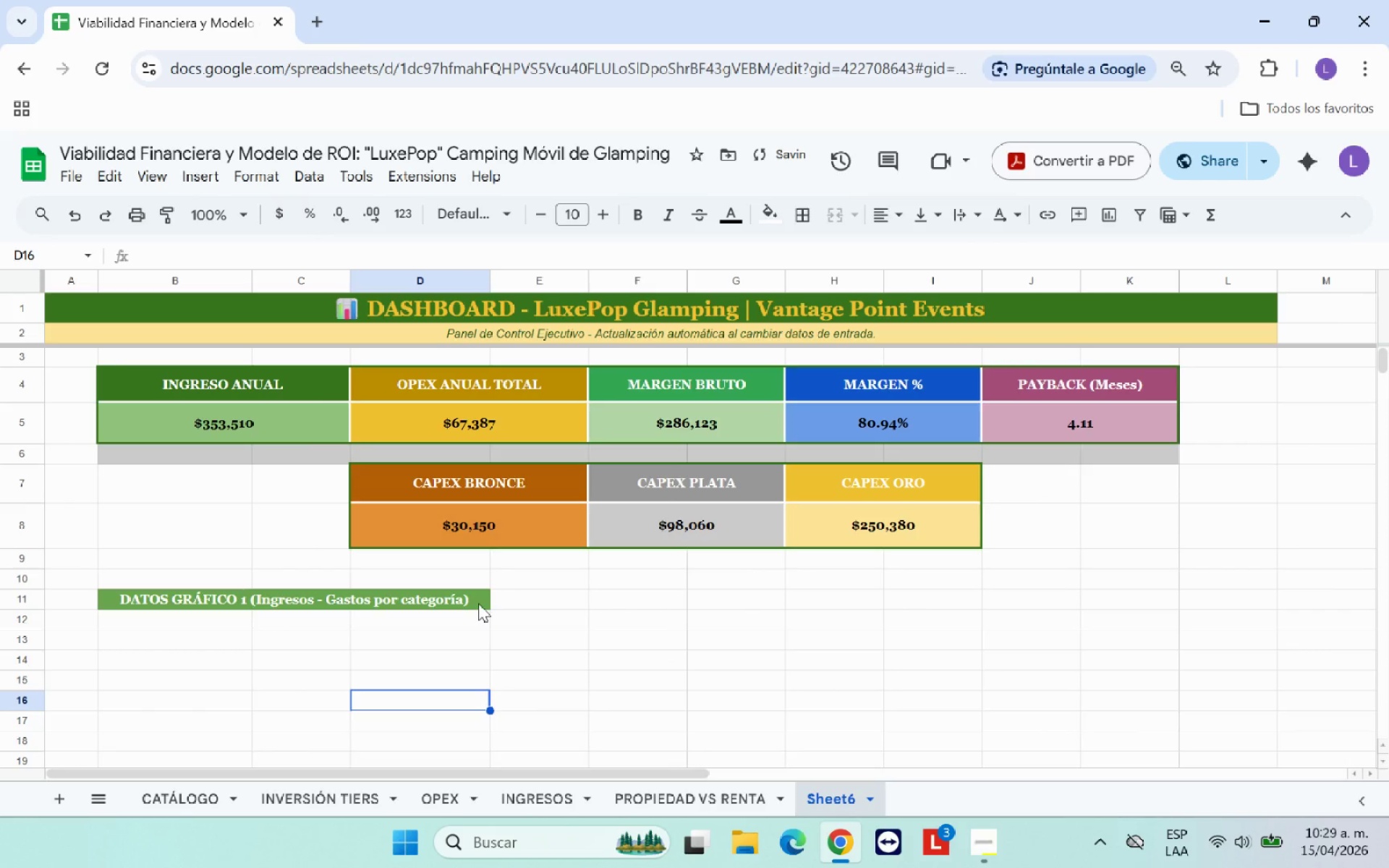 
scroll: coordinate [478, 603], scroll_direction: down, amount: 1.0
 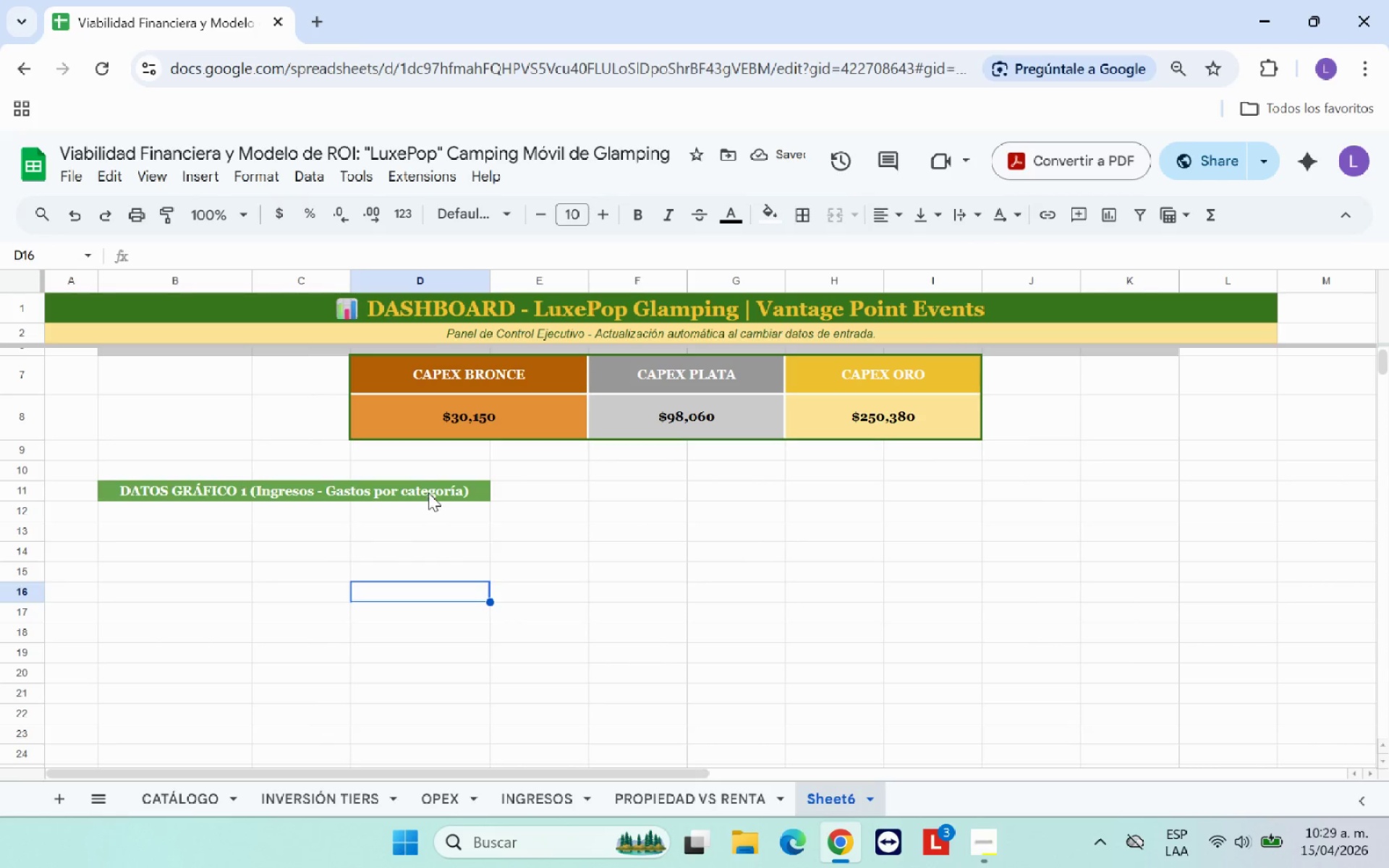 
left_click([428, 493])
 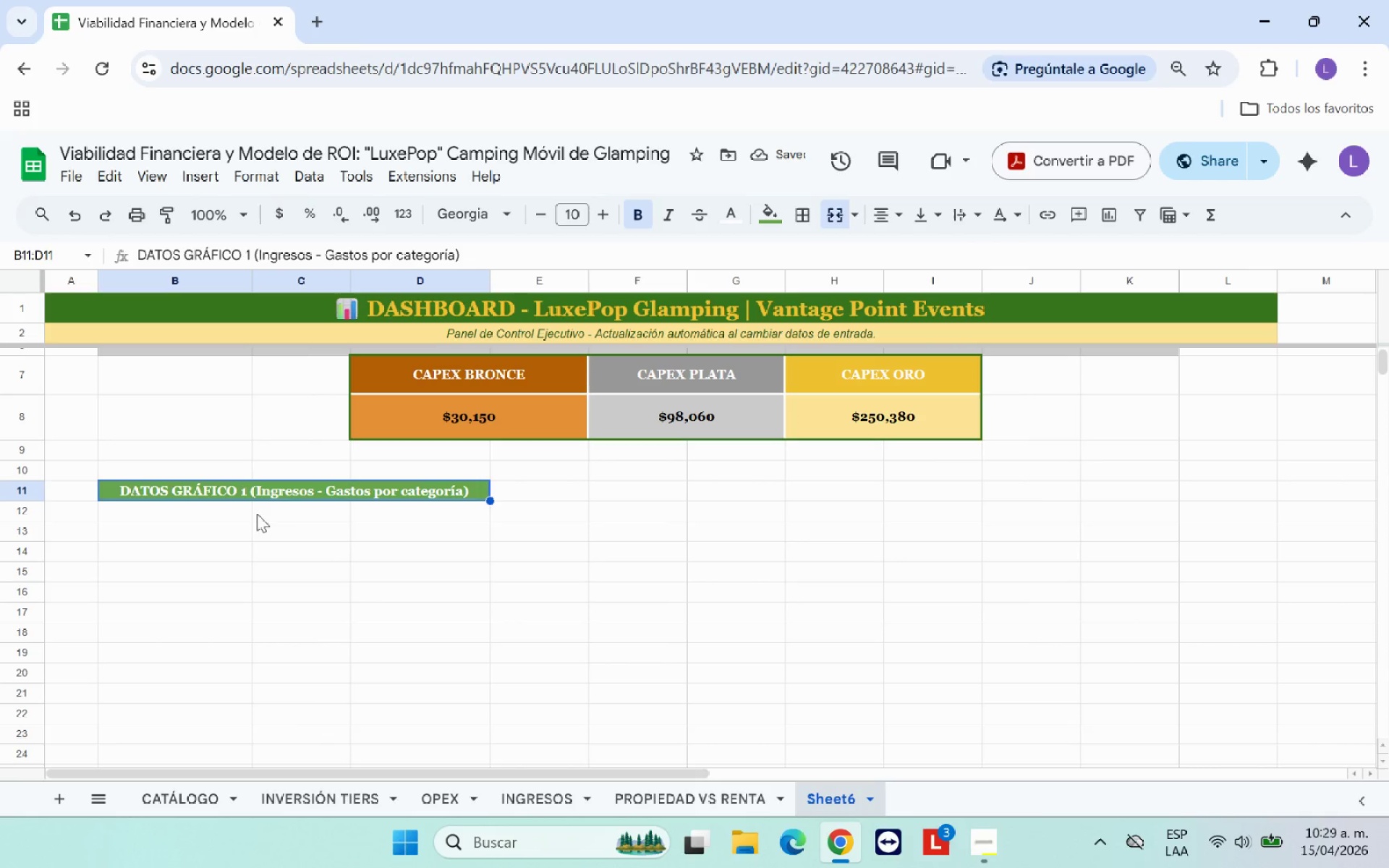 
left_click([220, 517])
 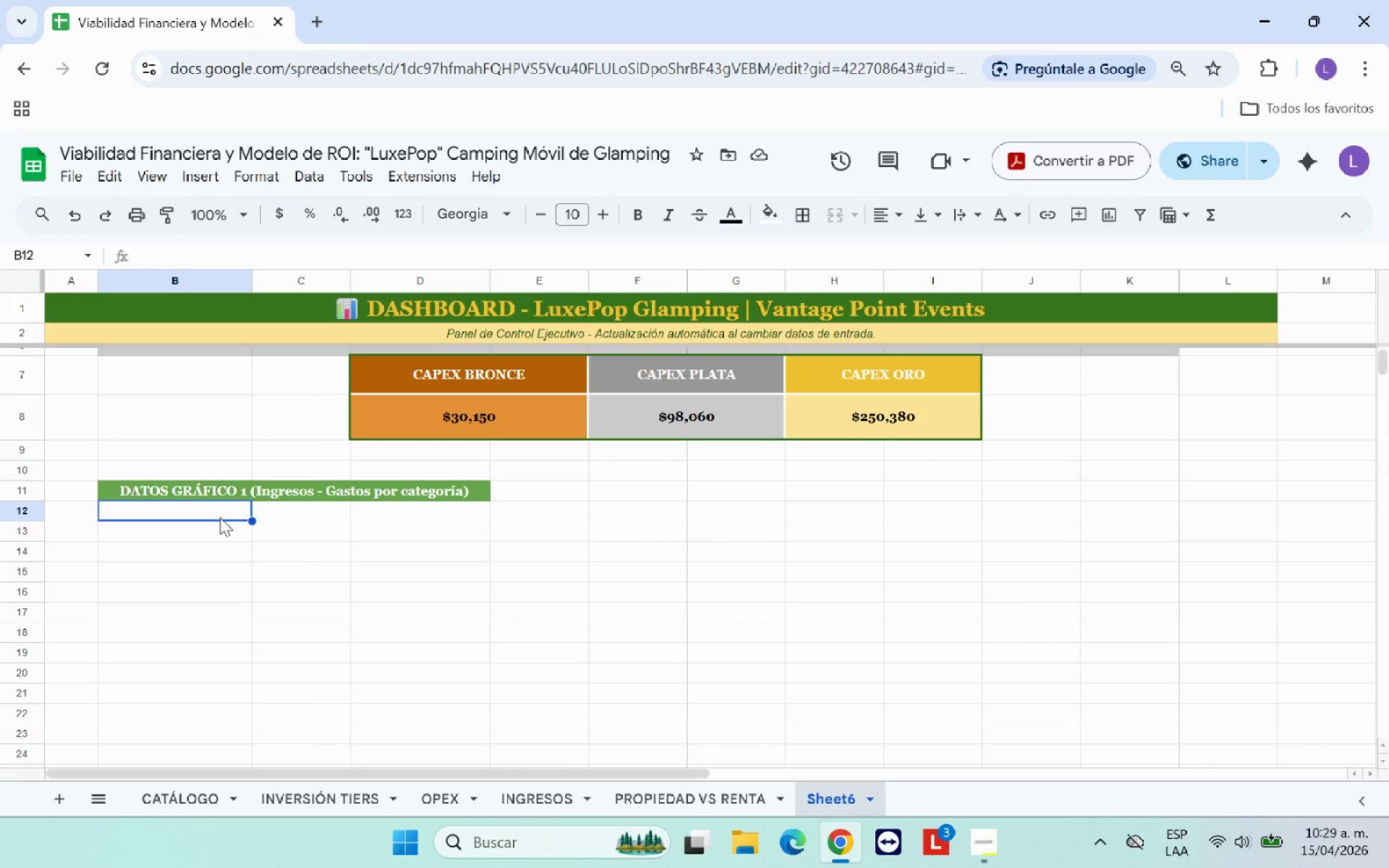 
type(Concepto)
 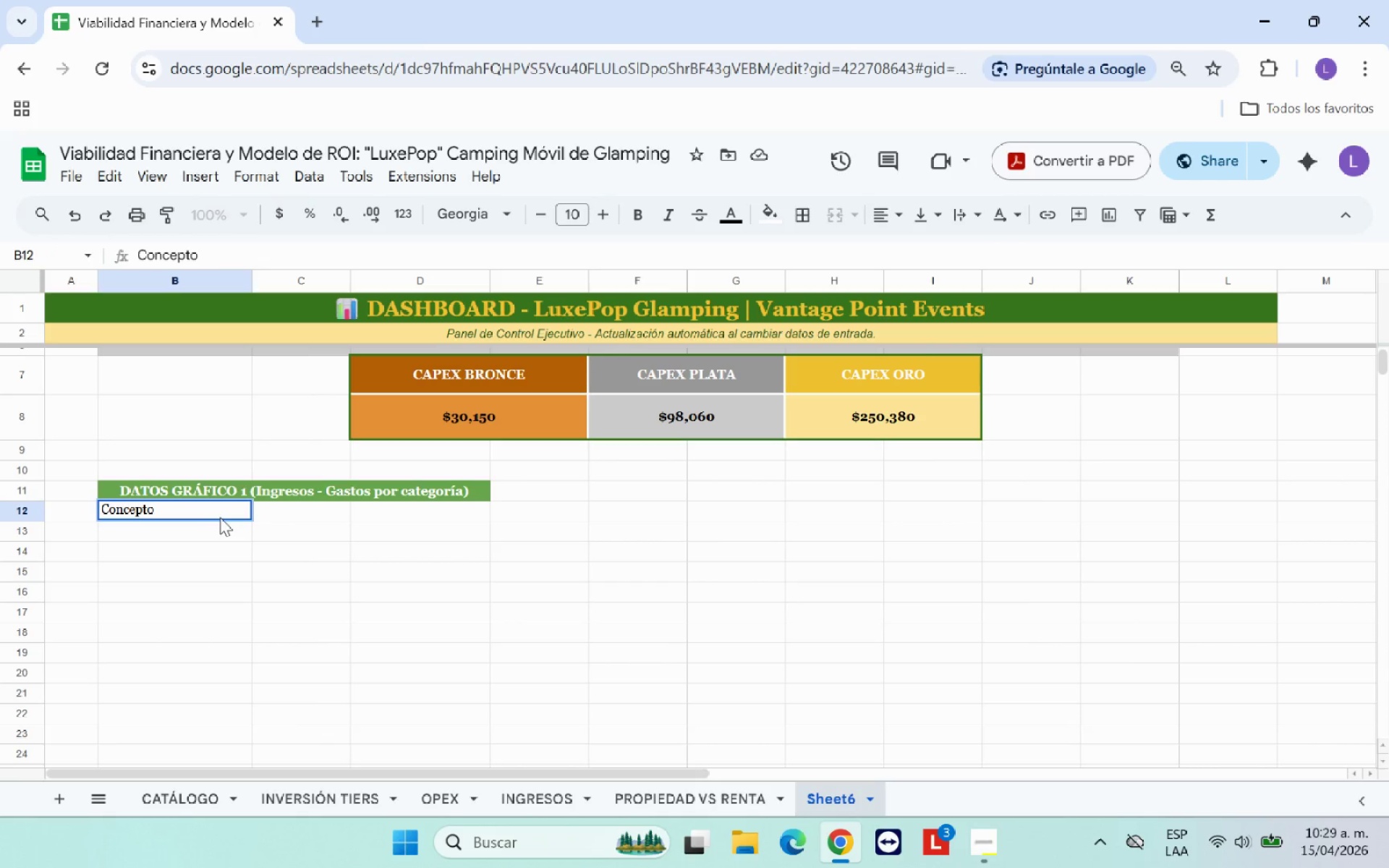 
key(ArrowRight)
 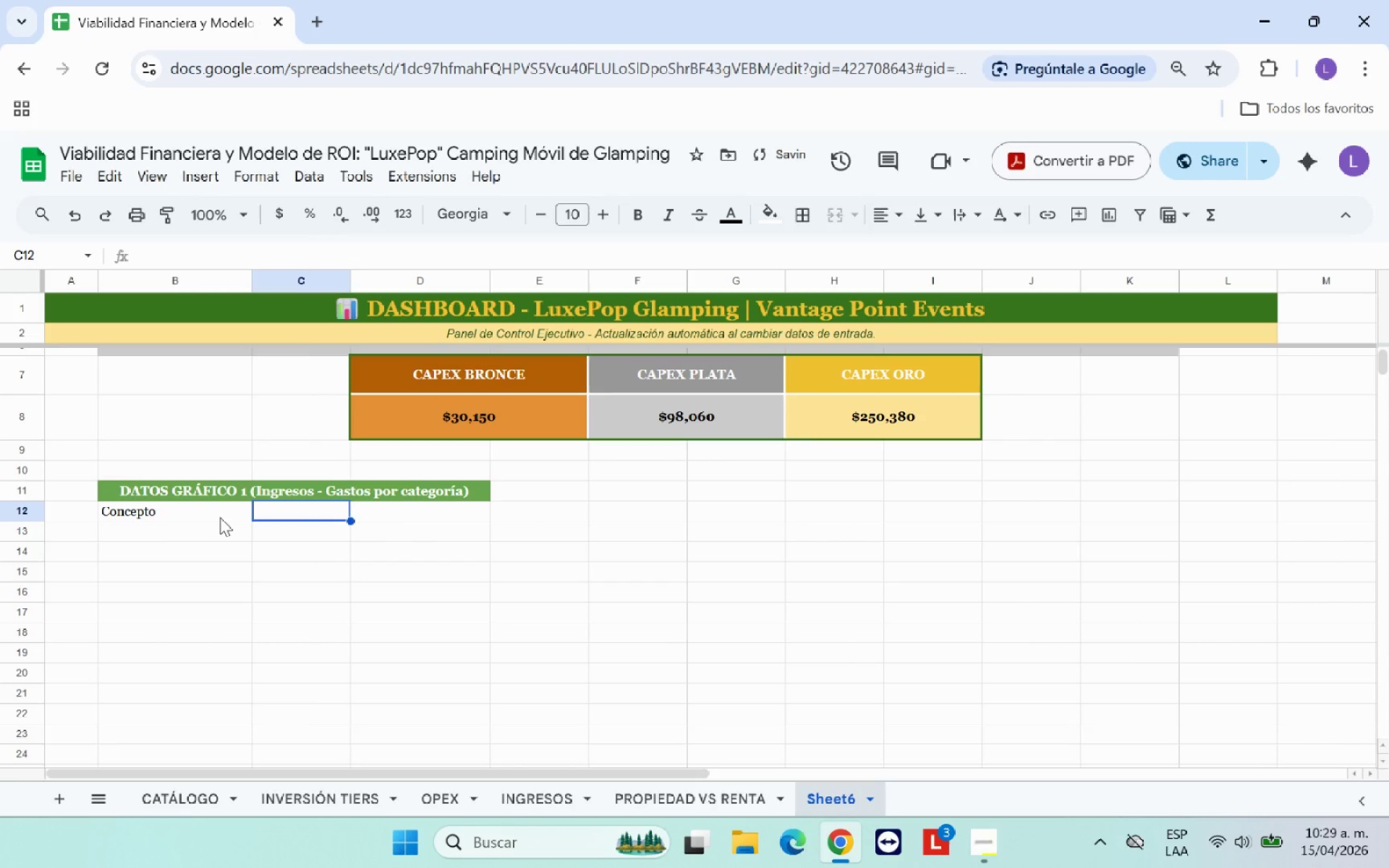 
type(Importe *USD()
 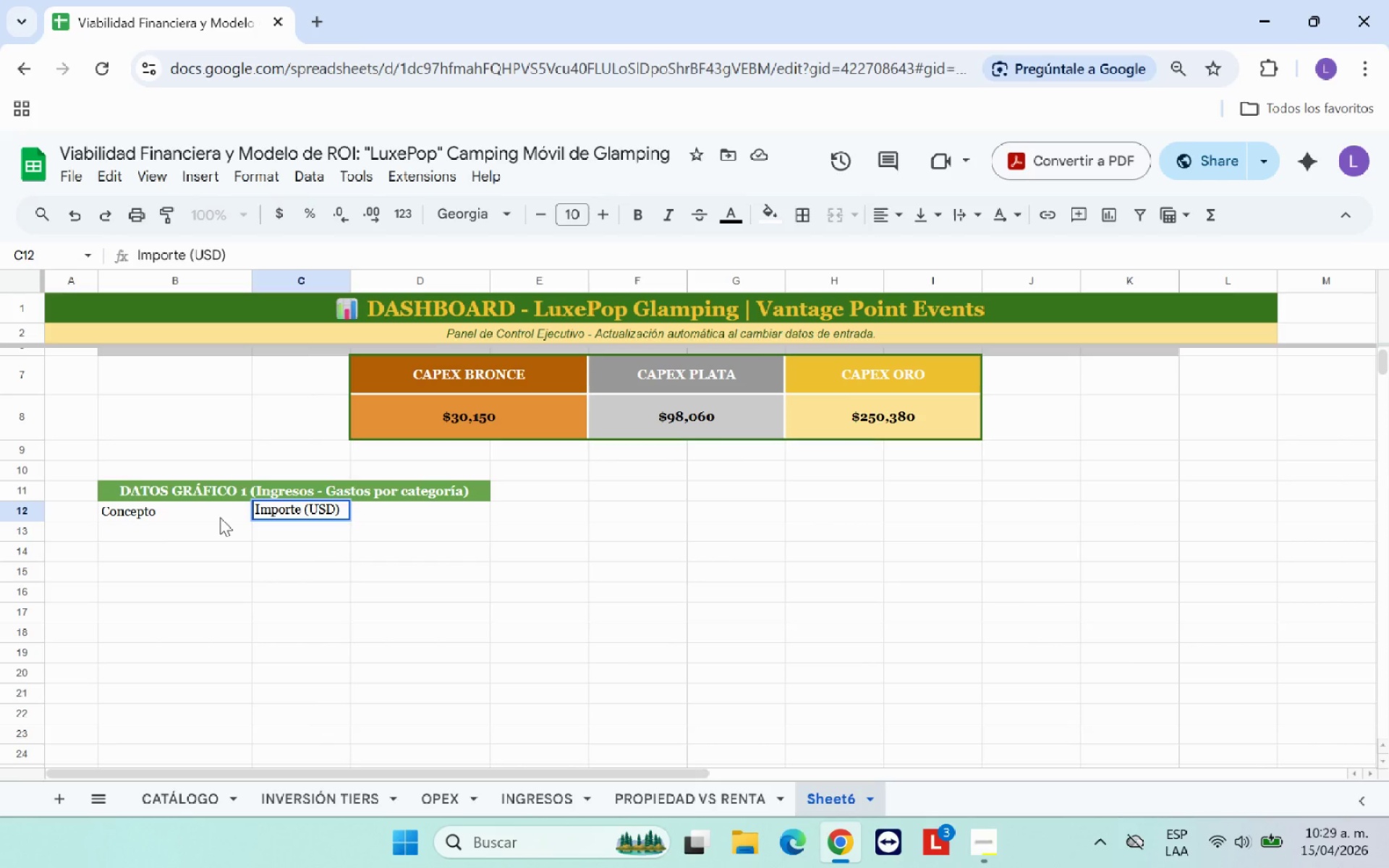 
key(ArrowRight)
 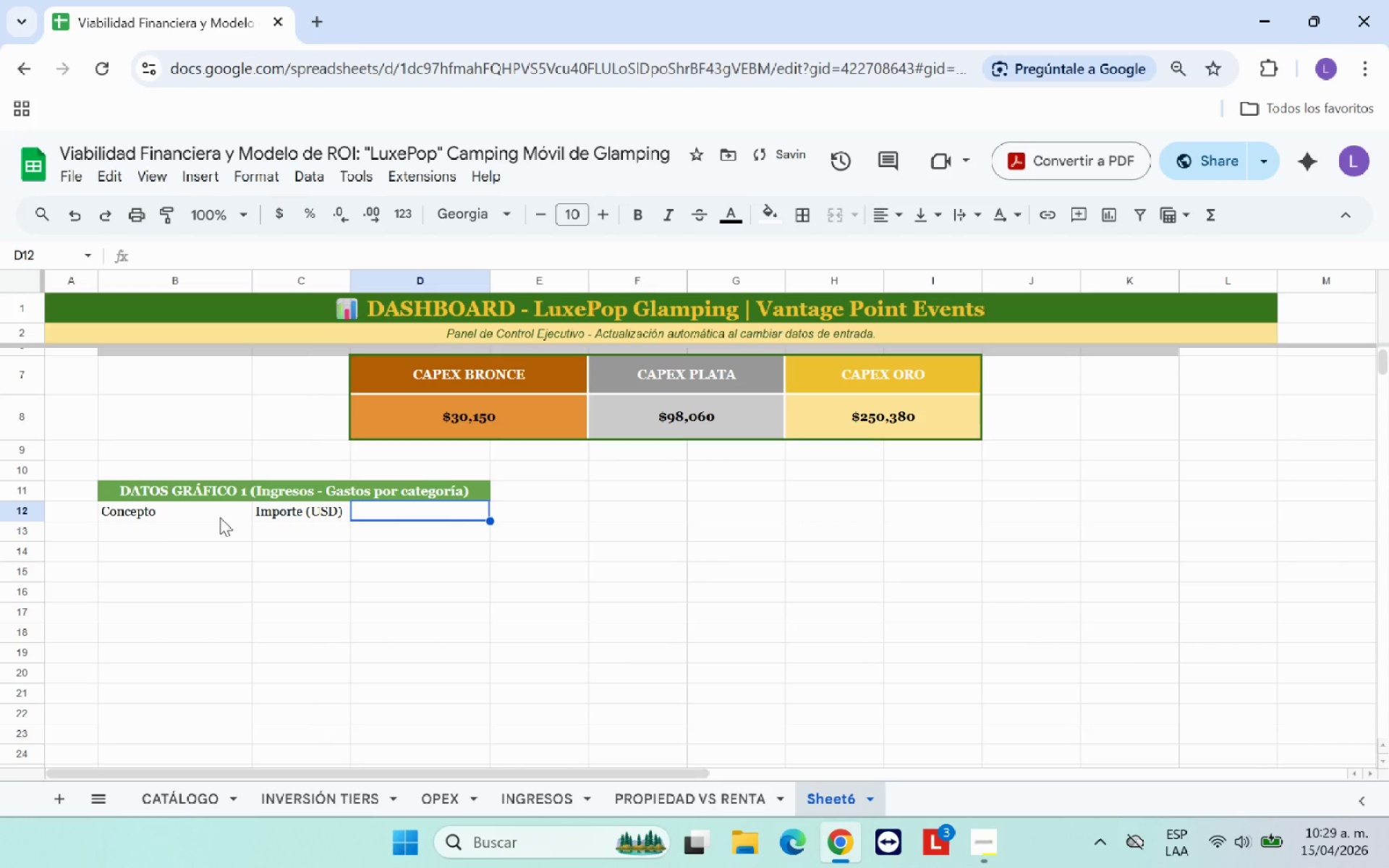 
type(Tipo)
 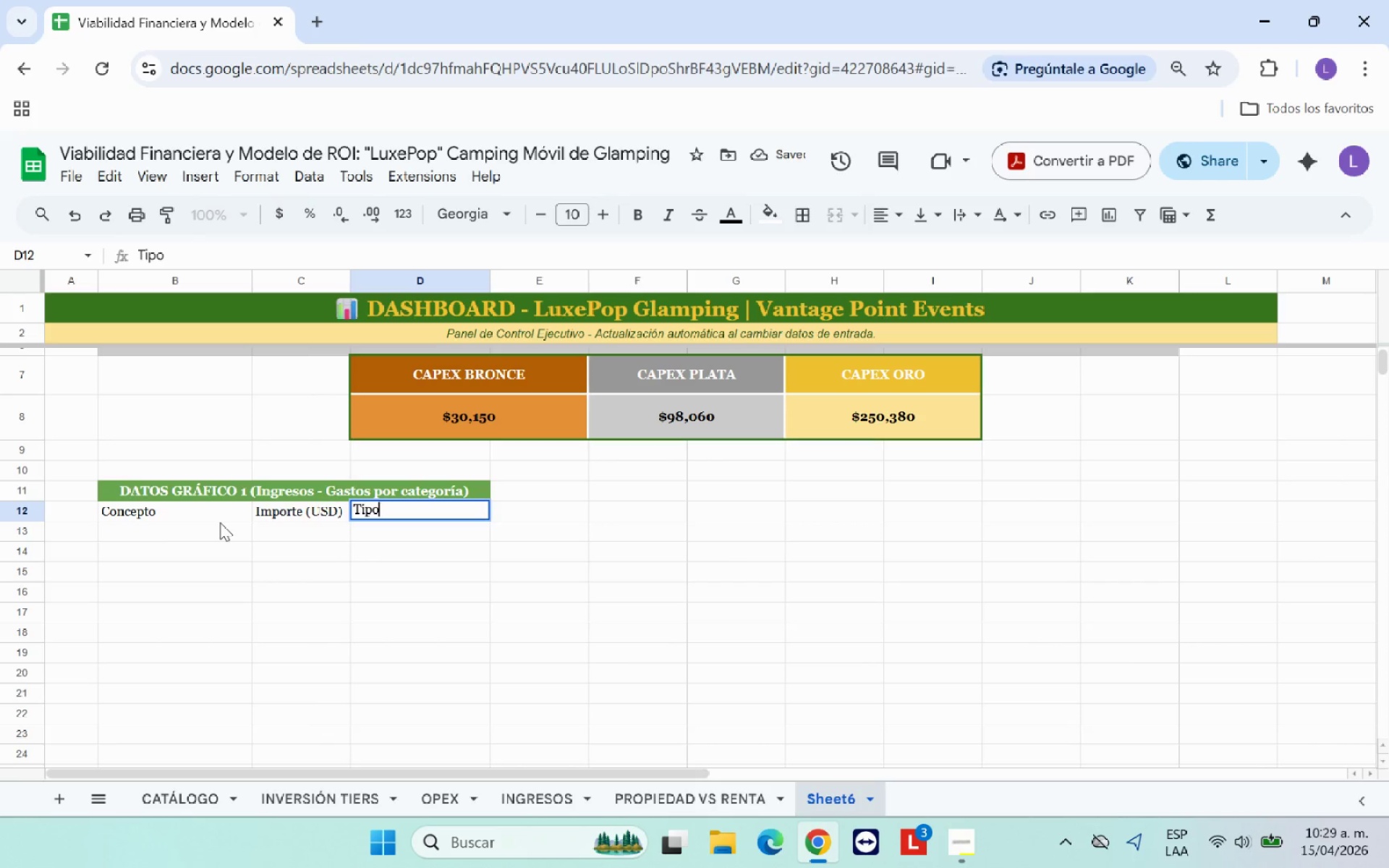 
left_click([218, 551])
 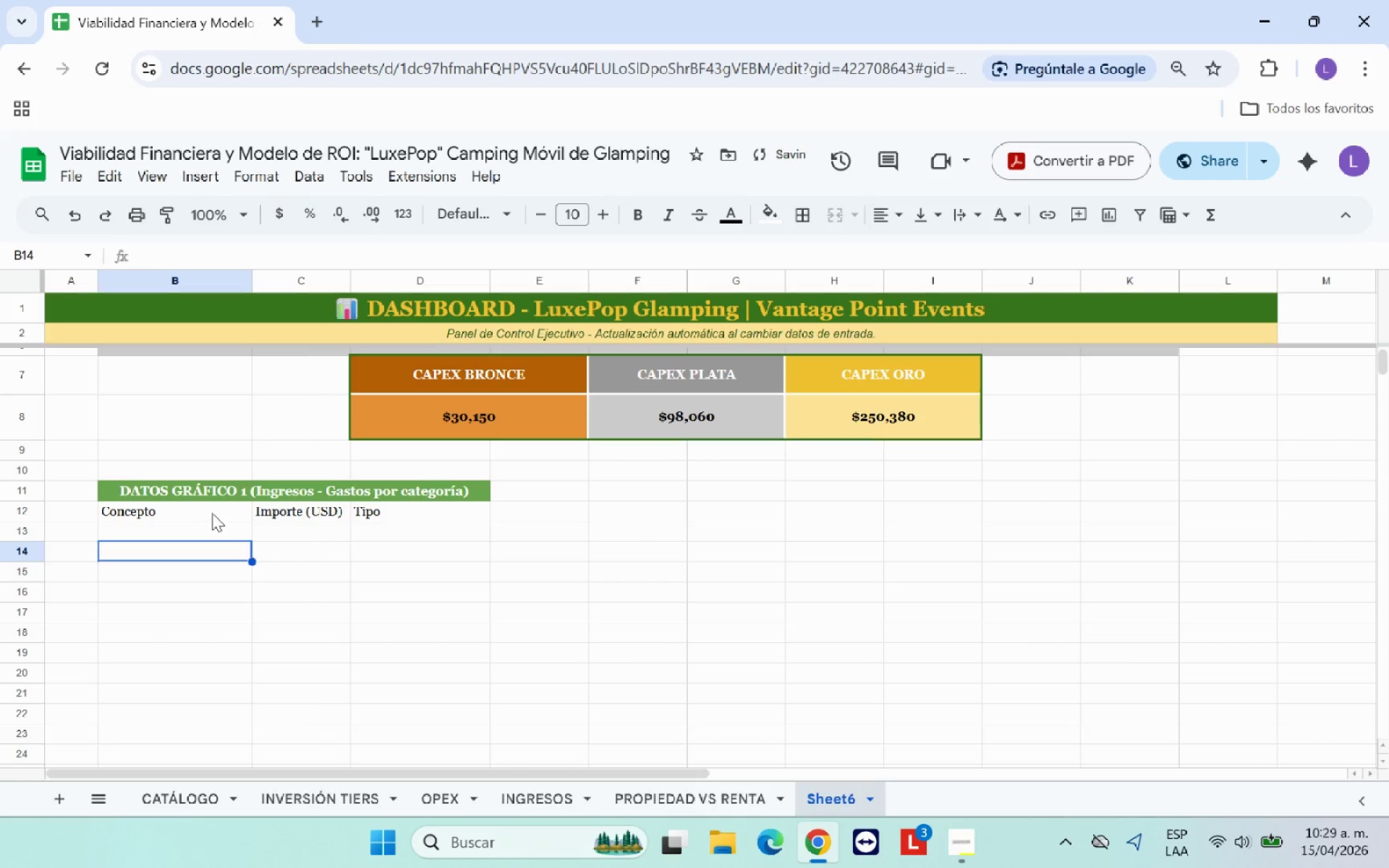 
left_click_drag(start_coordinate=[212, 513], to_coordinate=[408, 511])
 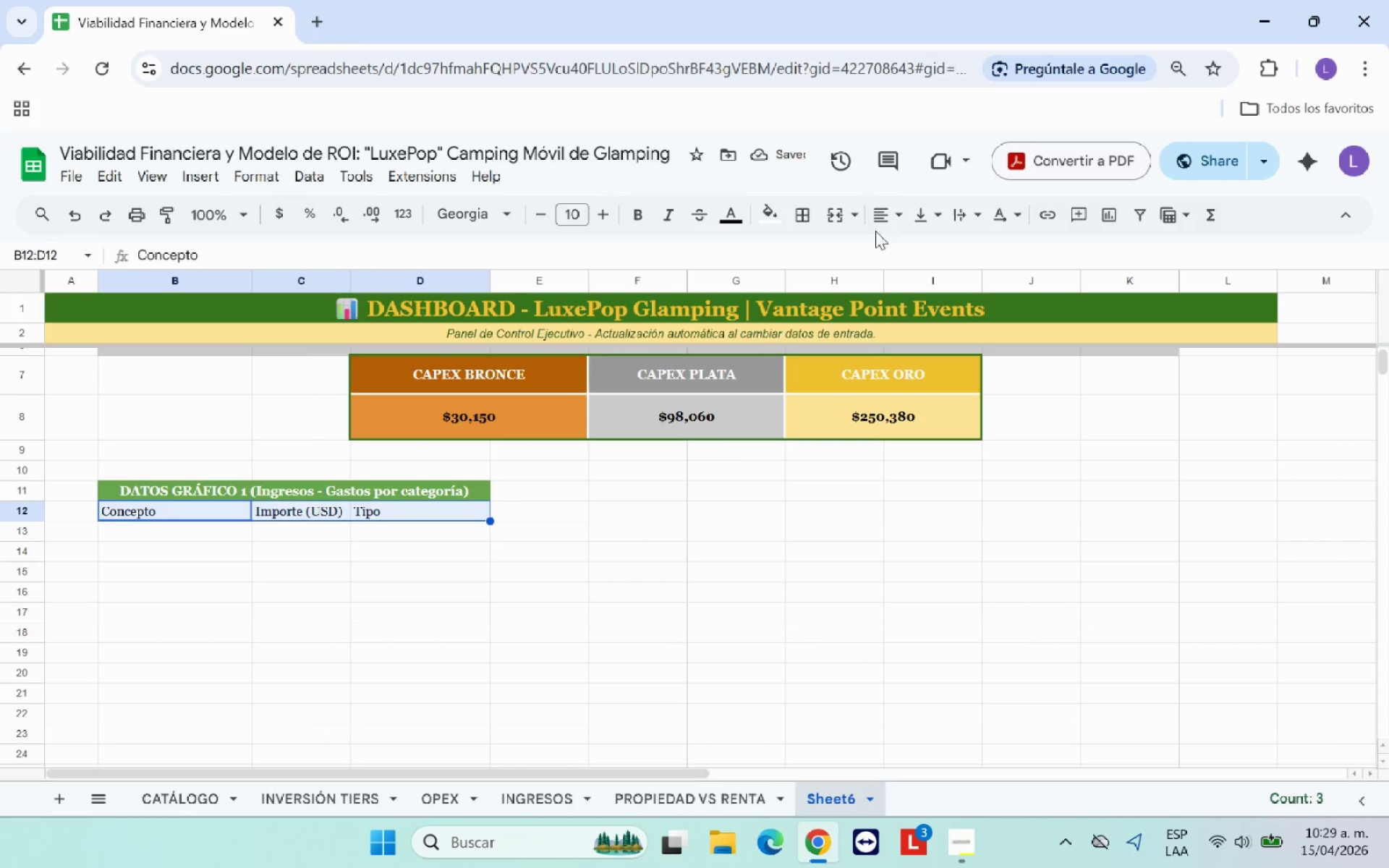 
left_click([888, 220])
 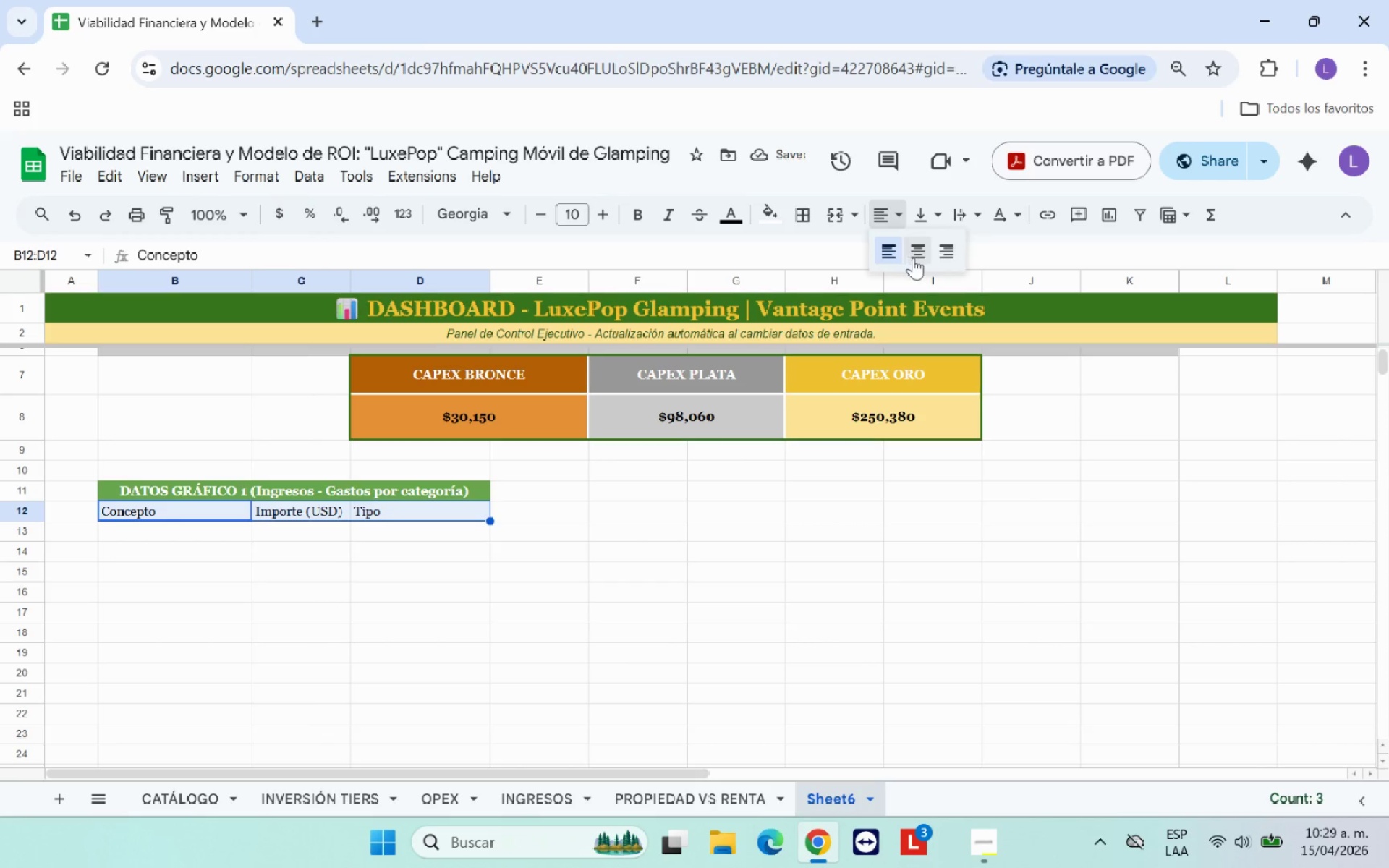 
left_click([924, 252])
 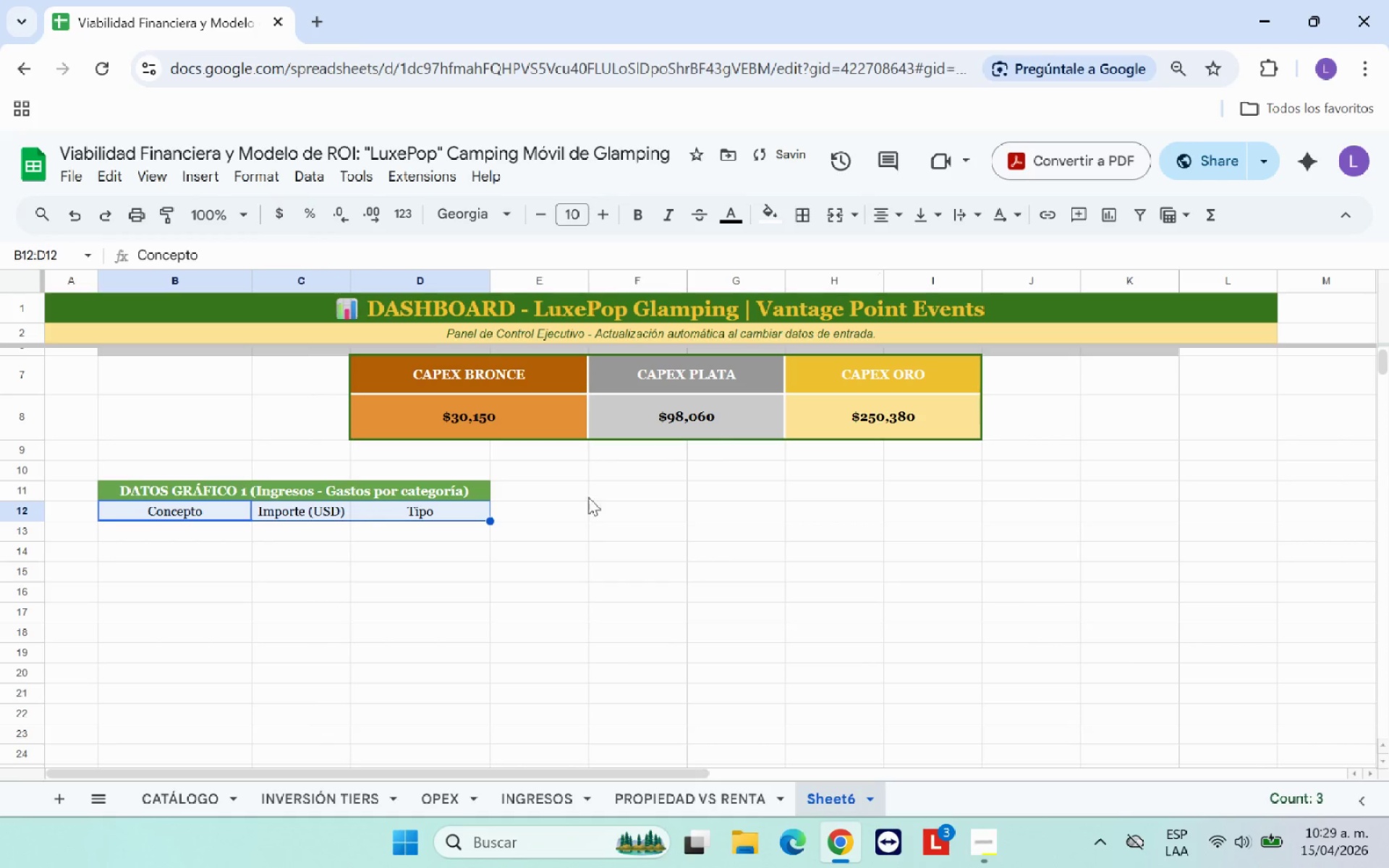 
left_click([454, 564])
 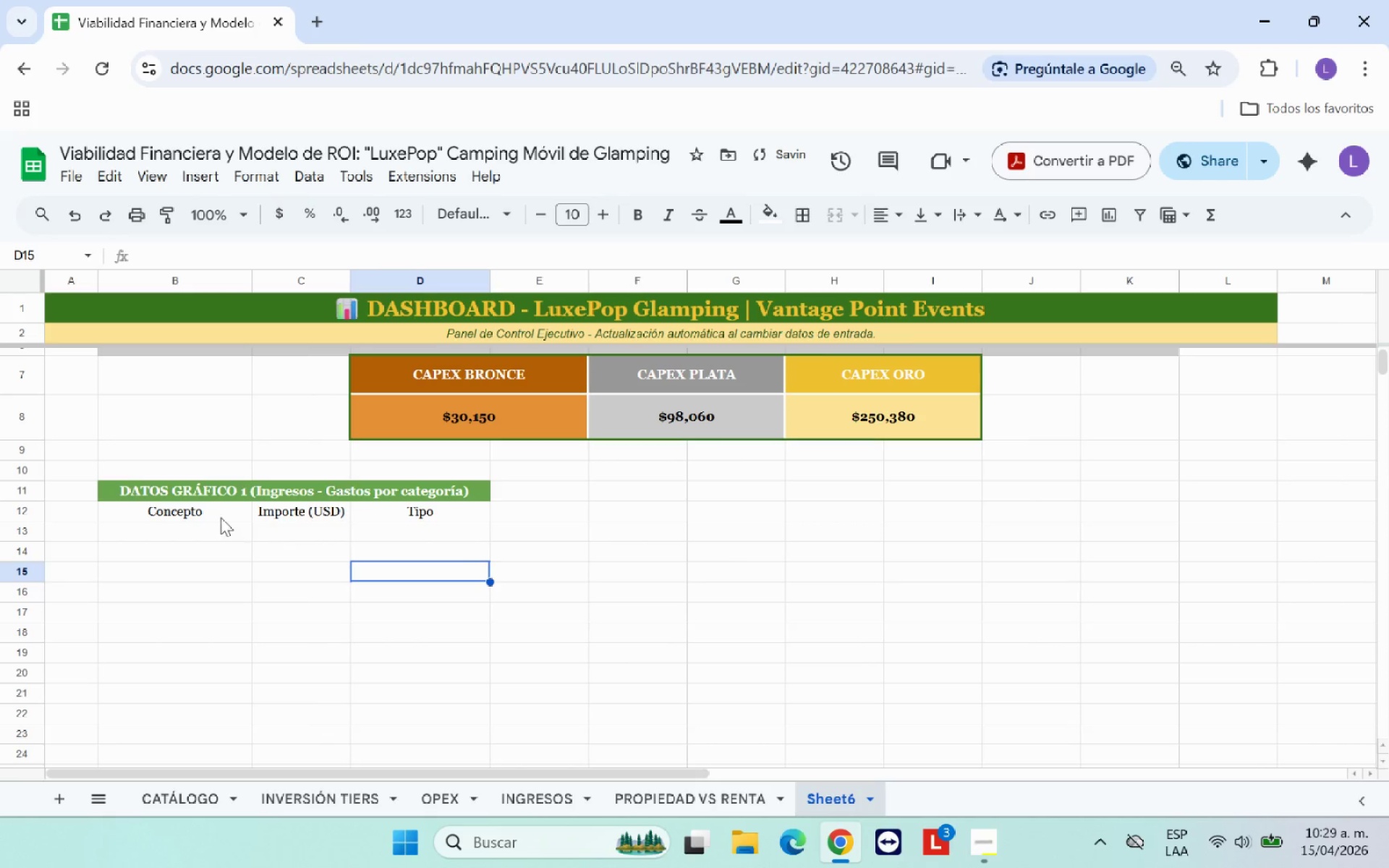 
left_click_drag(start_coordinate=[206, 514], to_coordinate=[372, 511])
 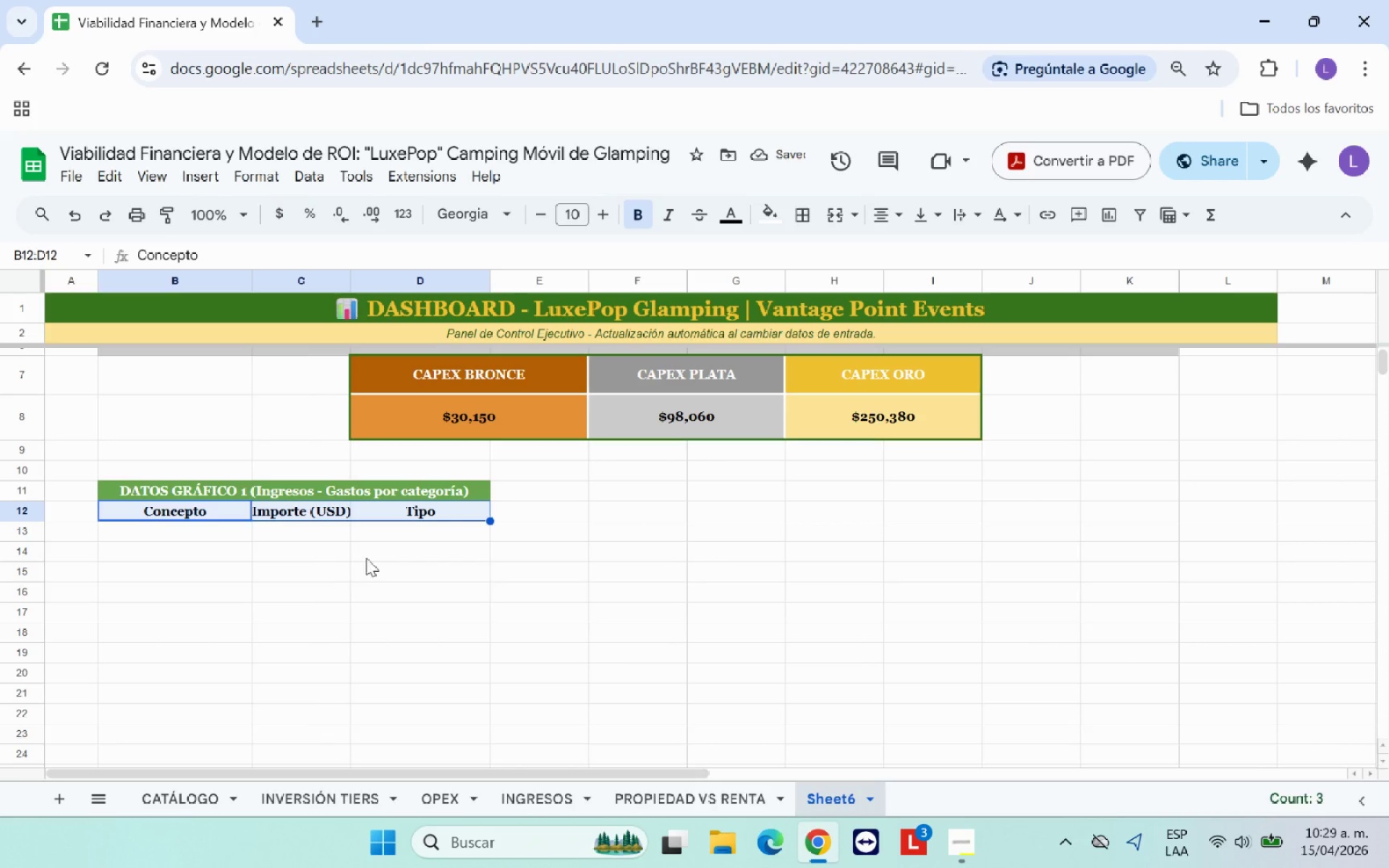 
wait(6.03)
 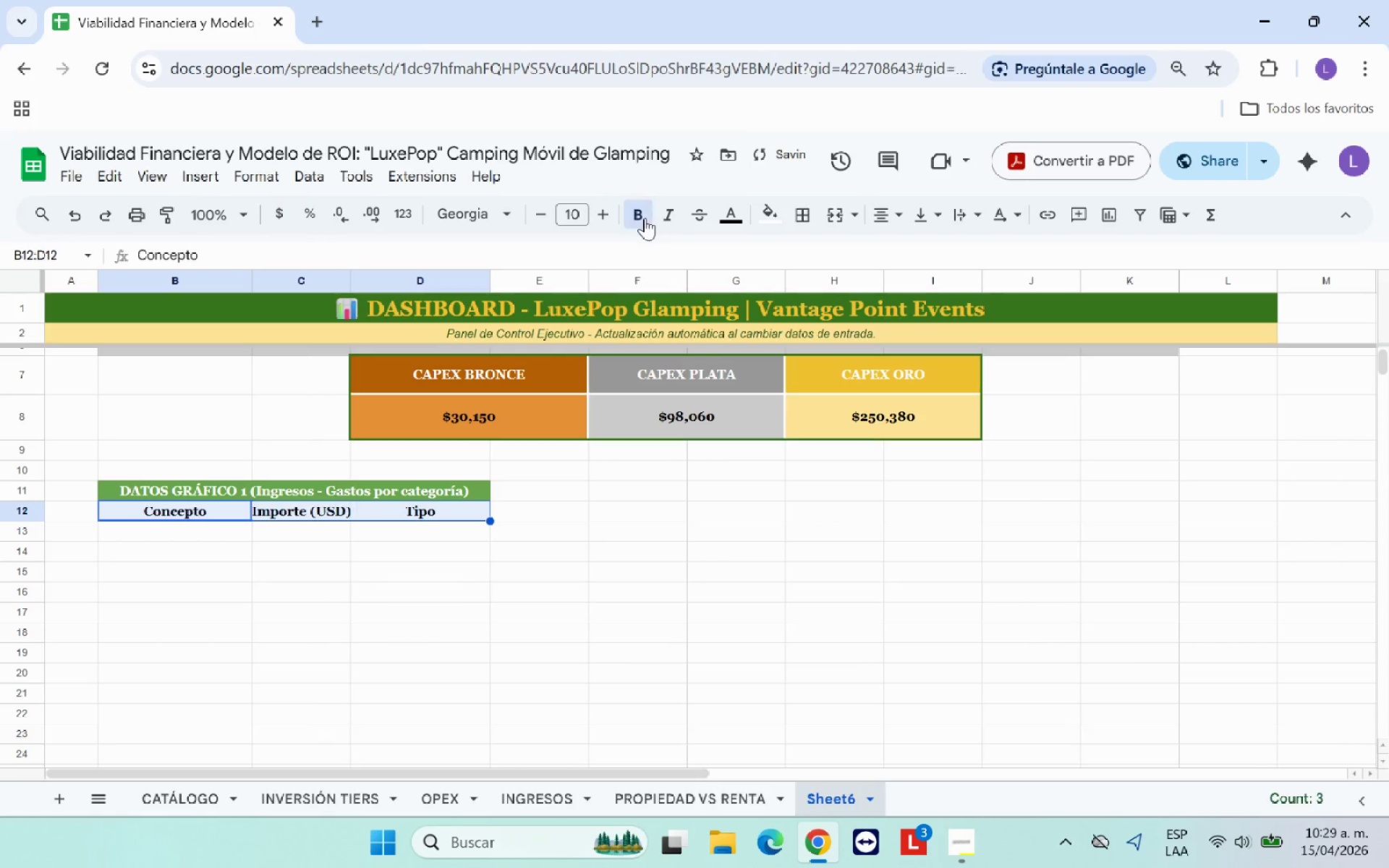 
left_click([782, 221])
 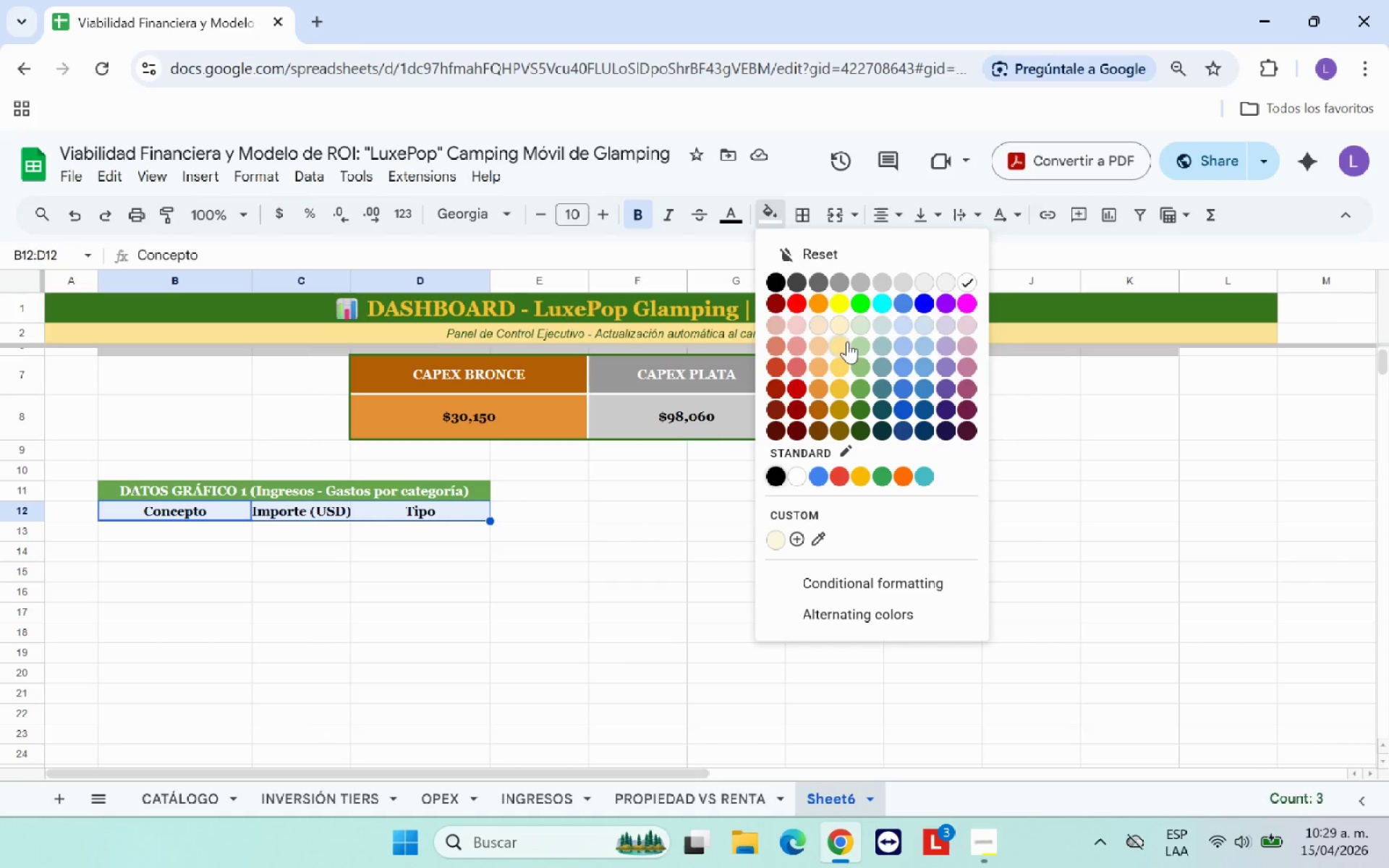 
left_click([846, 348])
 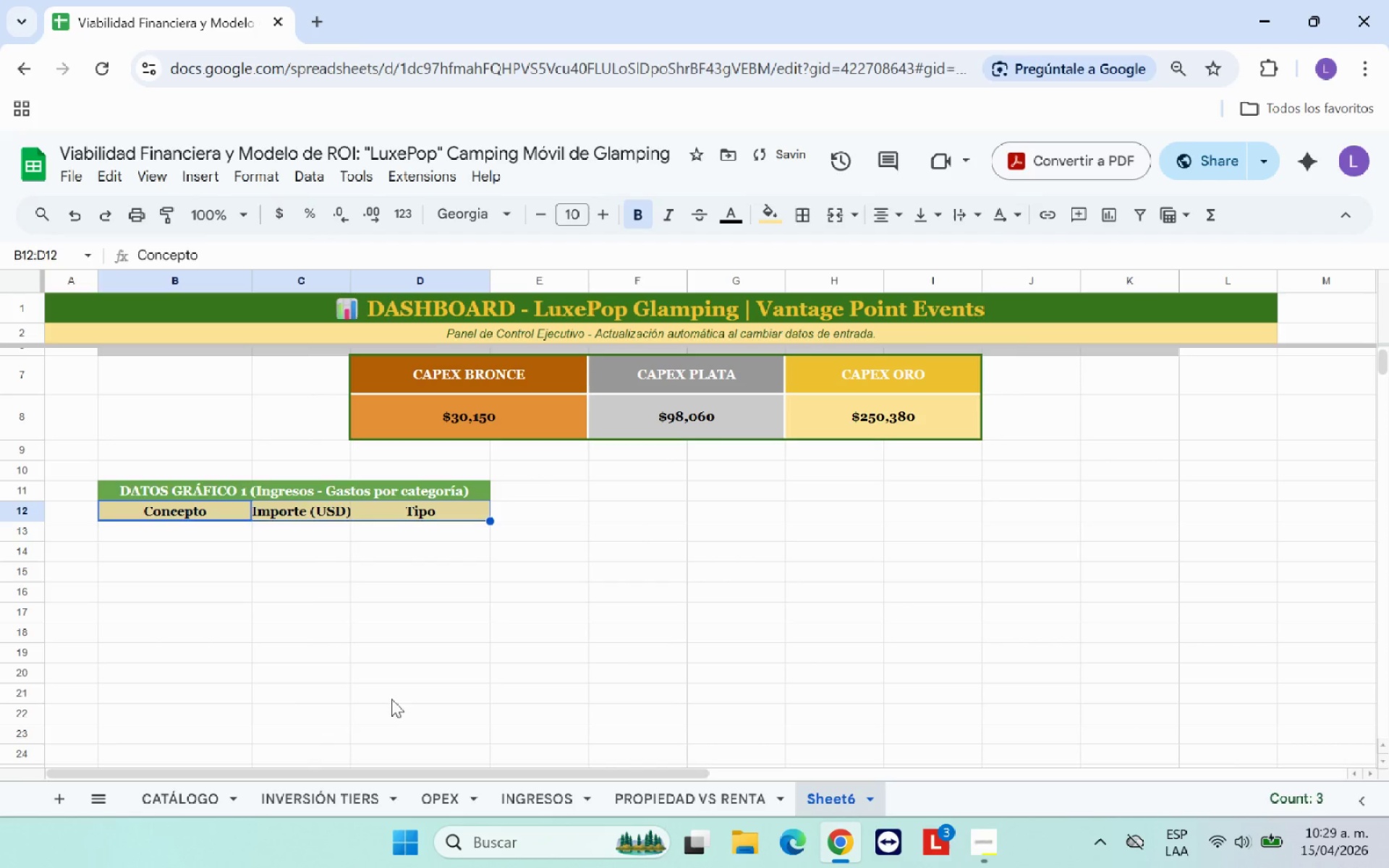 
left_click([388, 702])
 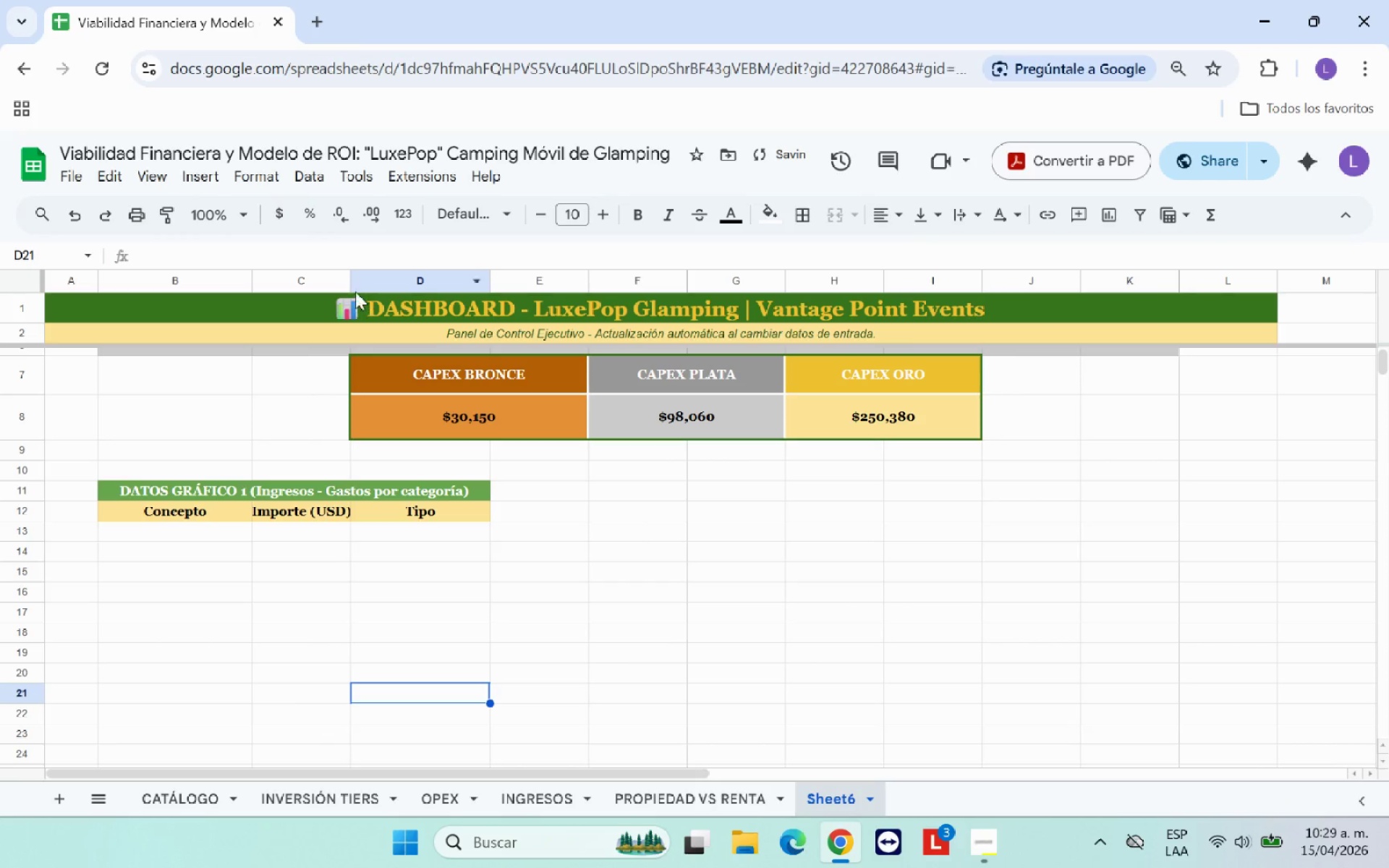 
left_click_drag(start_coordinate=[349, 284], to_coordinate=[363, 283])
 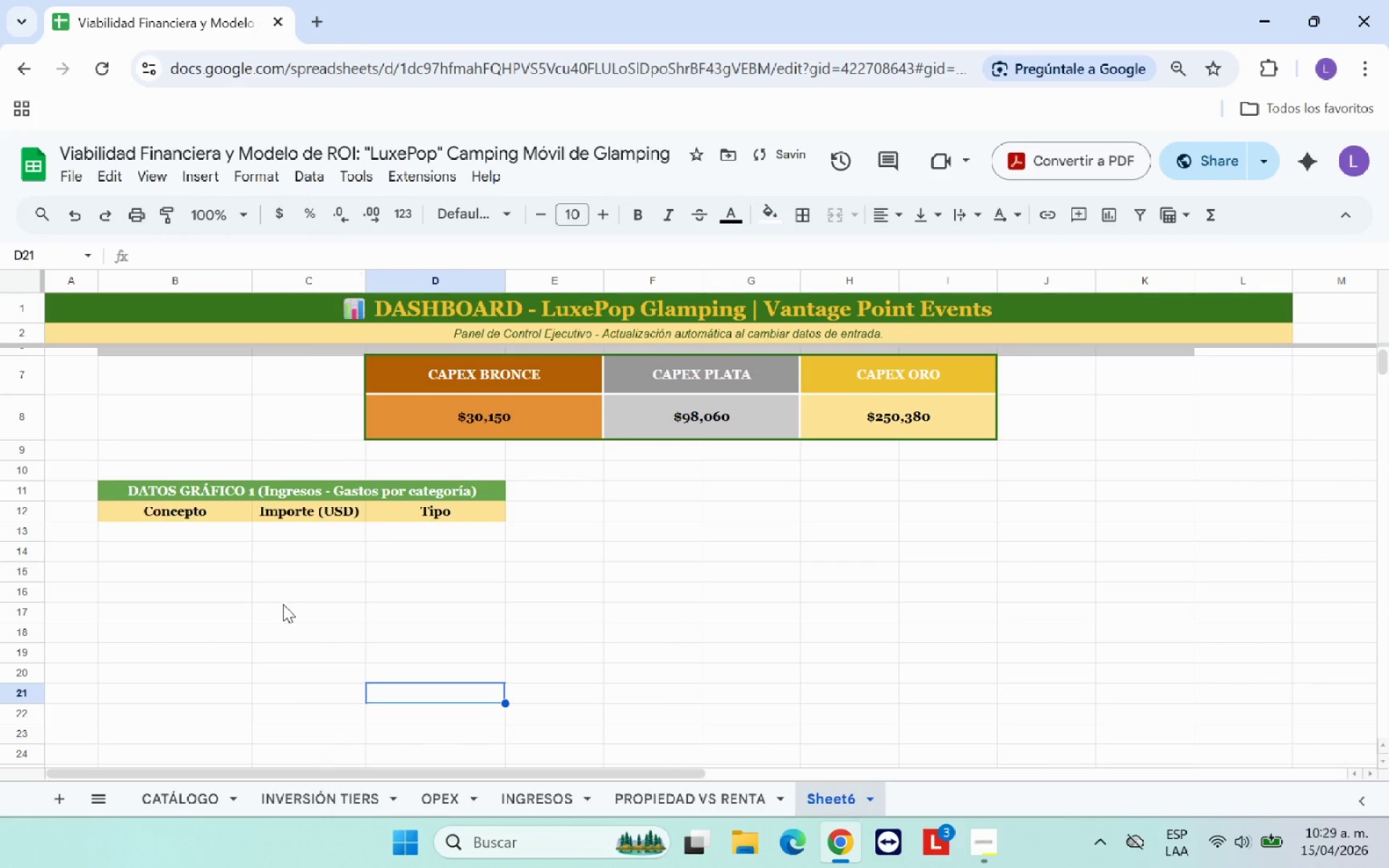 
left_click([279, 597])
 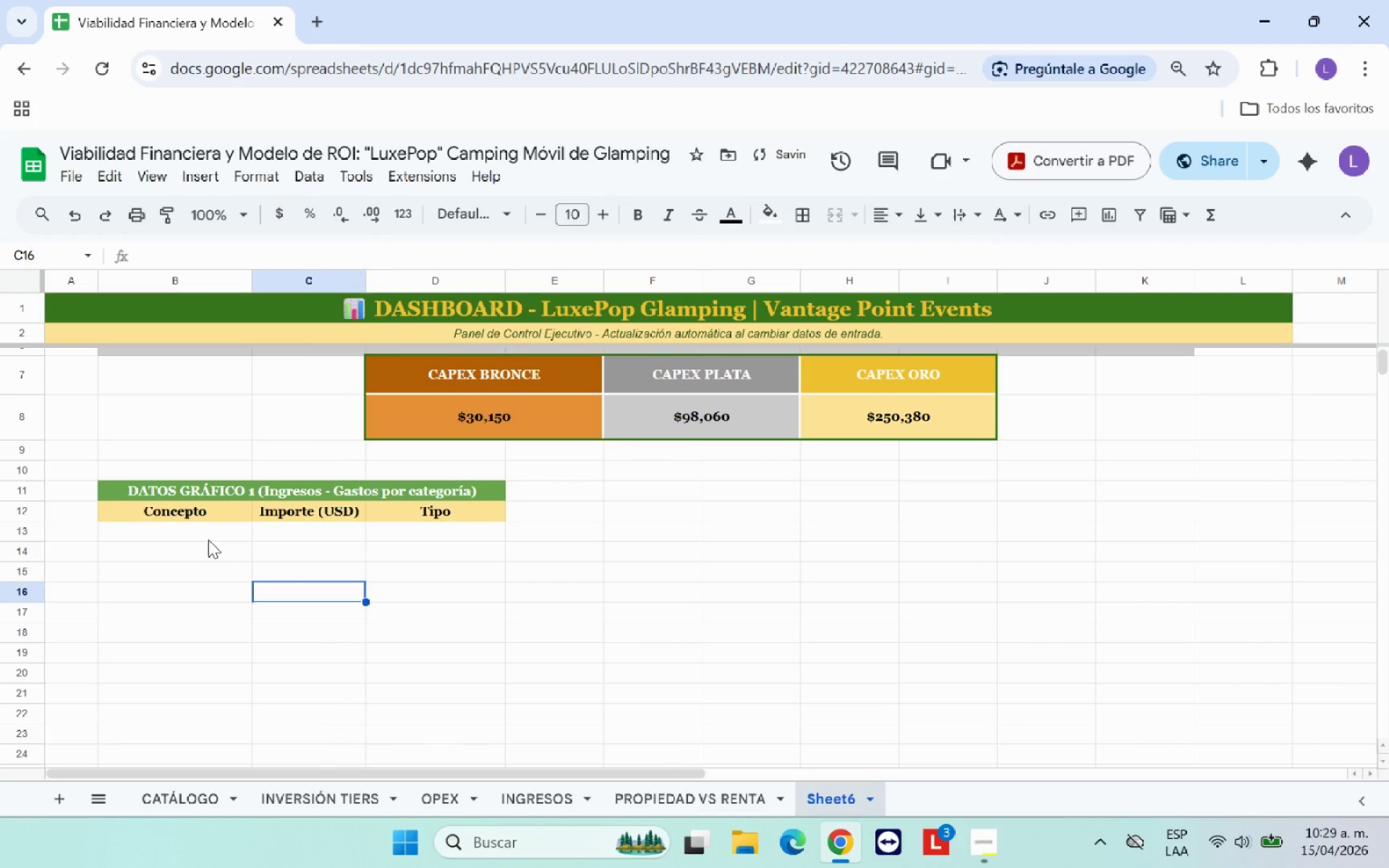 
left_click([208, 532])
 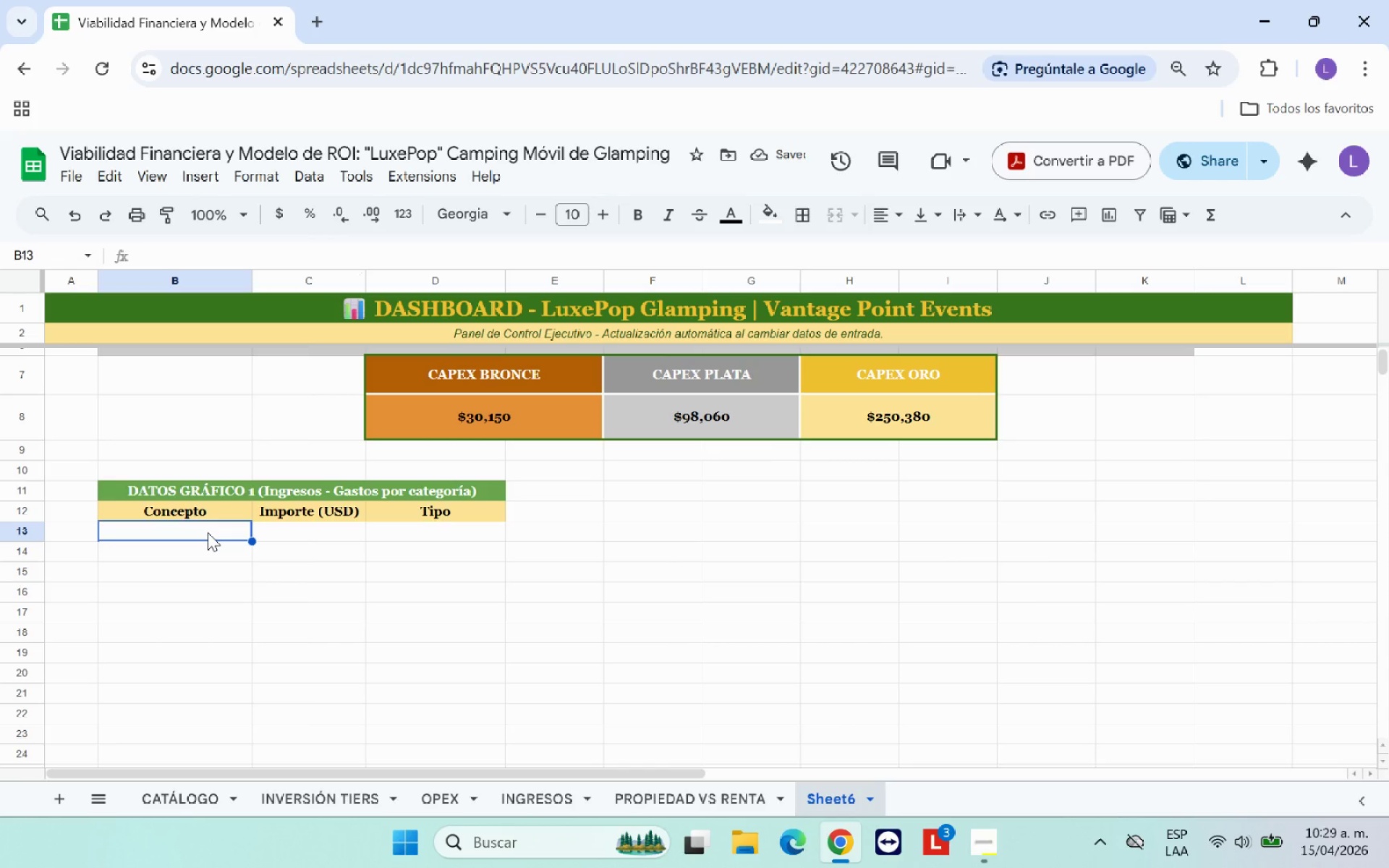 
type(Ingresos Totales)
 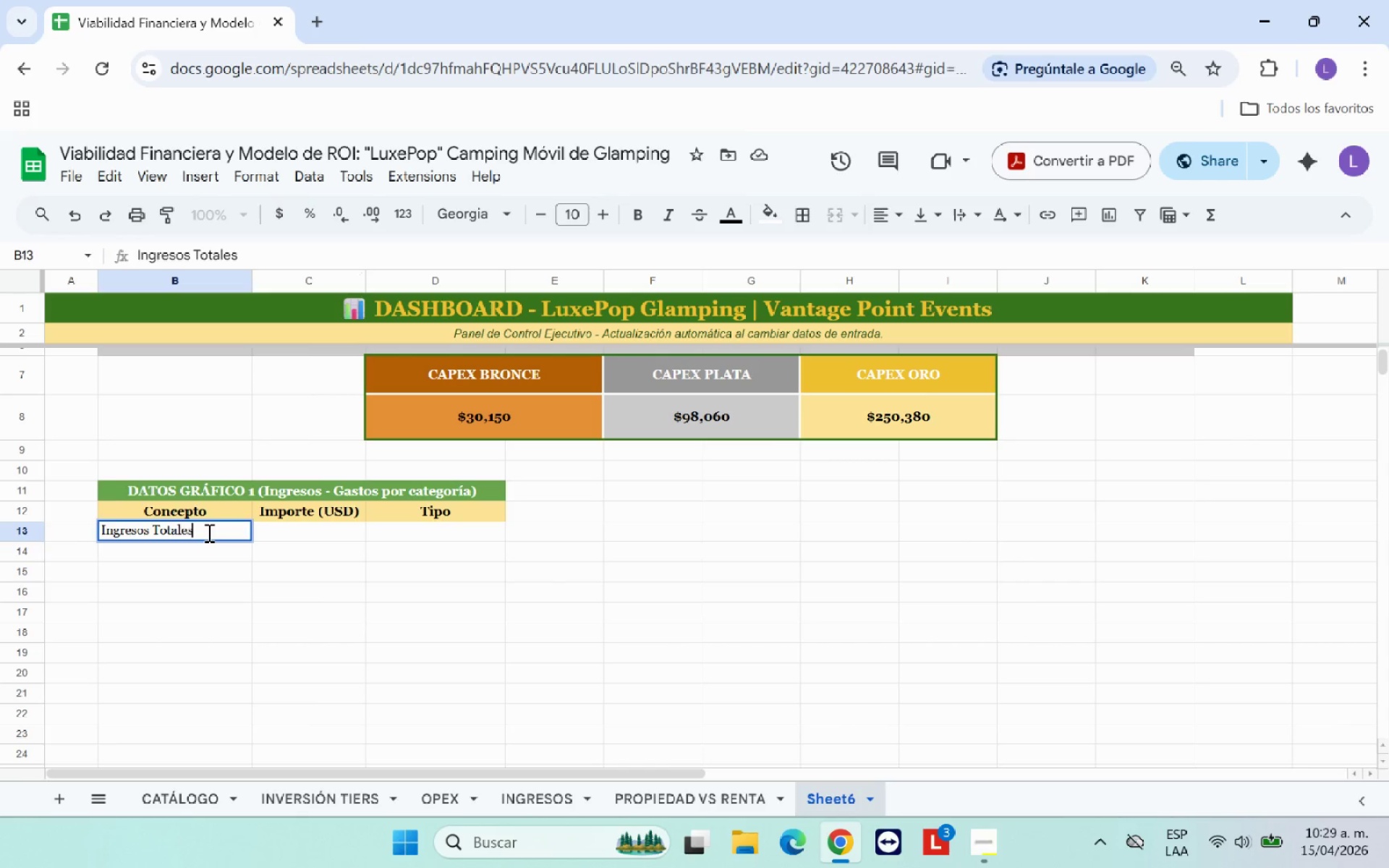 
key(Enter)
 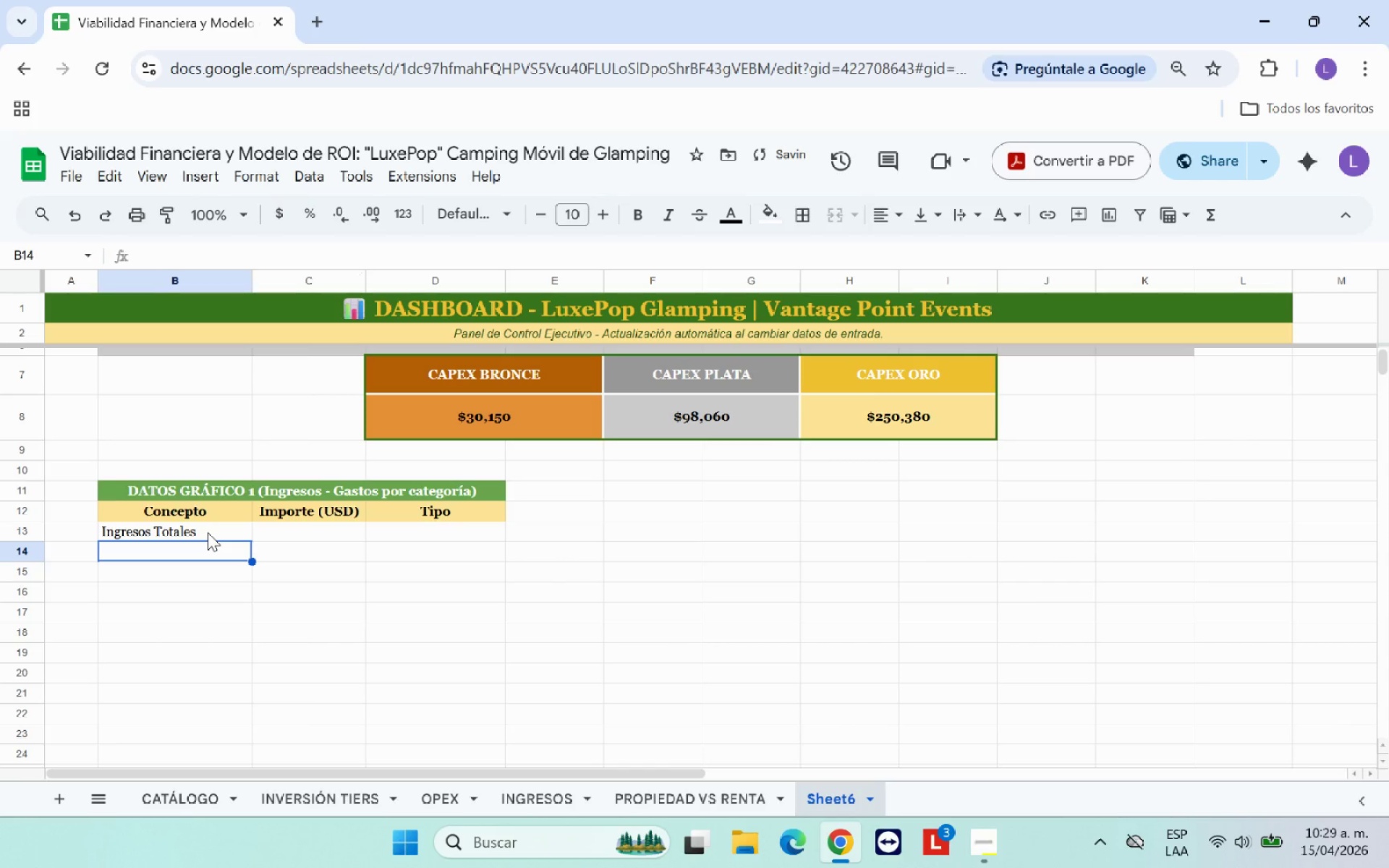 
type(*-( Mano de Obra )
 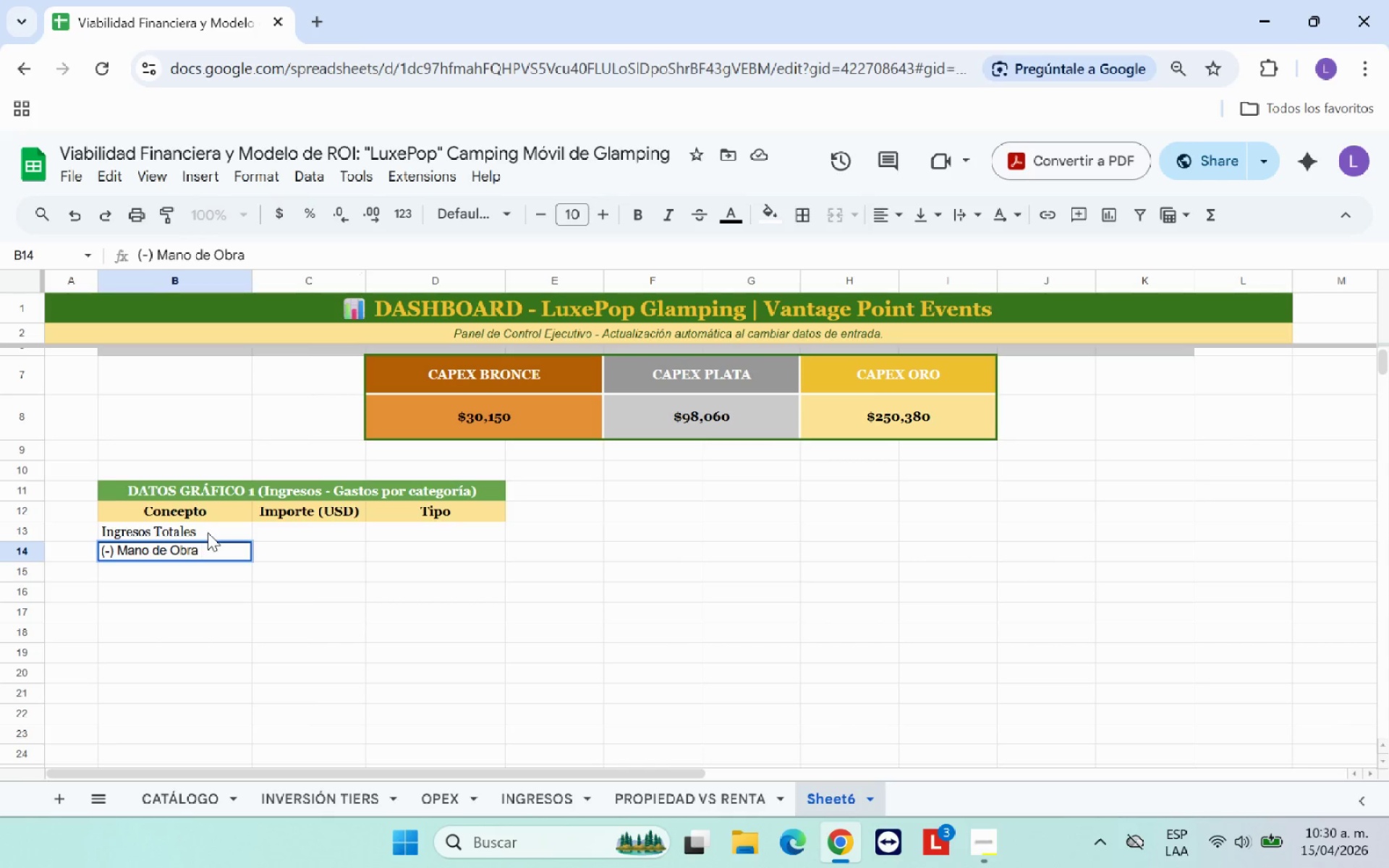 
type(Montaje&Desmontaje)
 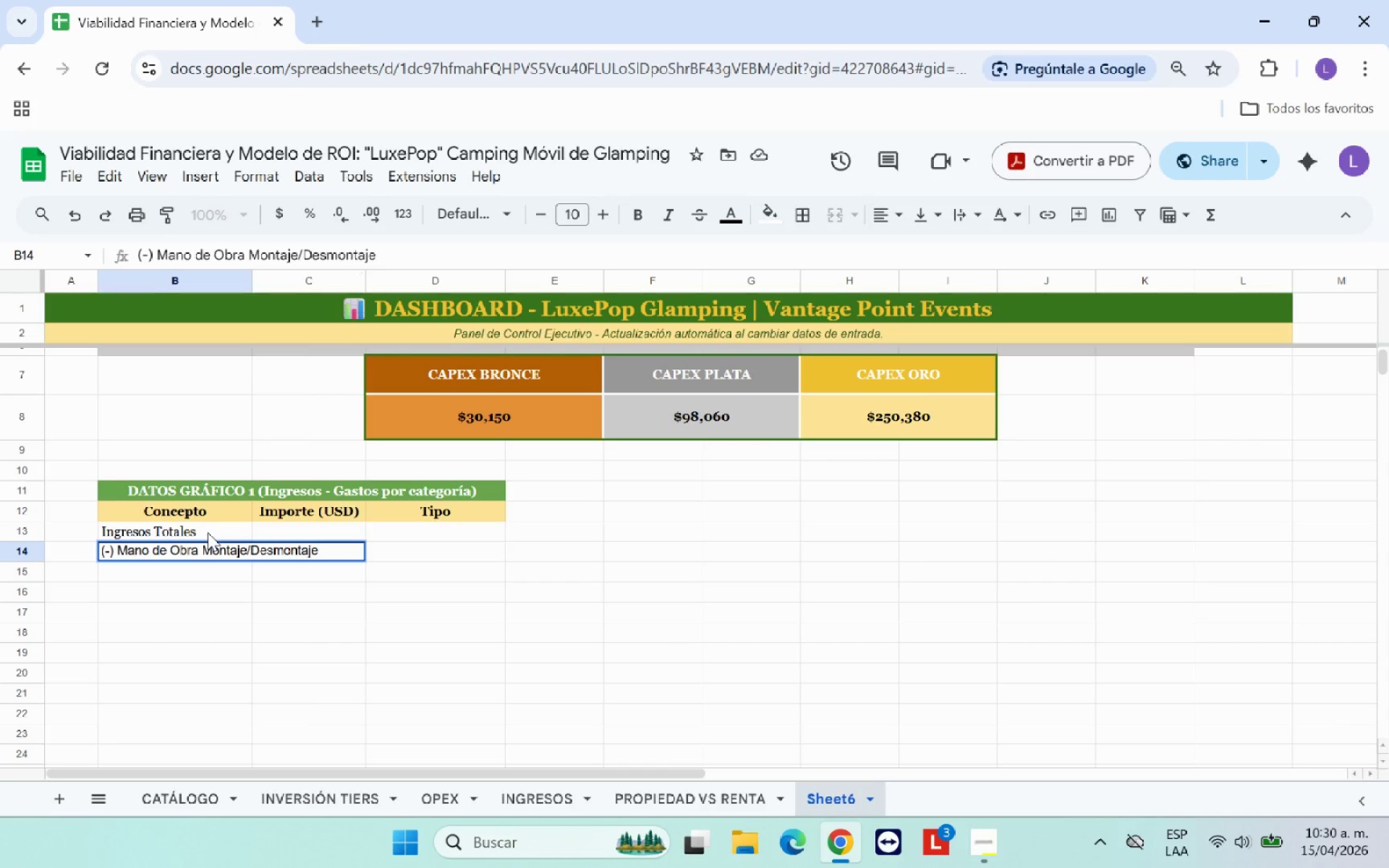 
key(Enter)
 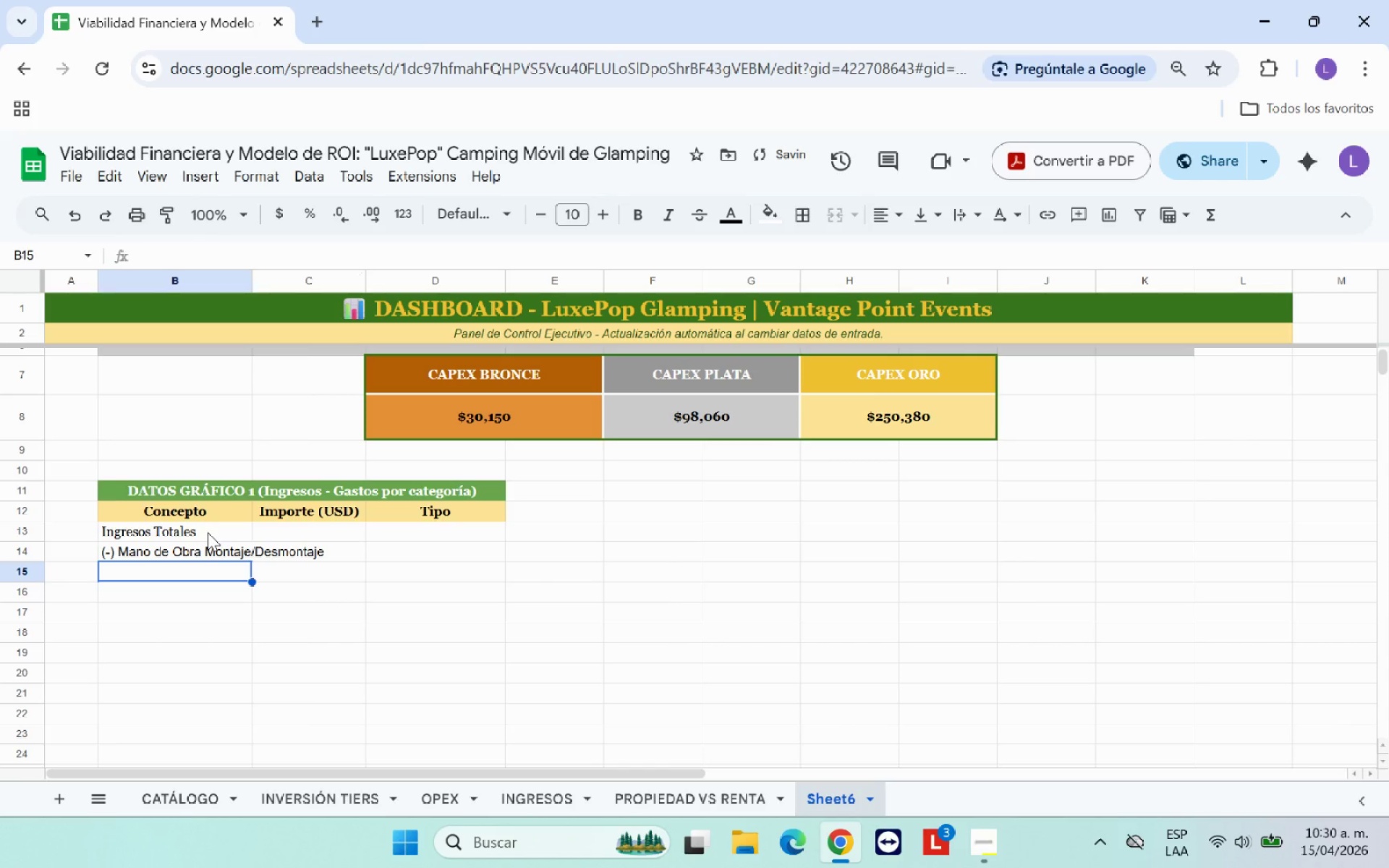 
key(Shift+8)
 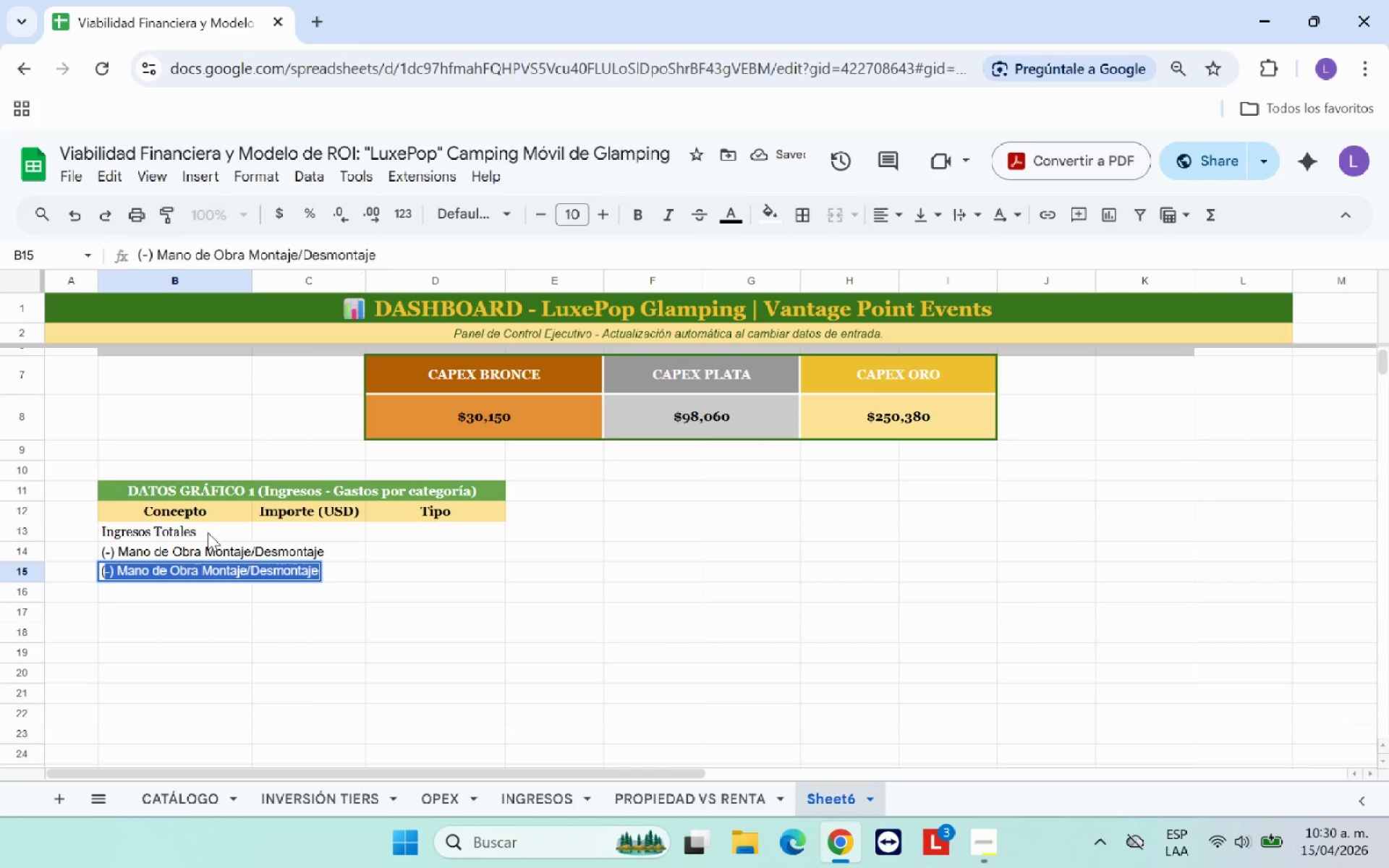 
type(-( Limpieza y Lavanderia)
 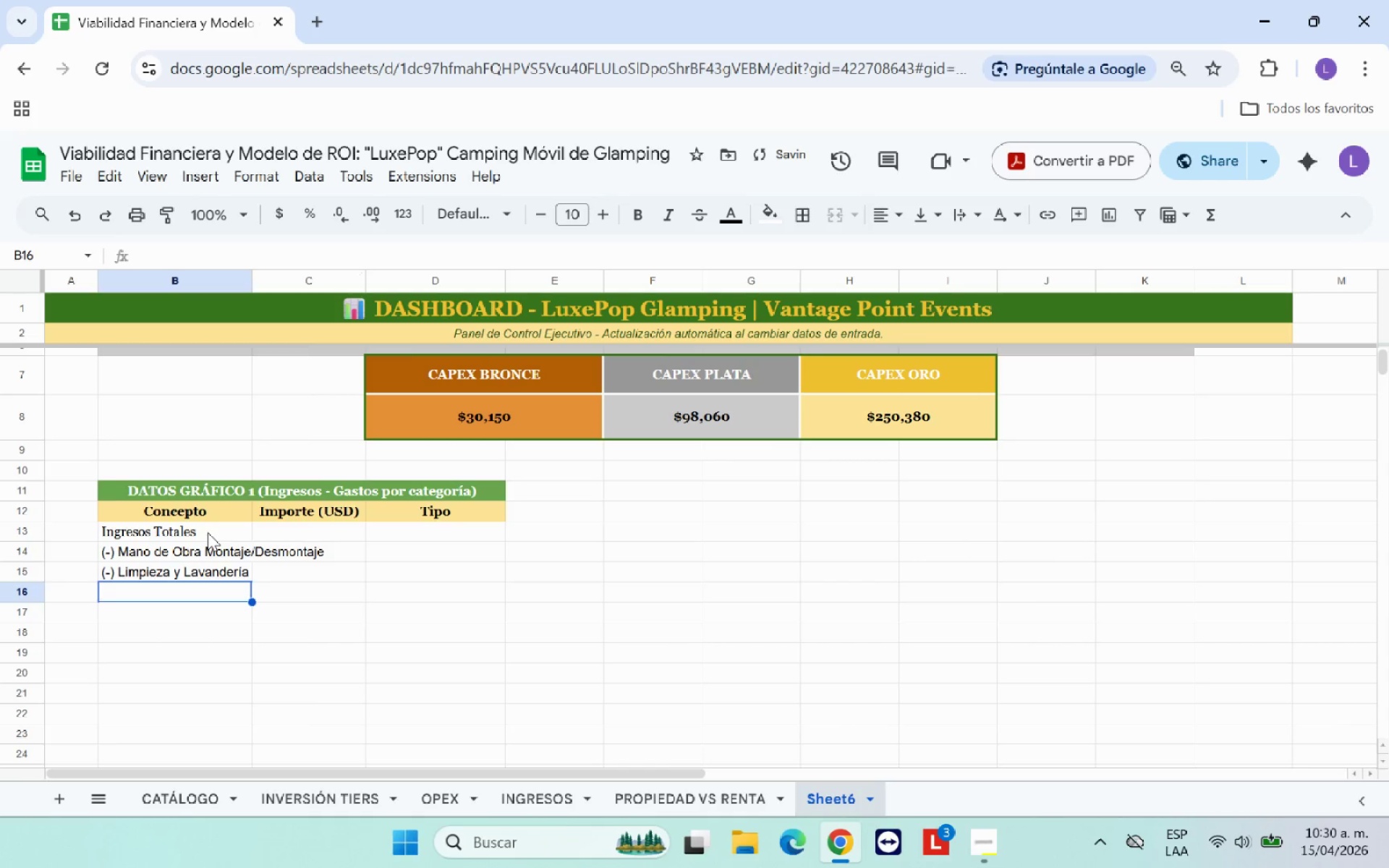 
 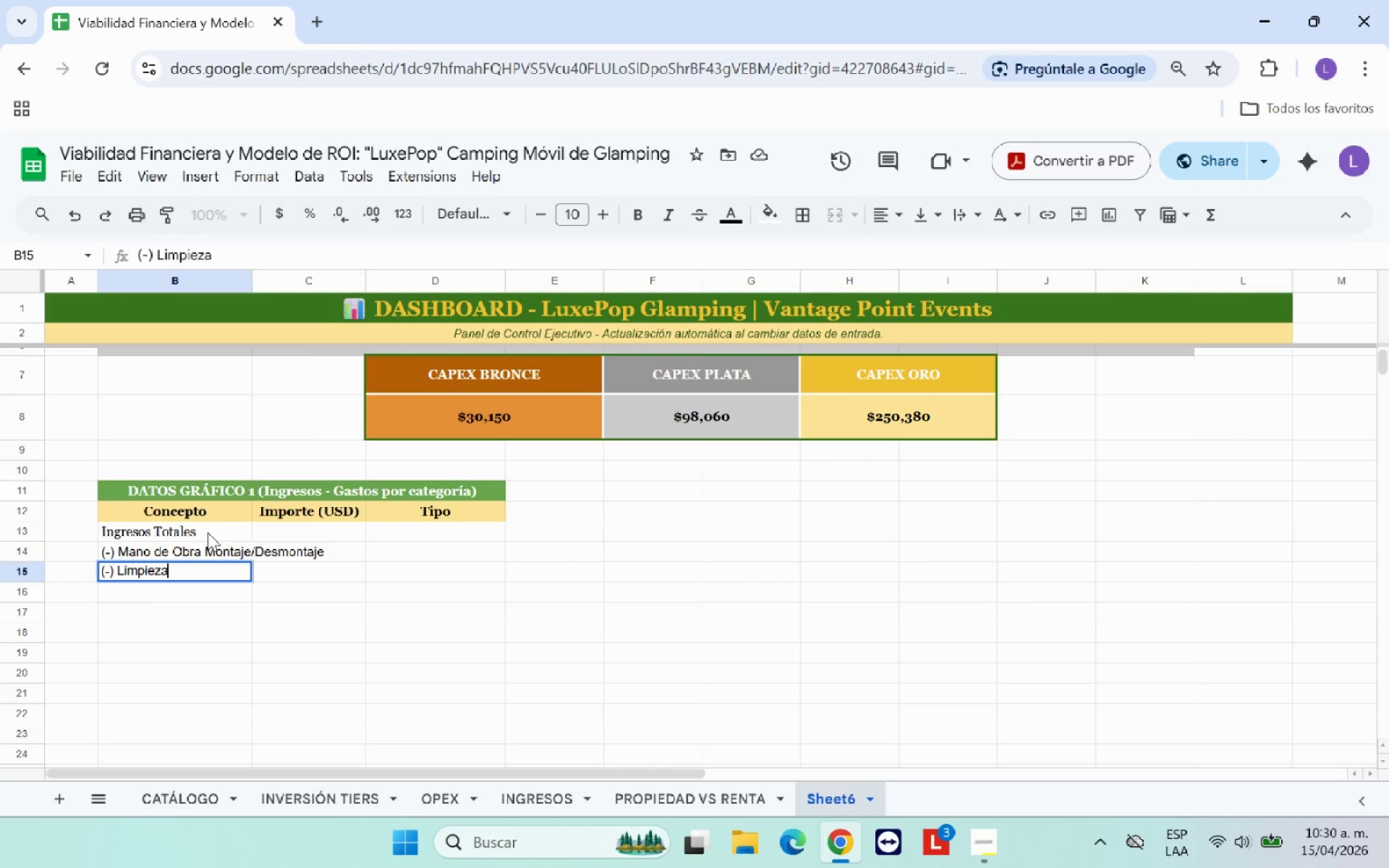 
hold_key(key=Semicolon, duration=0.31)
 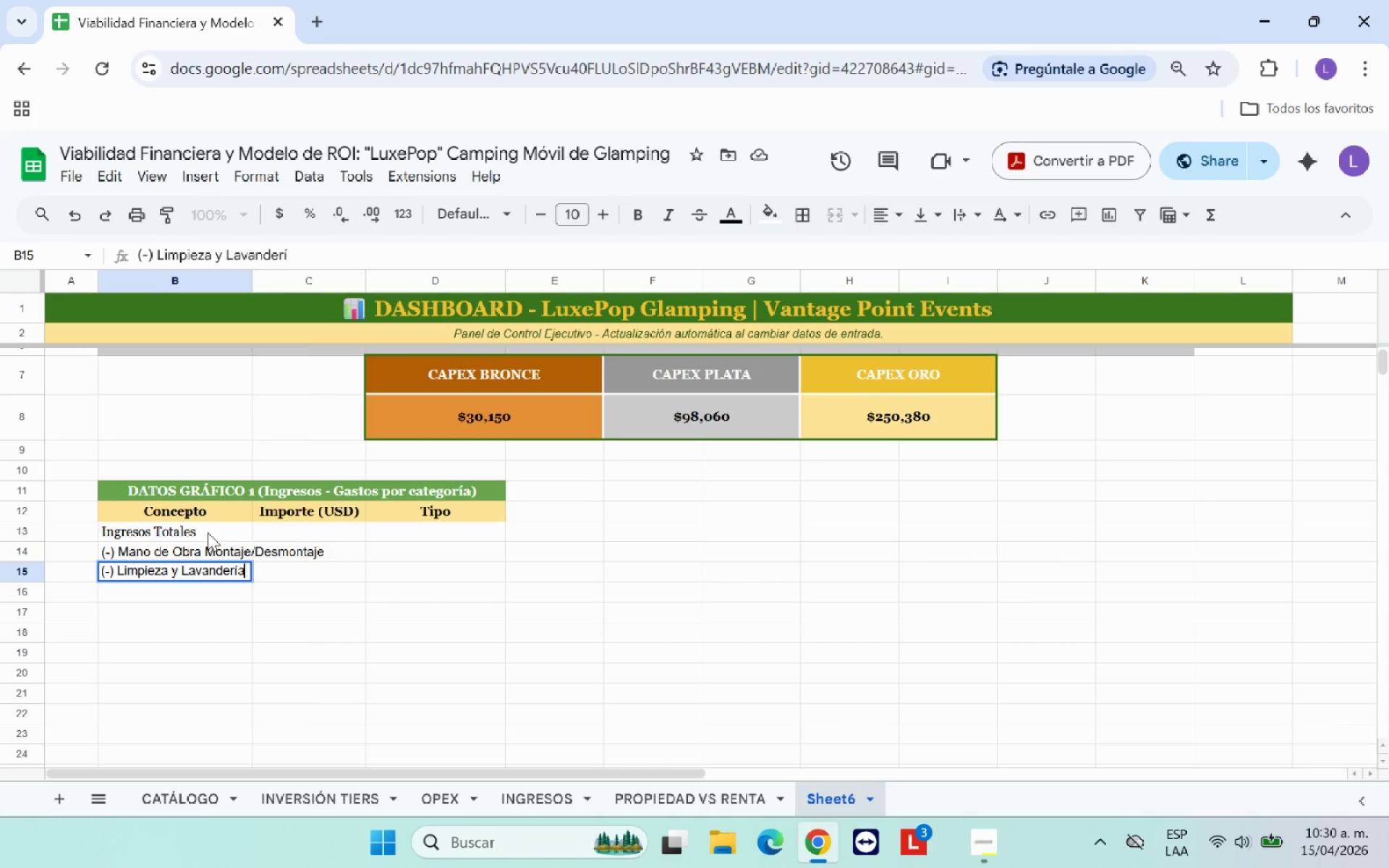 
key(Enter)
 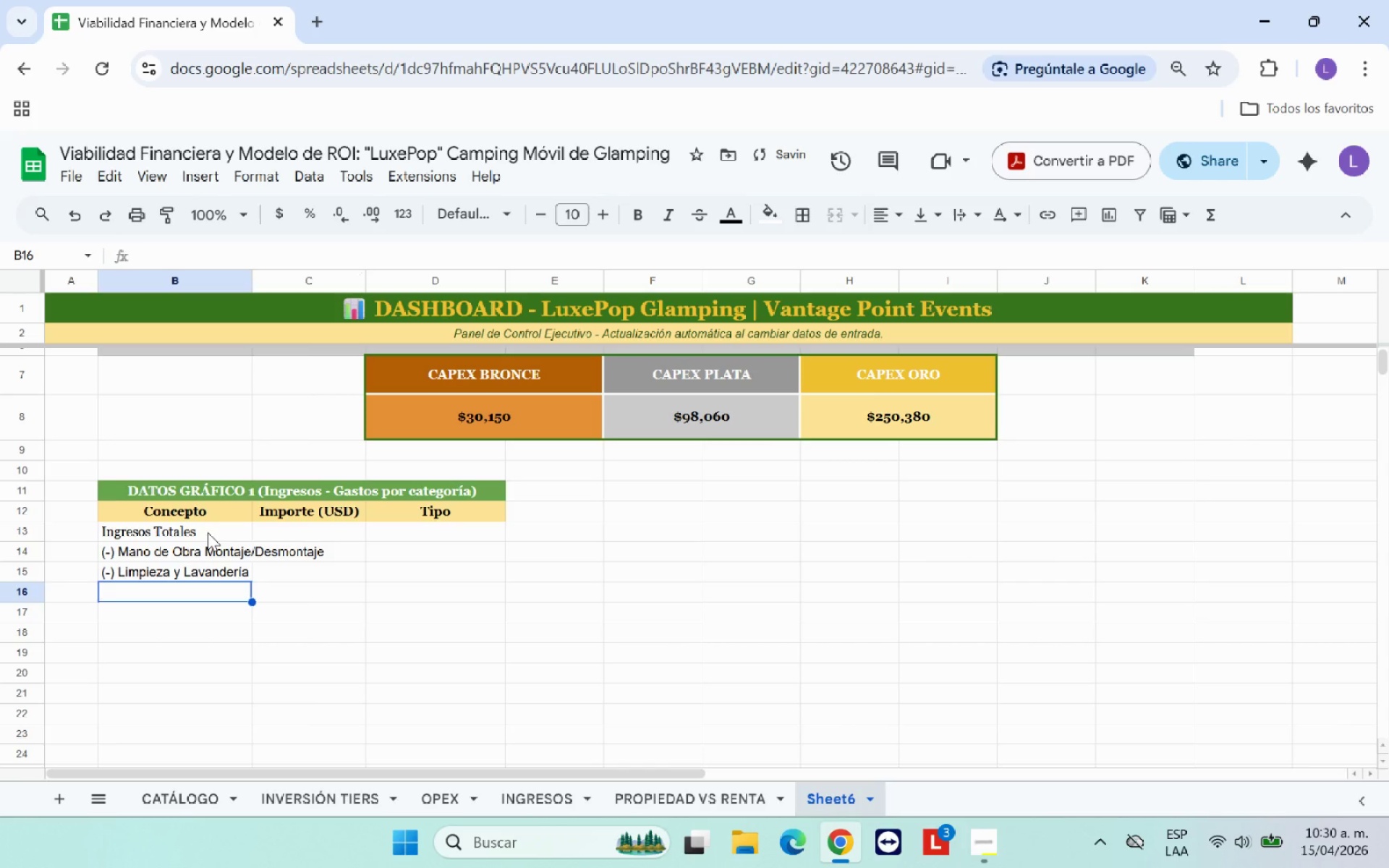 
key(Shift+8)
 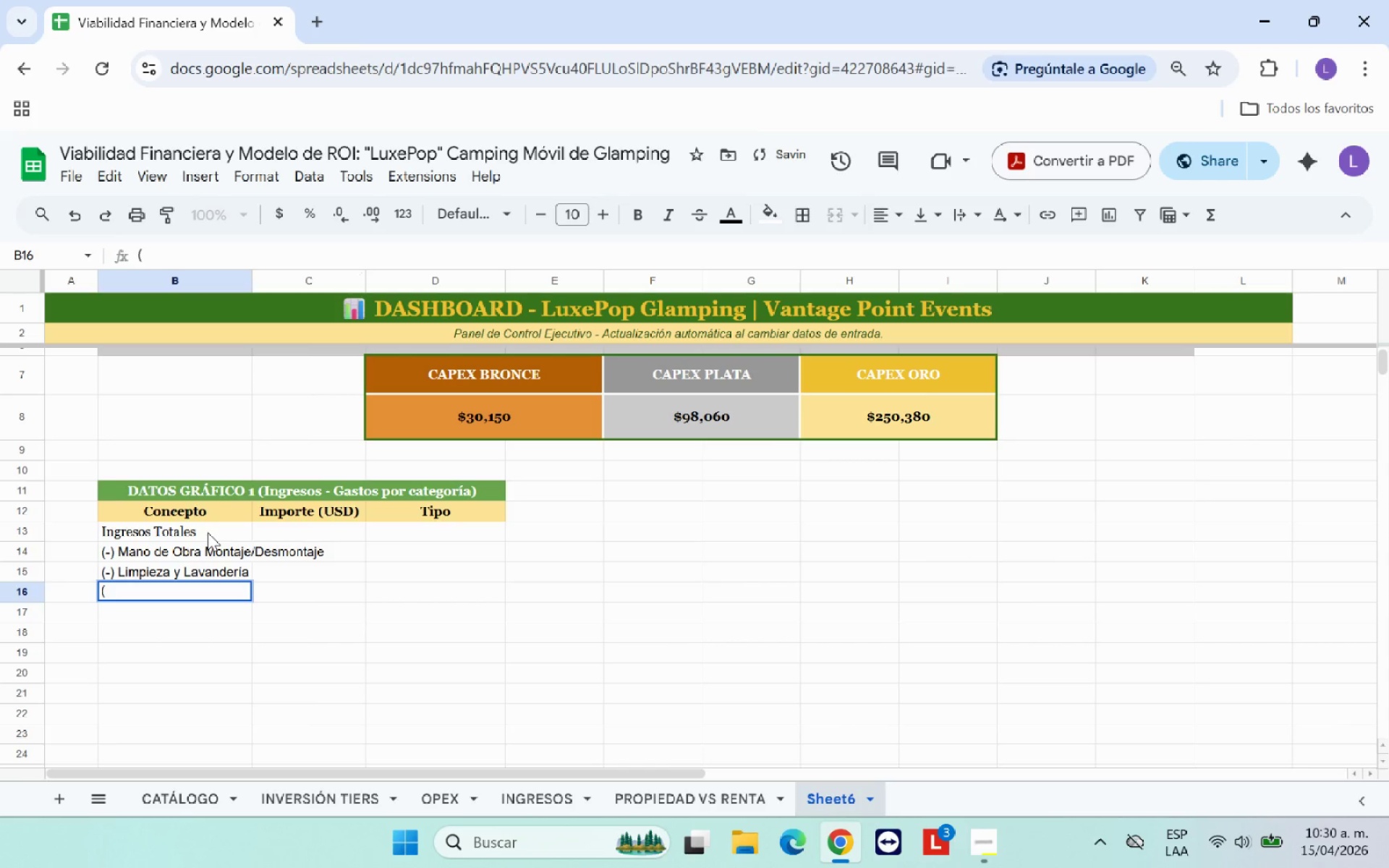 
key(Minus)
 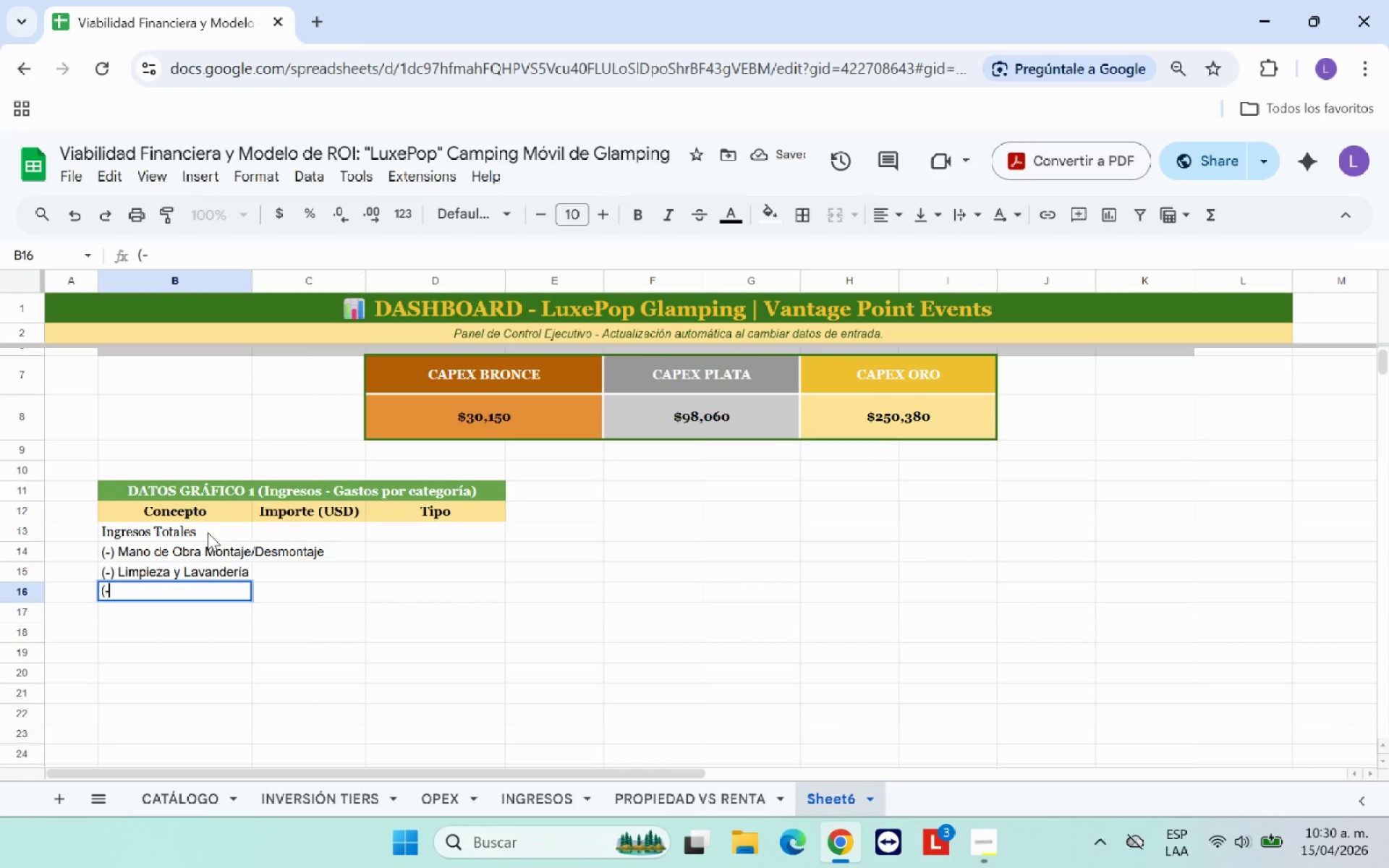 
key(Shift+9)
 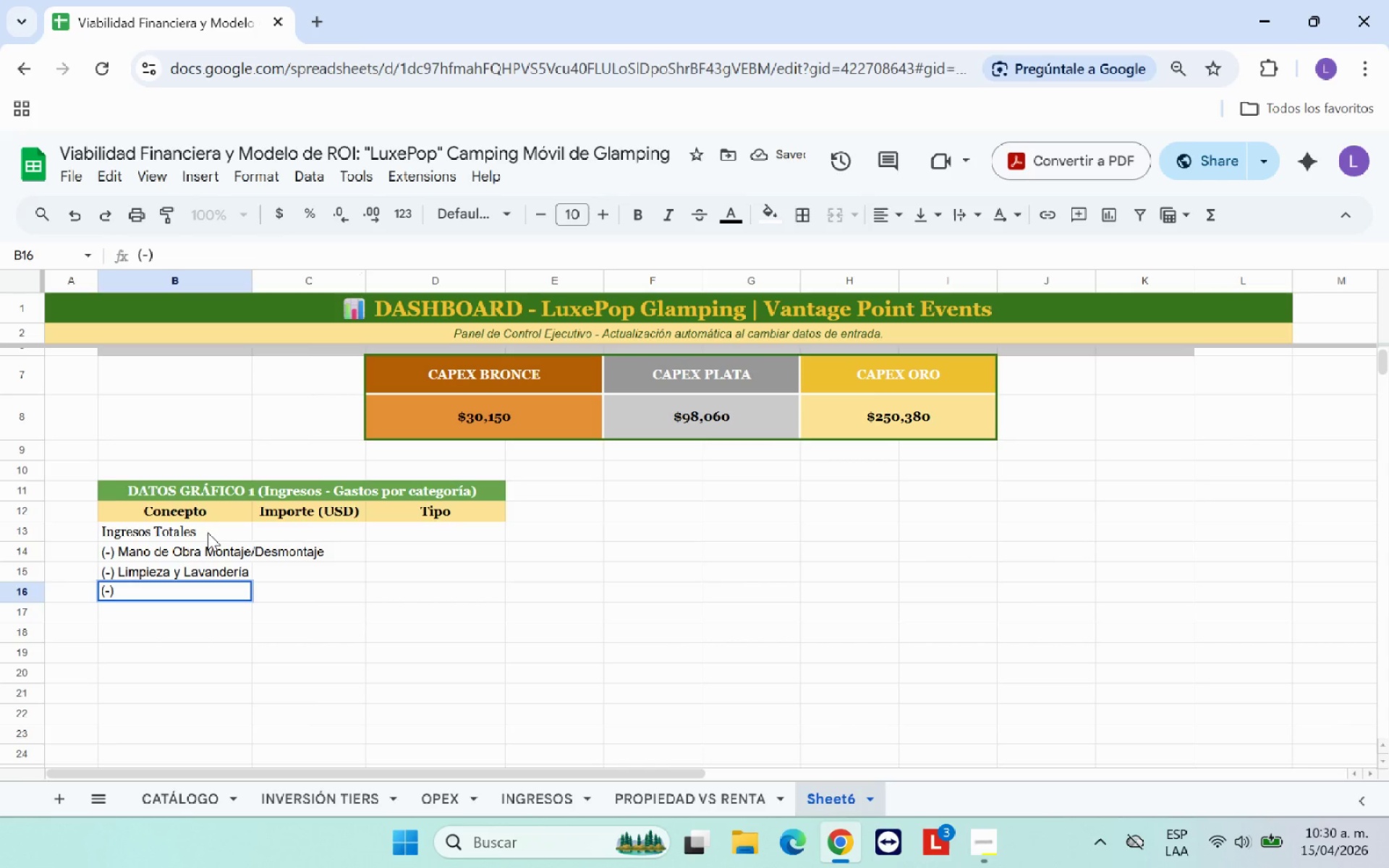 
key(Space)
 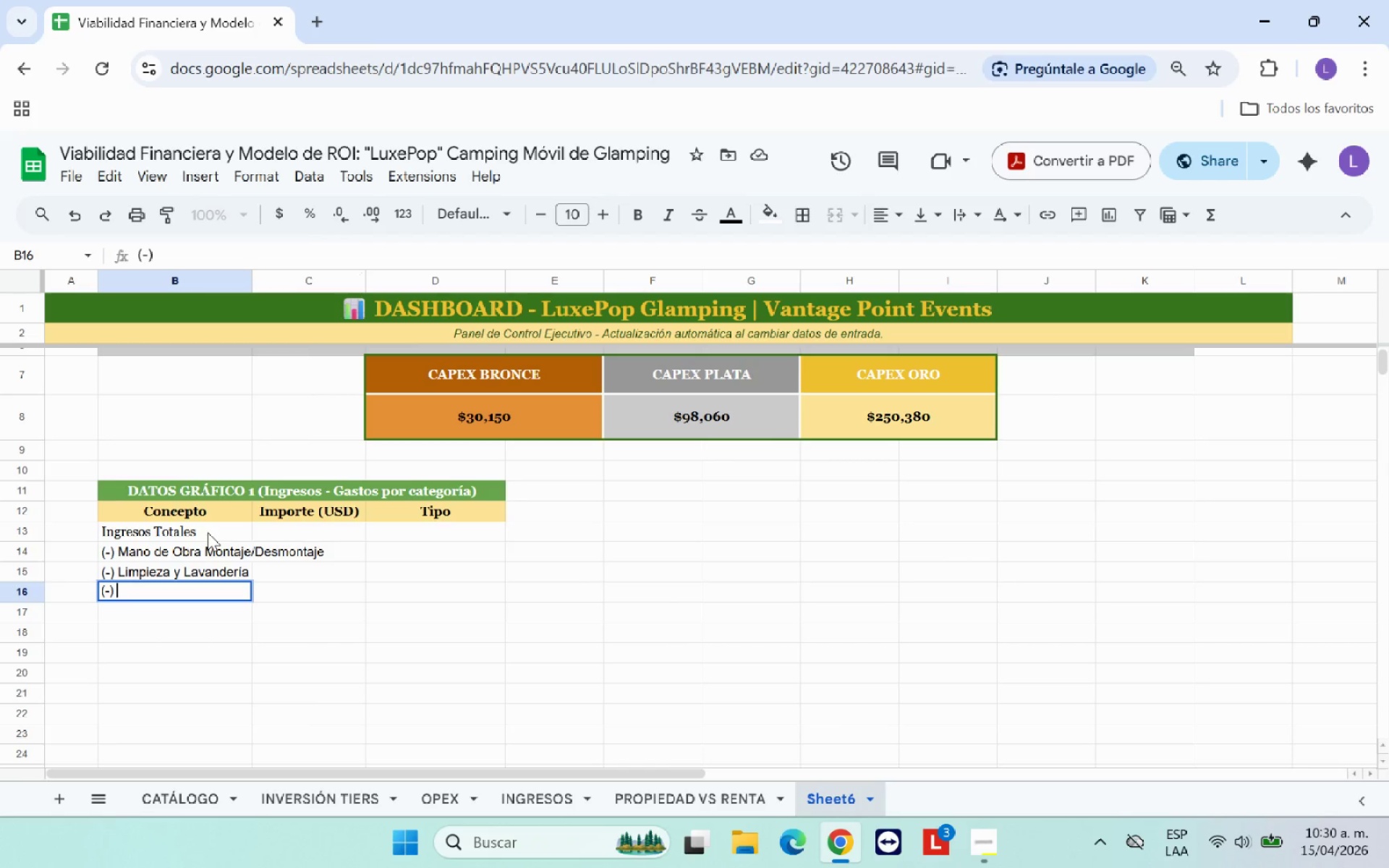 
wait(6.08)
 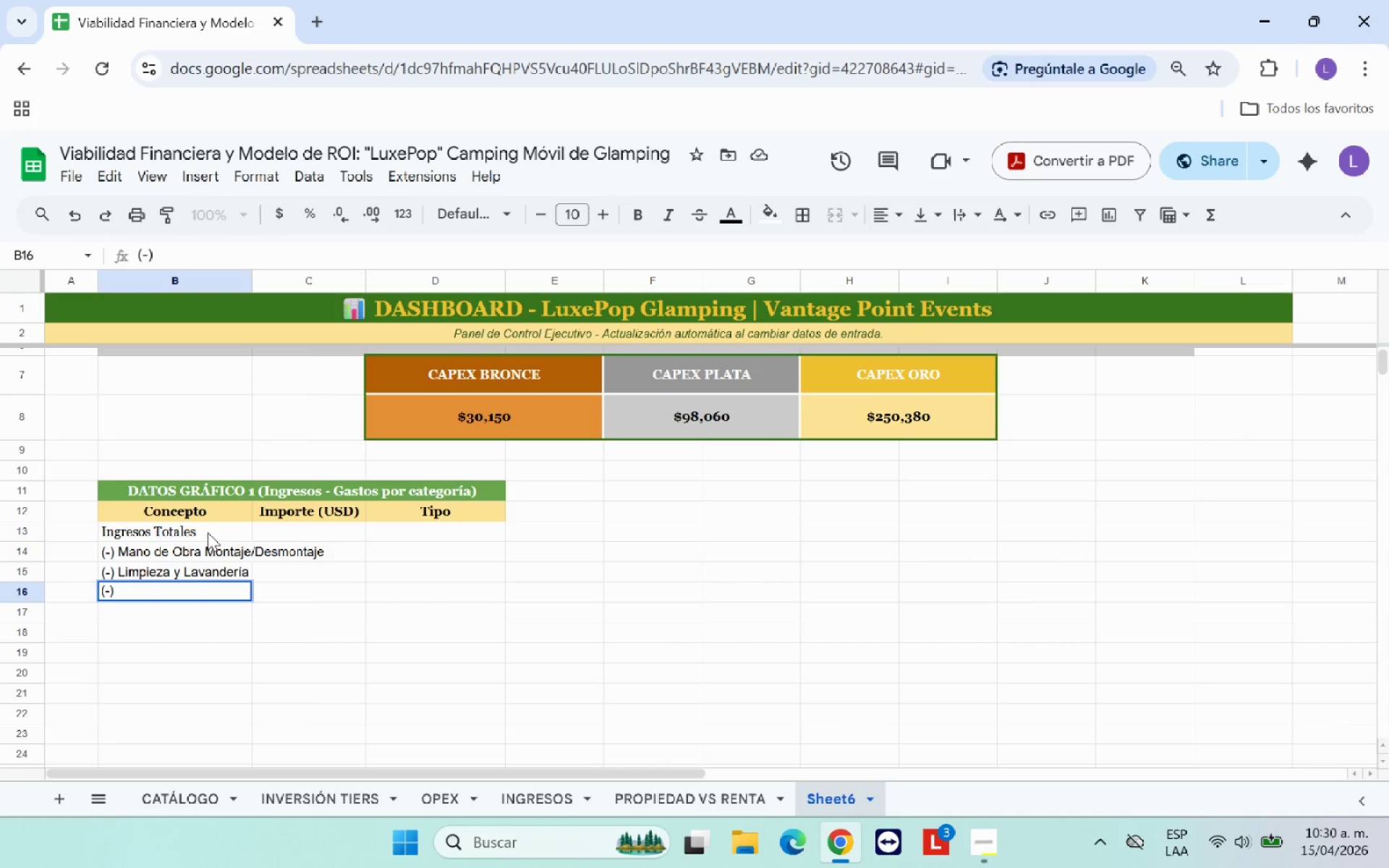 
type(Transporte y combustible)
 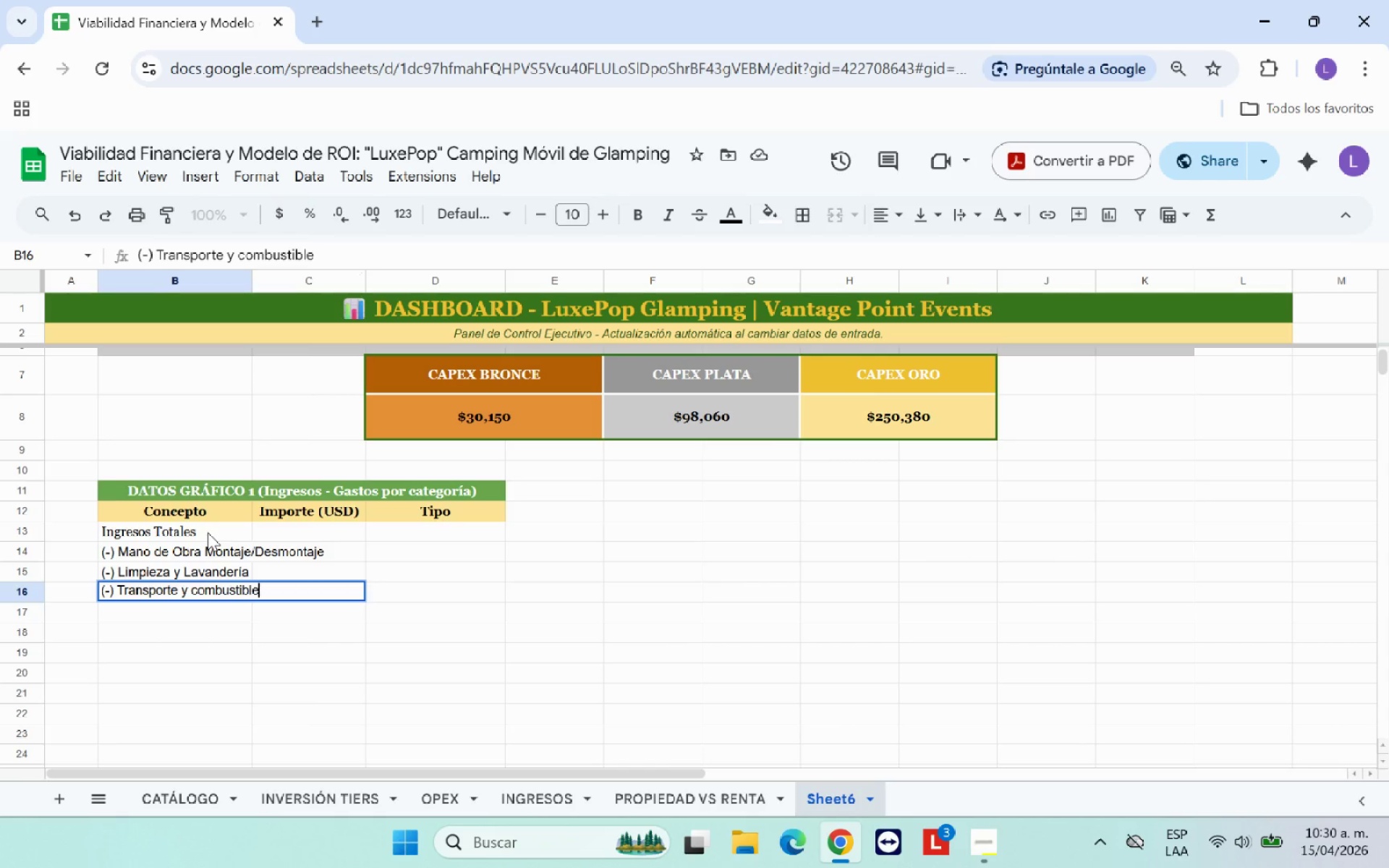 
key(Enter)
 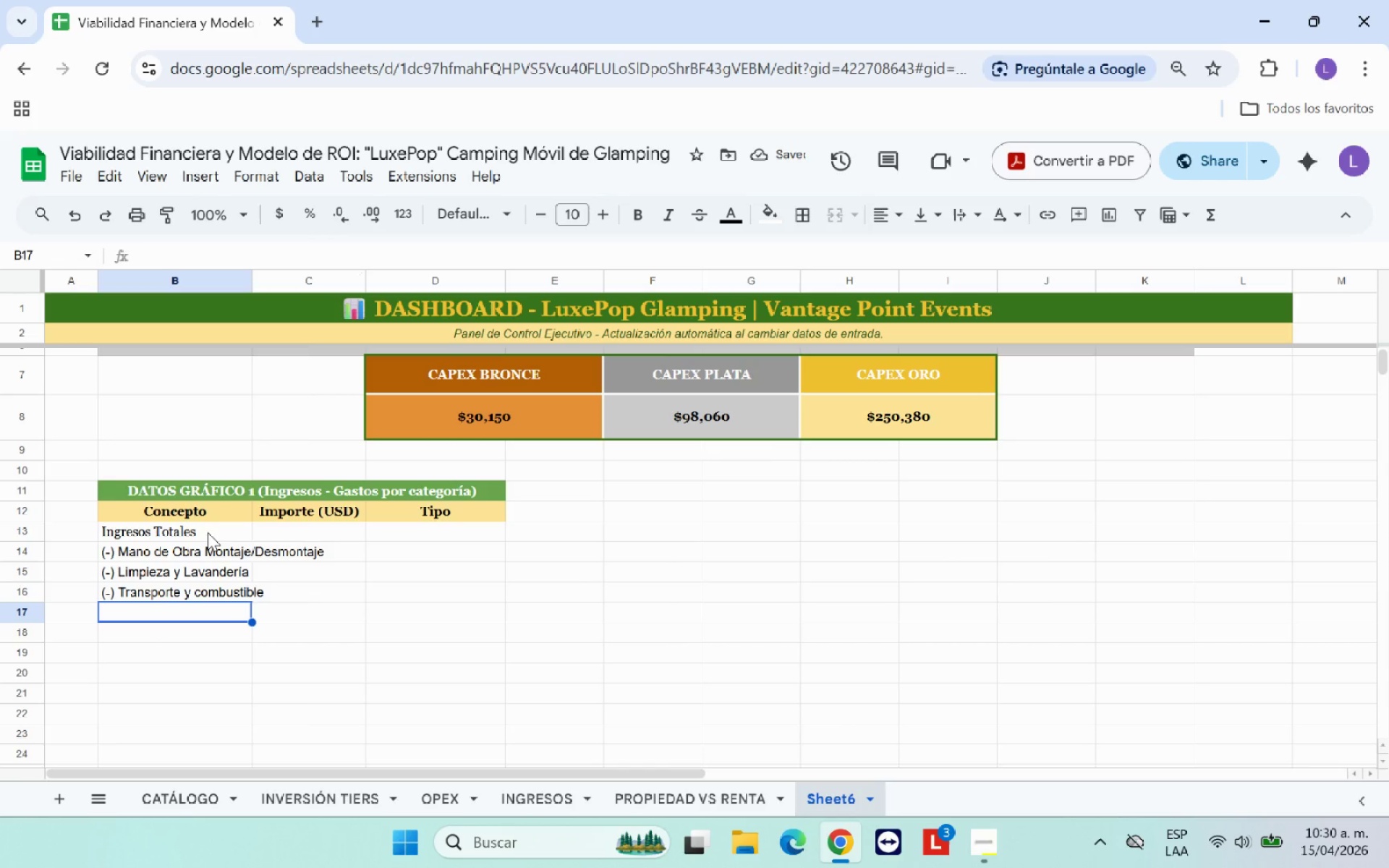 
key(Shift+8)
 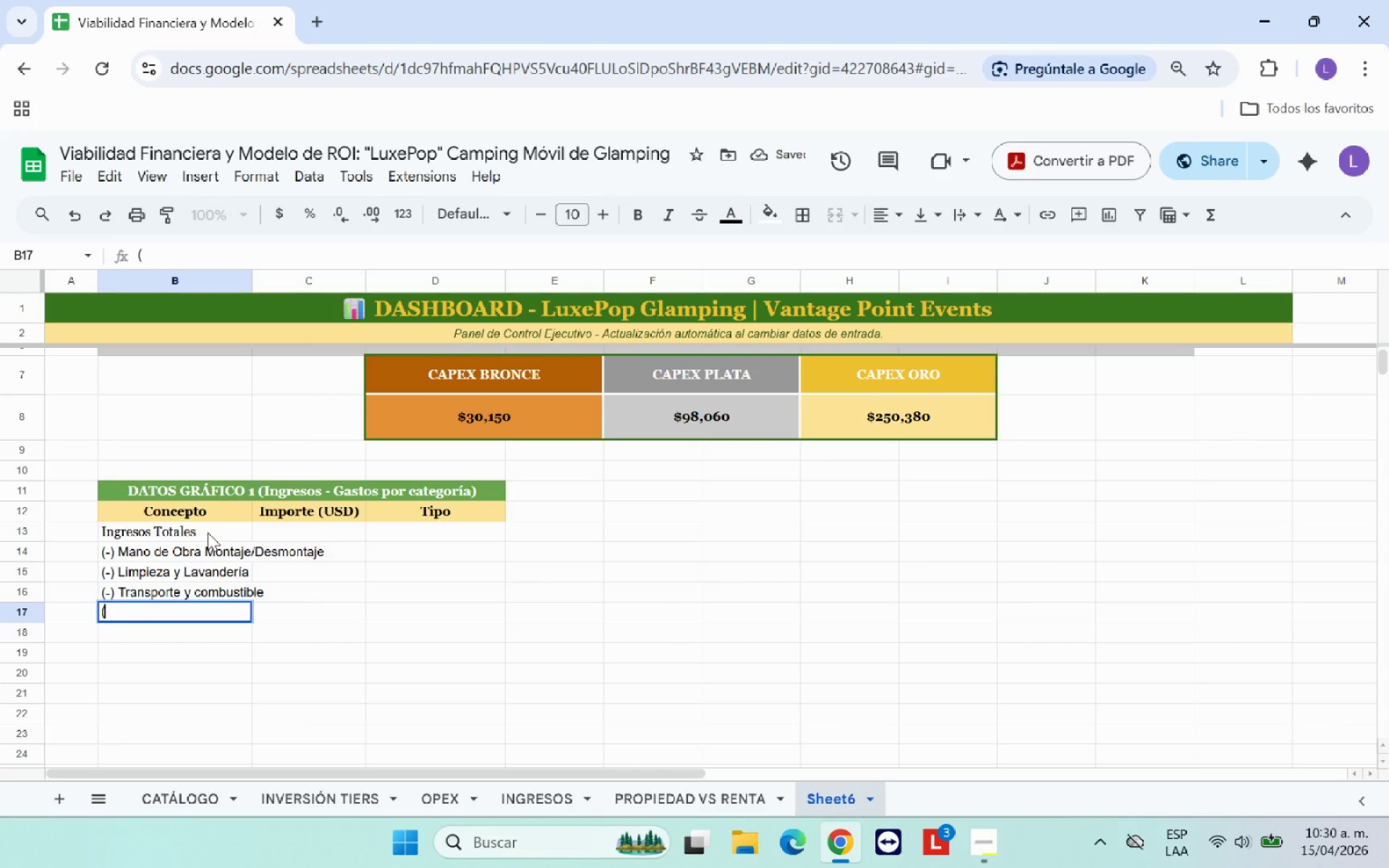 
key(Minus)
 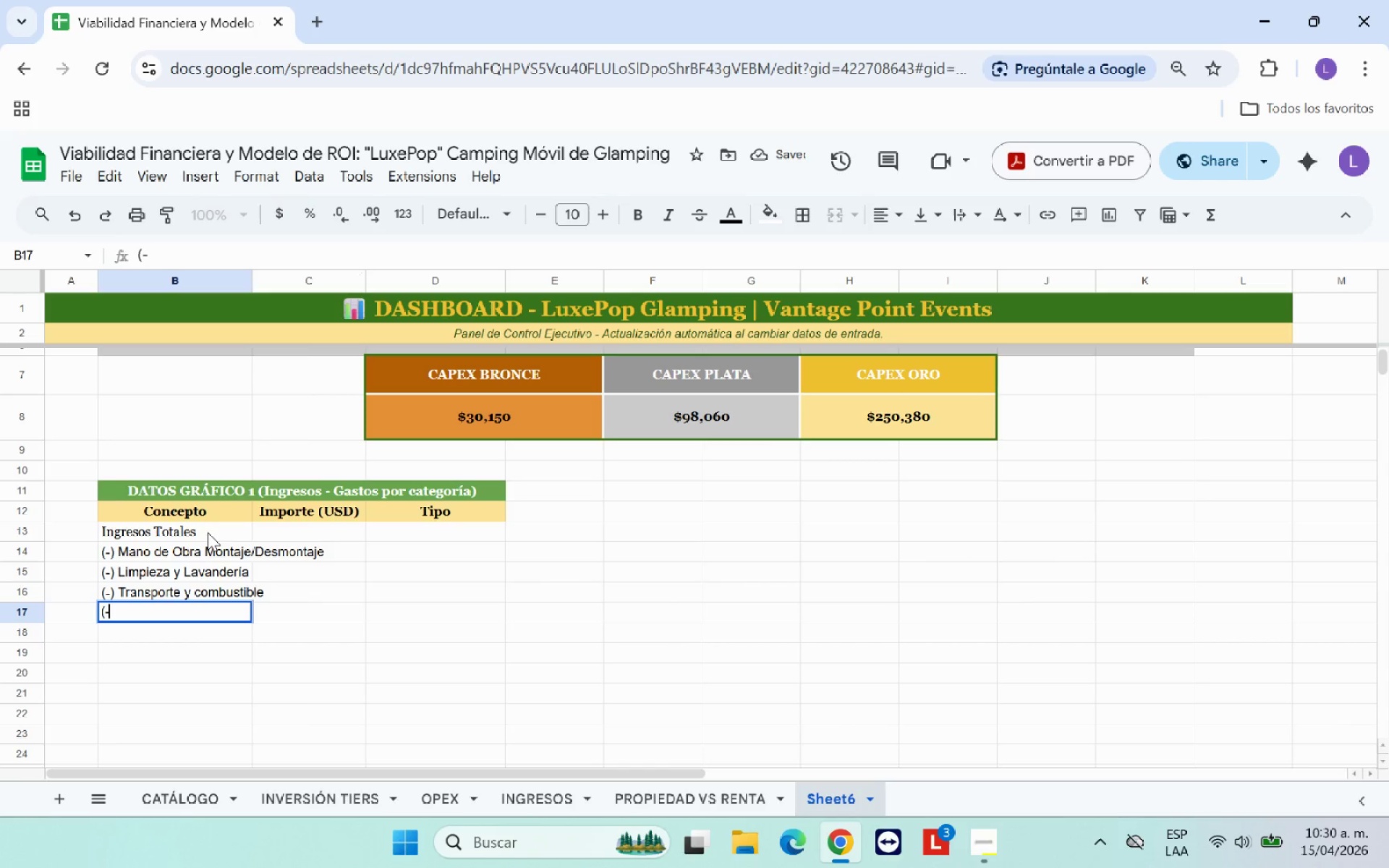 
key(Shift+9)
 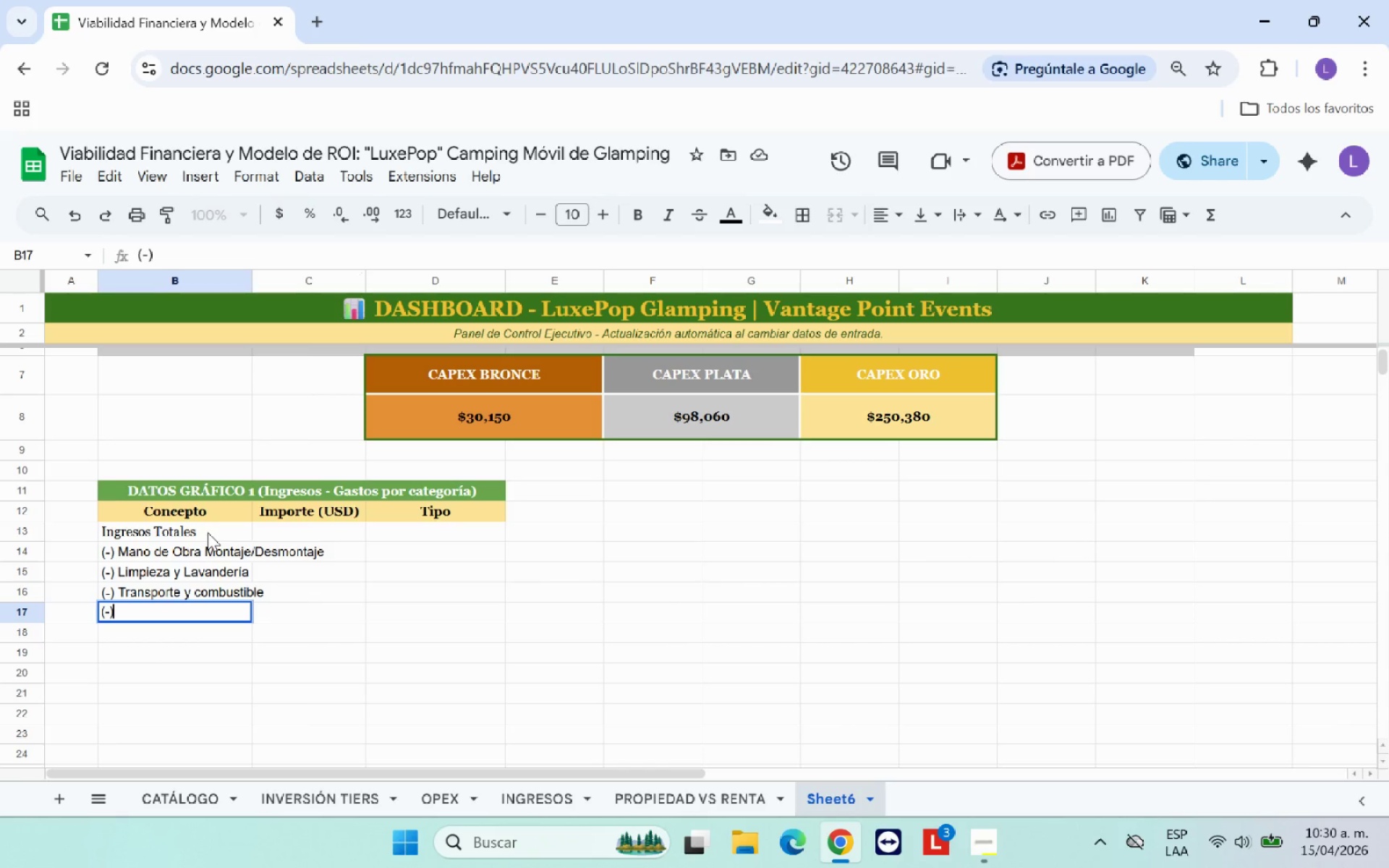 
key(Space)
 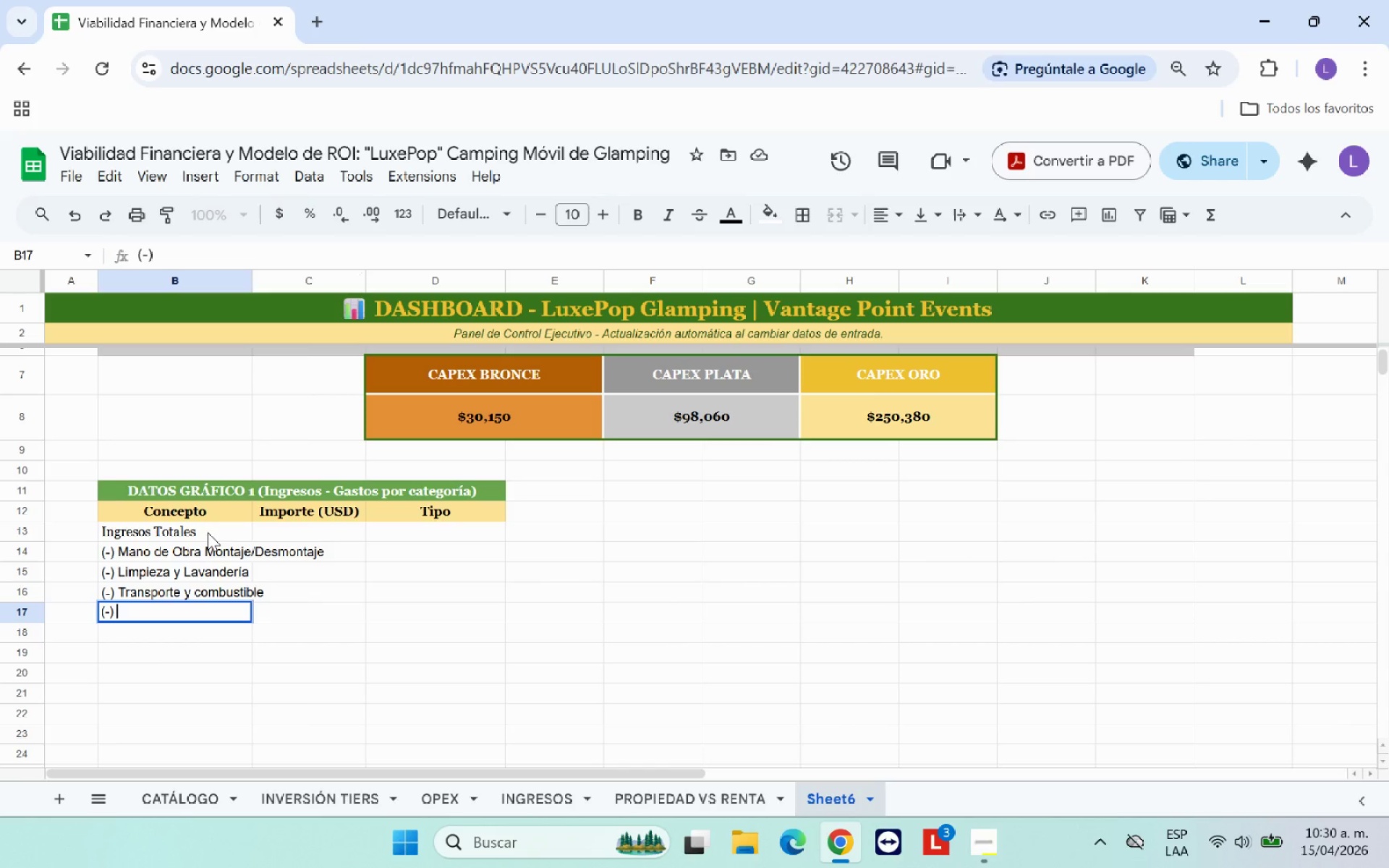 
wait(5.95)
 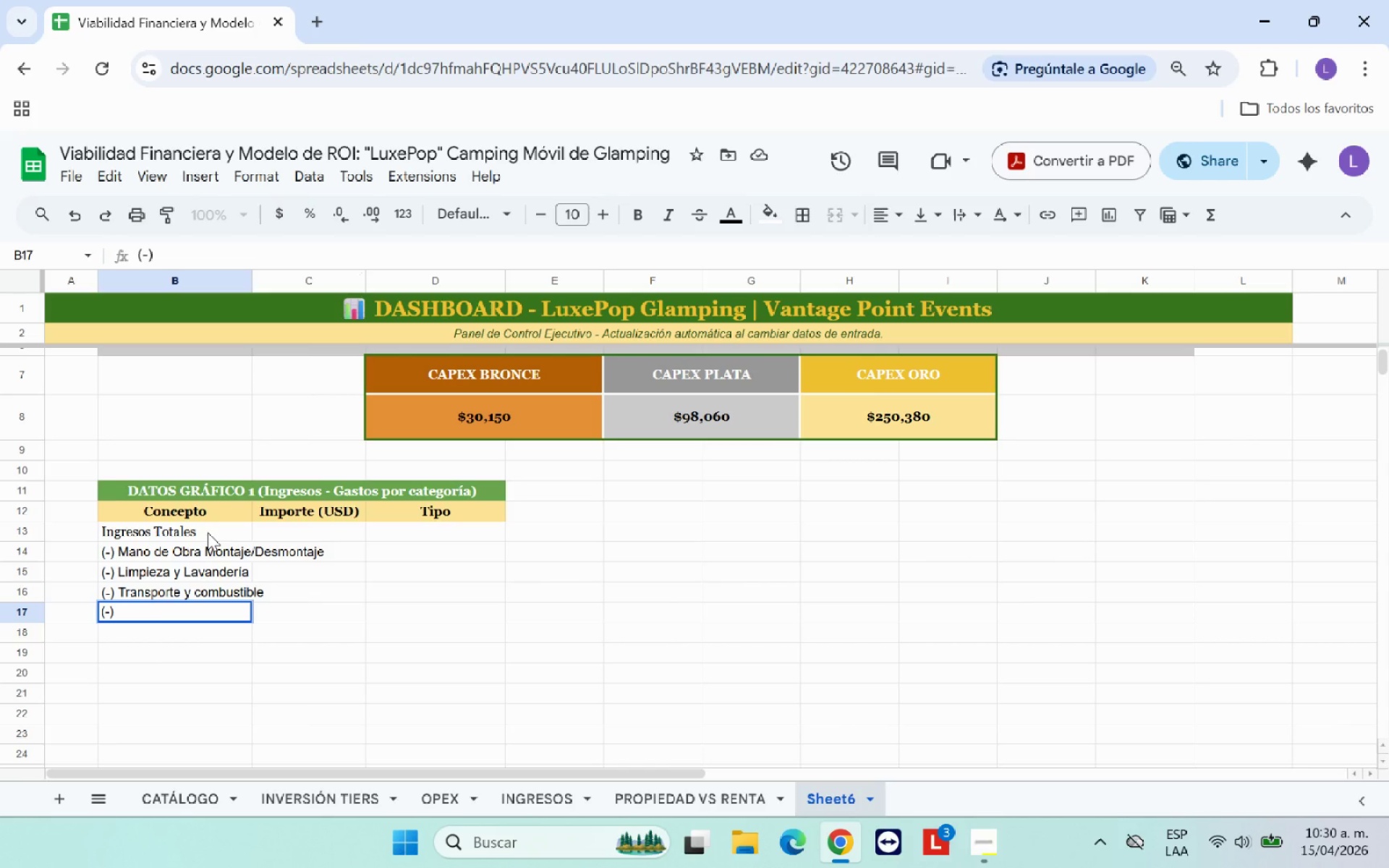 
type(Otros Gastos Varib)
key(Backspace)
type(av)
key(Backspace)
type(bles)
 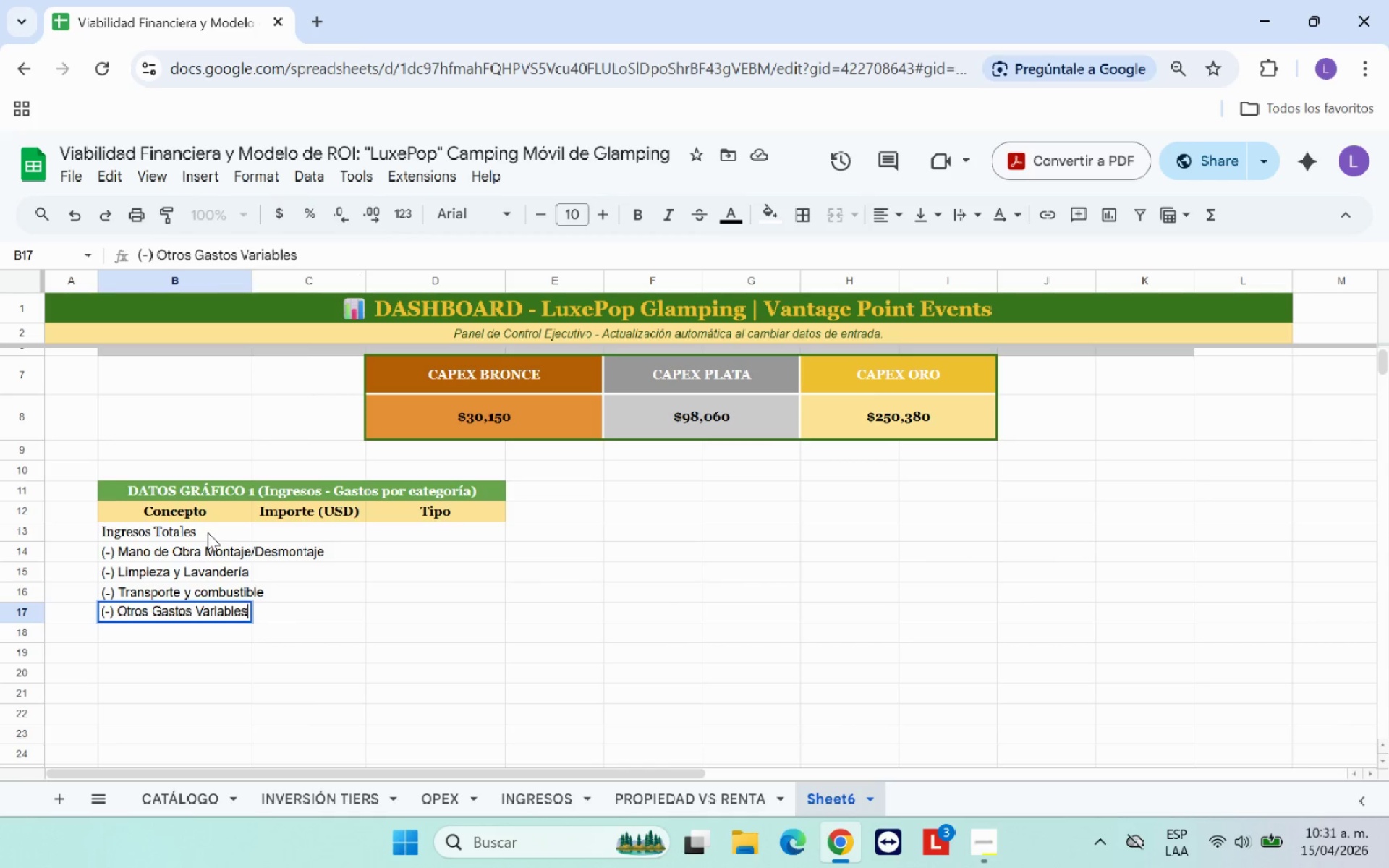 
key(Enter)
 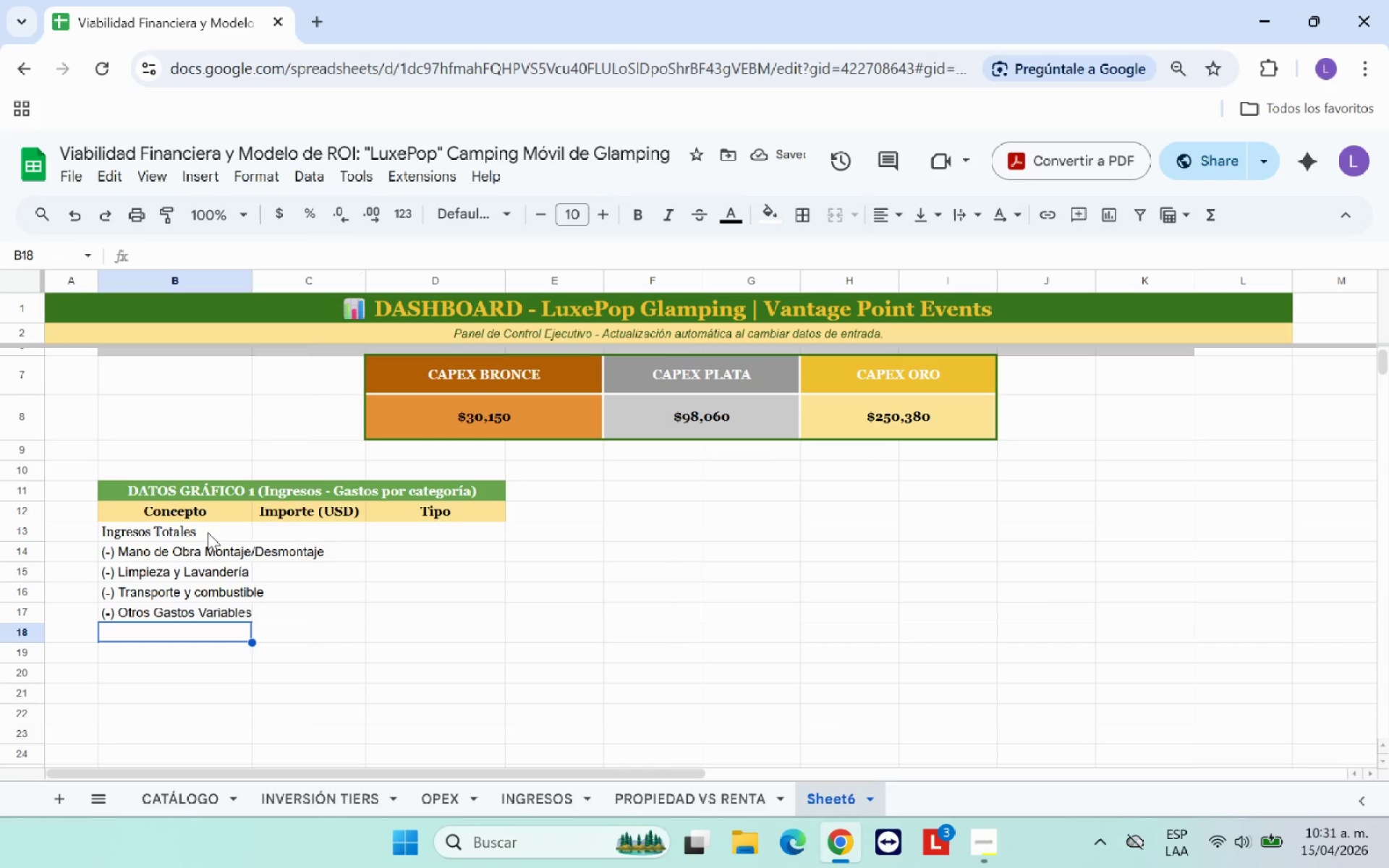 
type(*-( Almacenamiento Anual)
 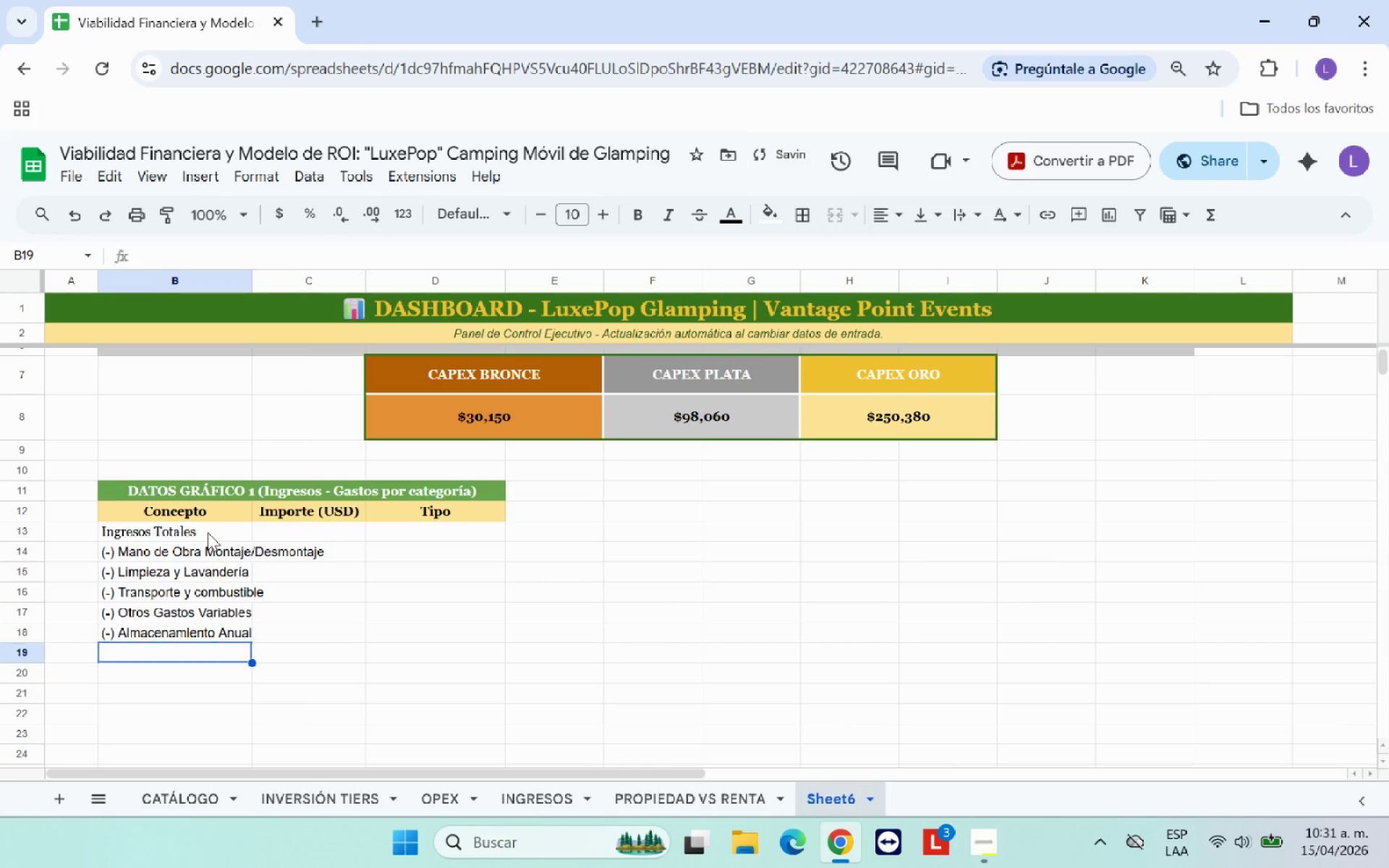 
 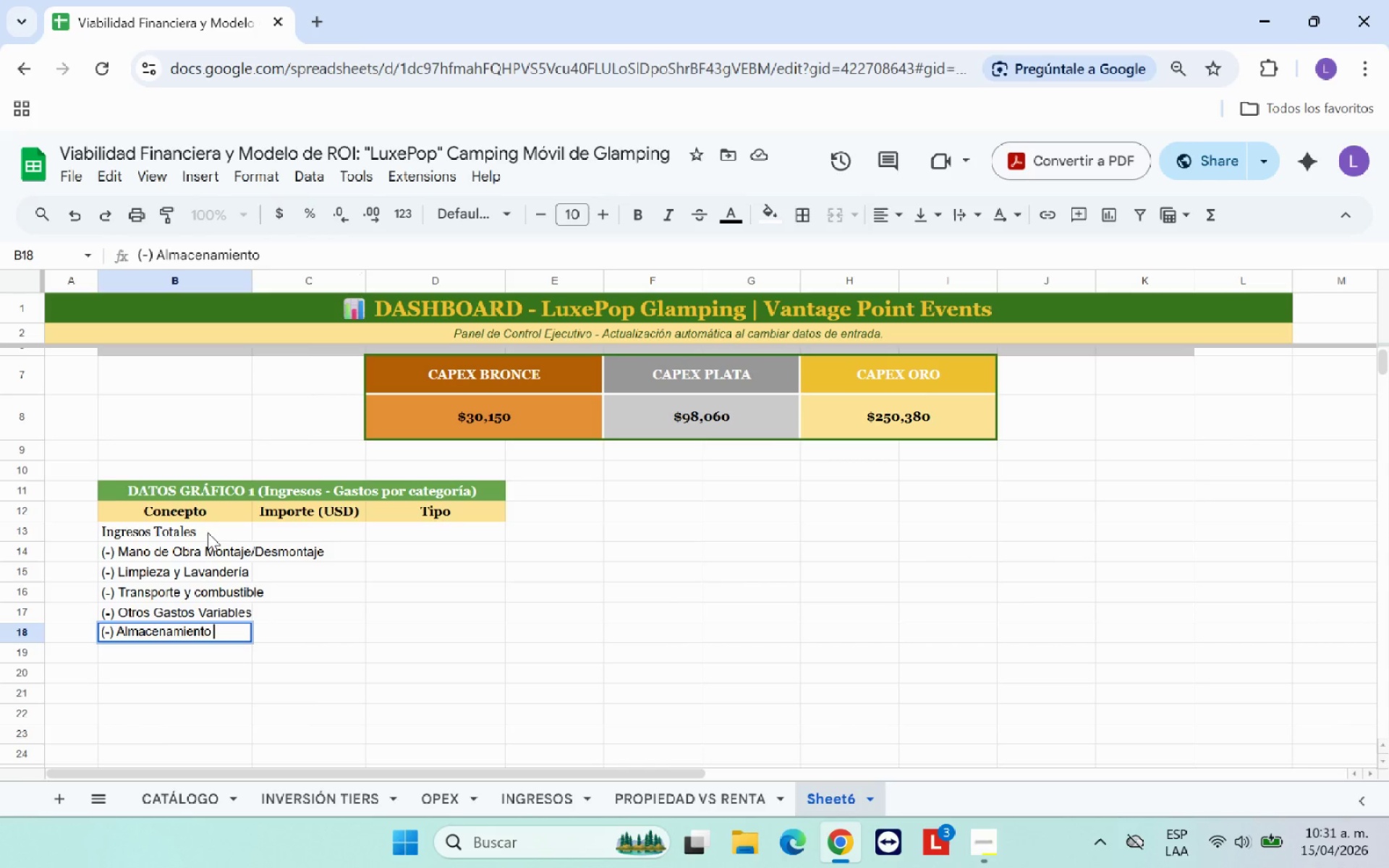 
key(Enter)
 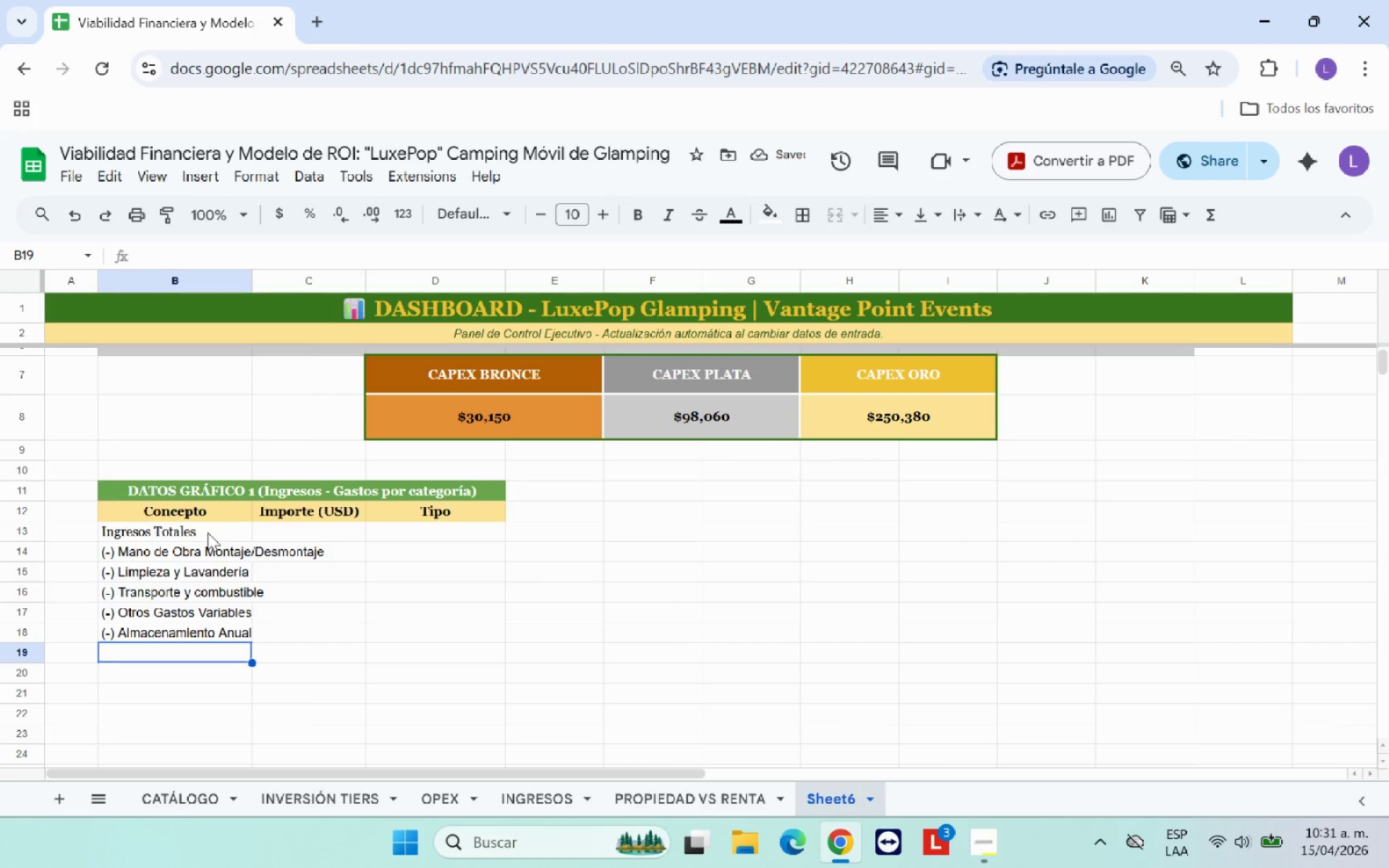 
type(*-( Seguro Anuak)
key(Backspace)
type(l)
 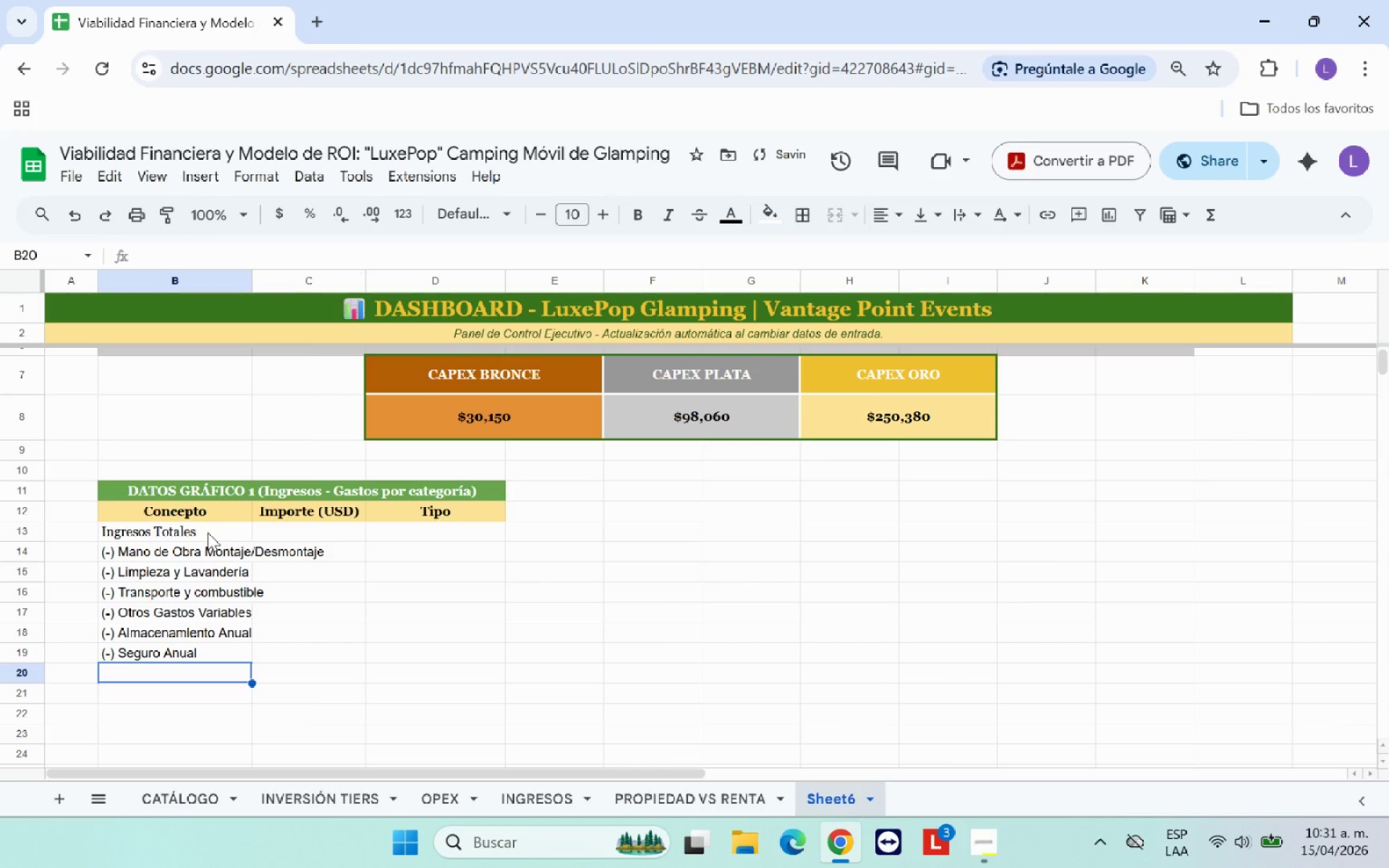 
 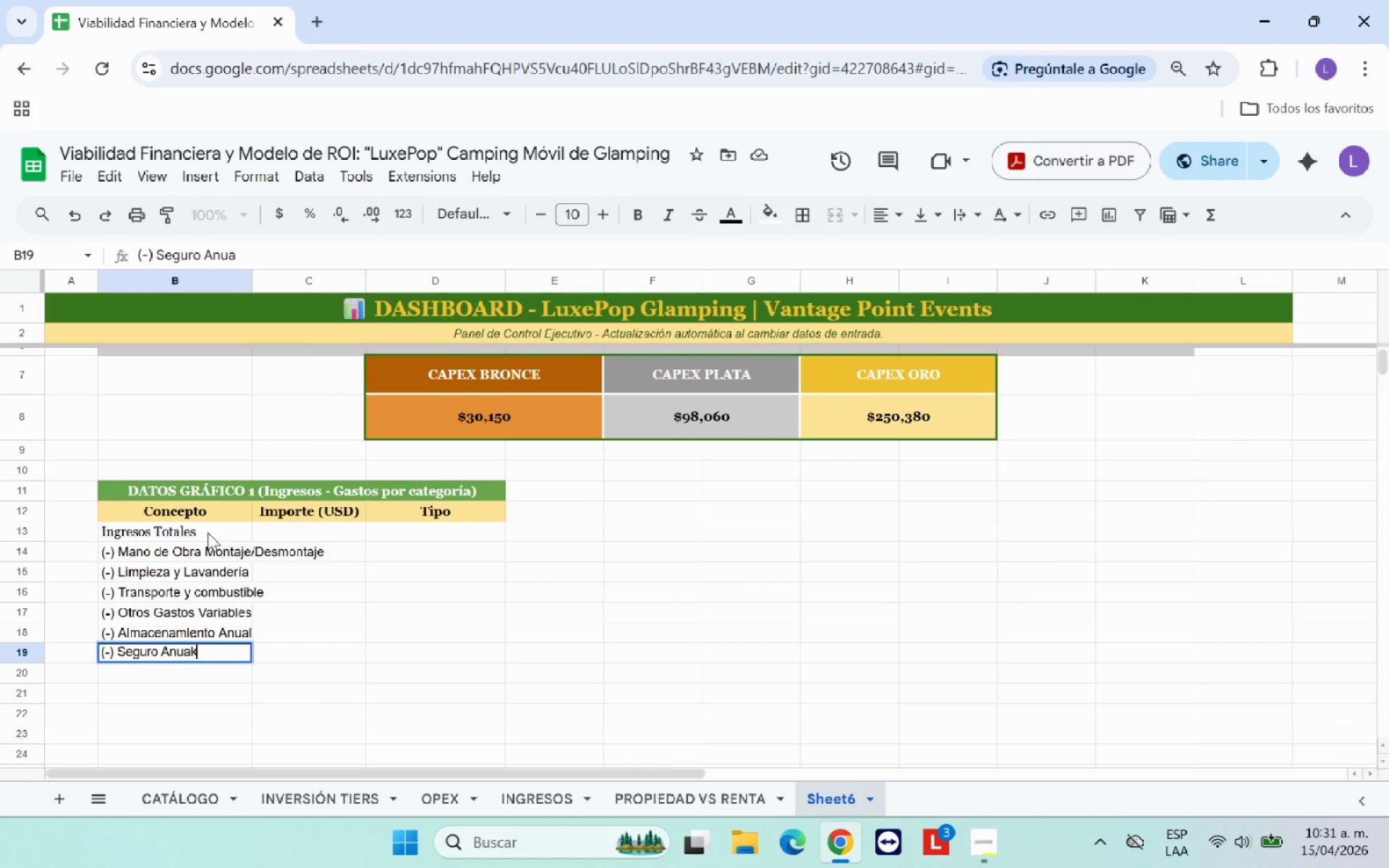 
key(Enter)
 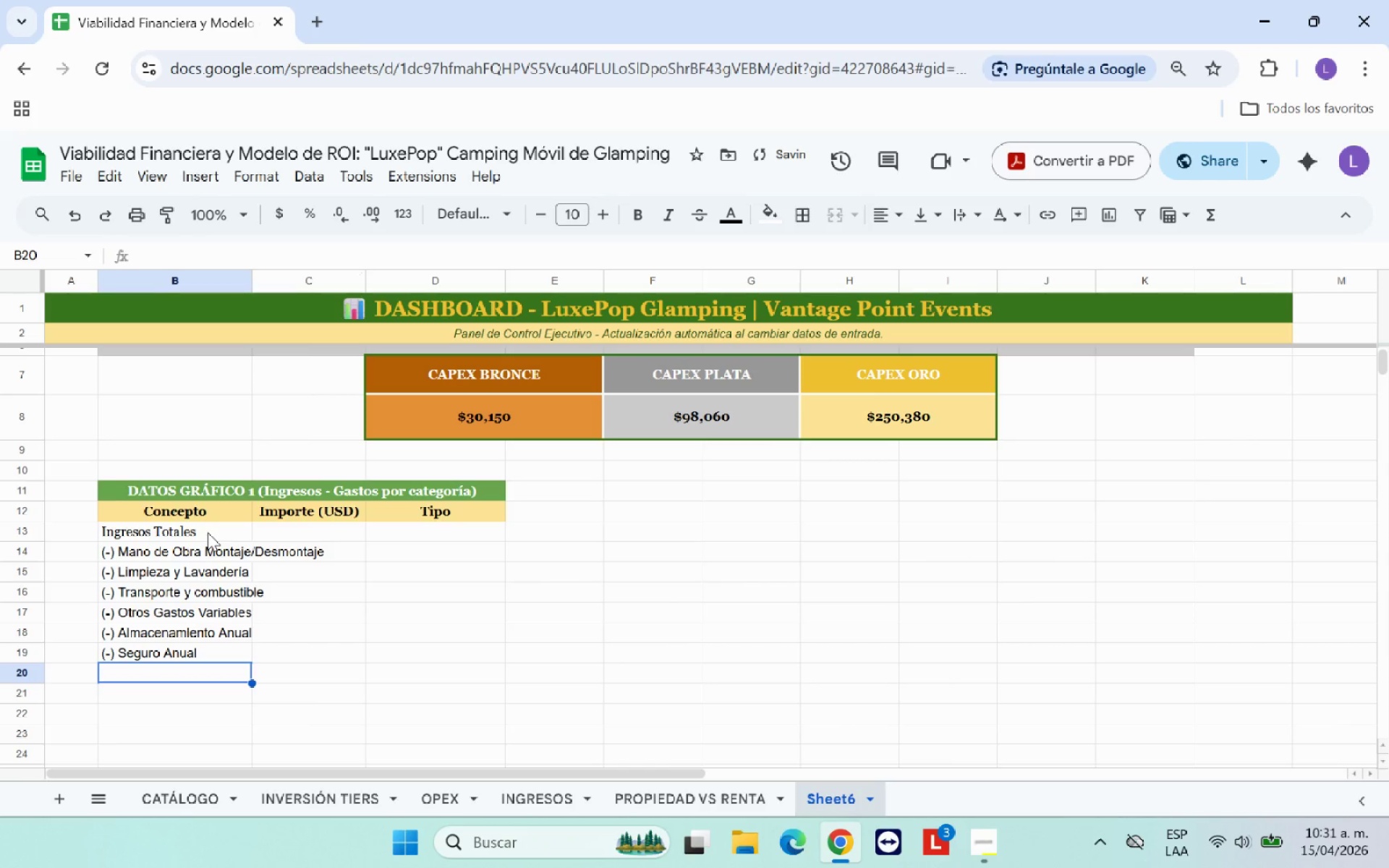 
type(*-( Mantenimiento a)
key(Backspace)
type(Anual)
 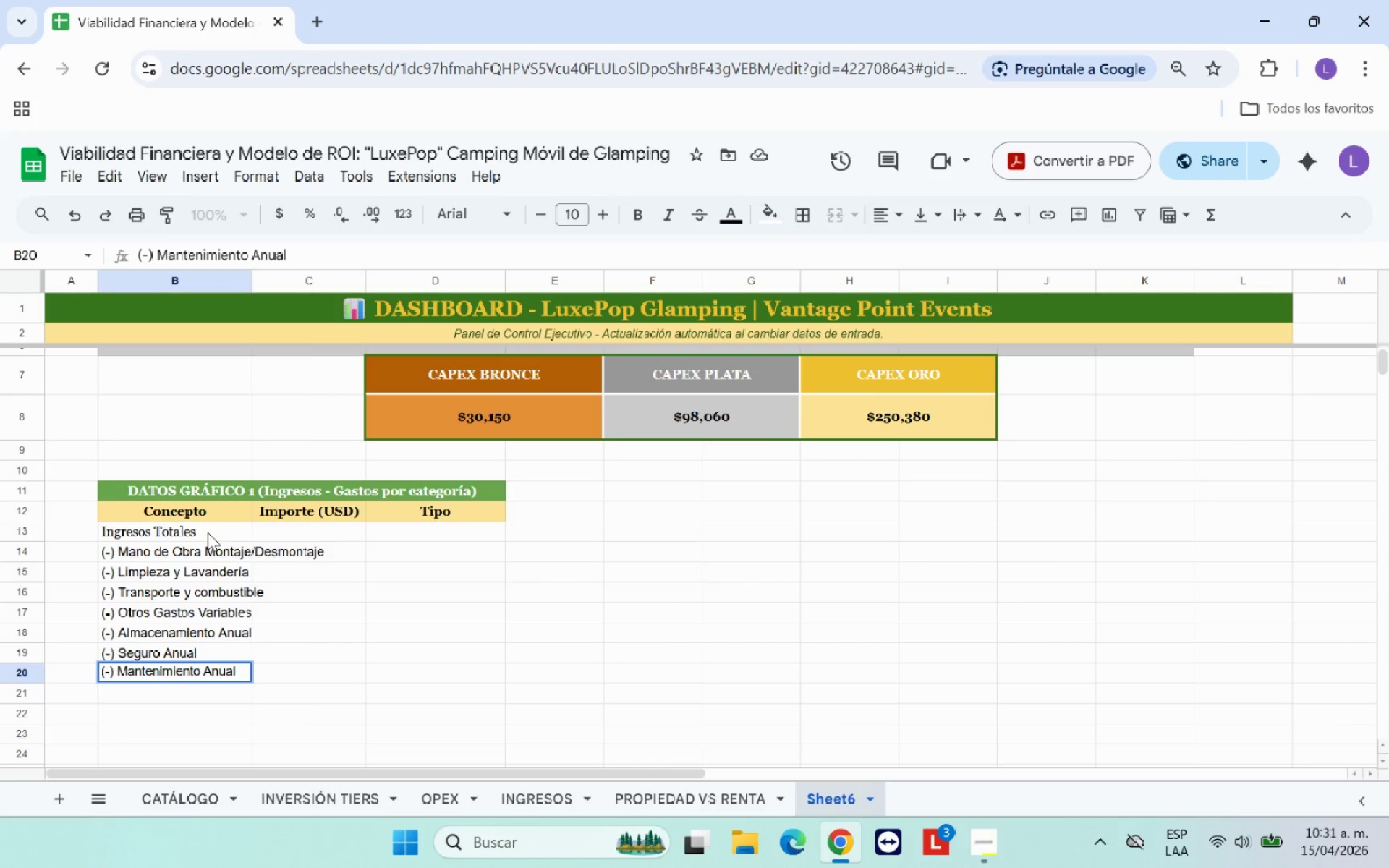 
key(Enter)
 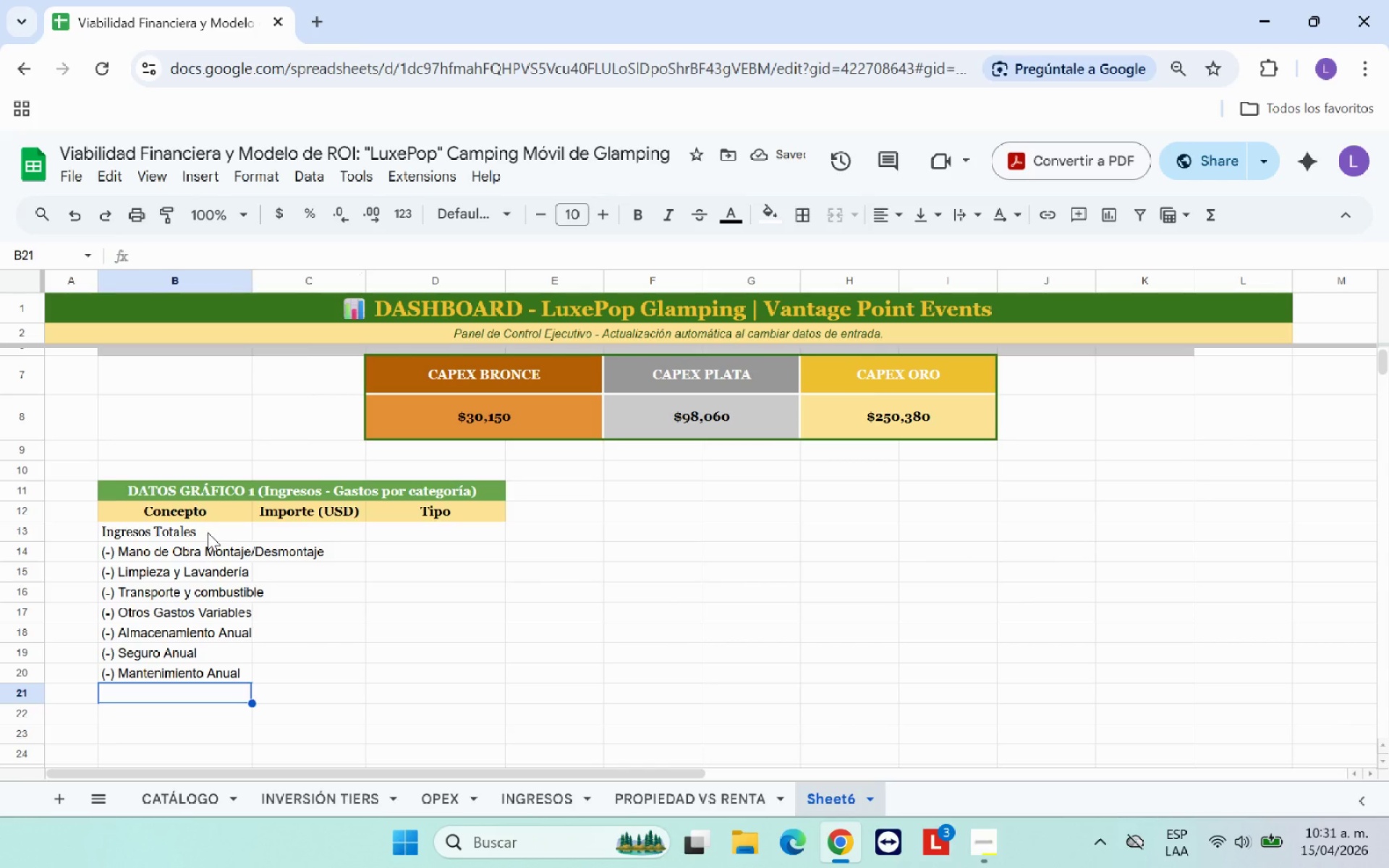 
type(MARGEN BRUTO)
 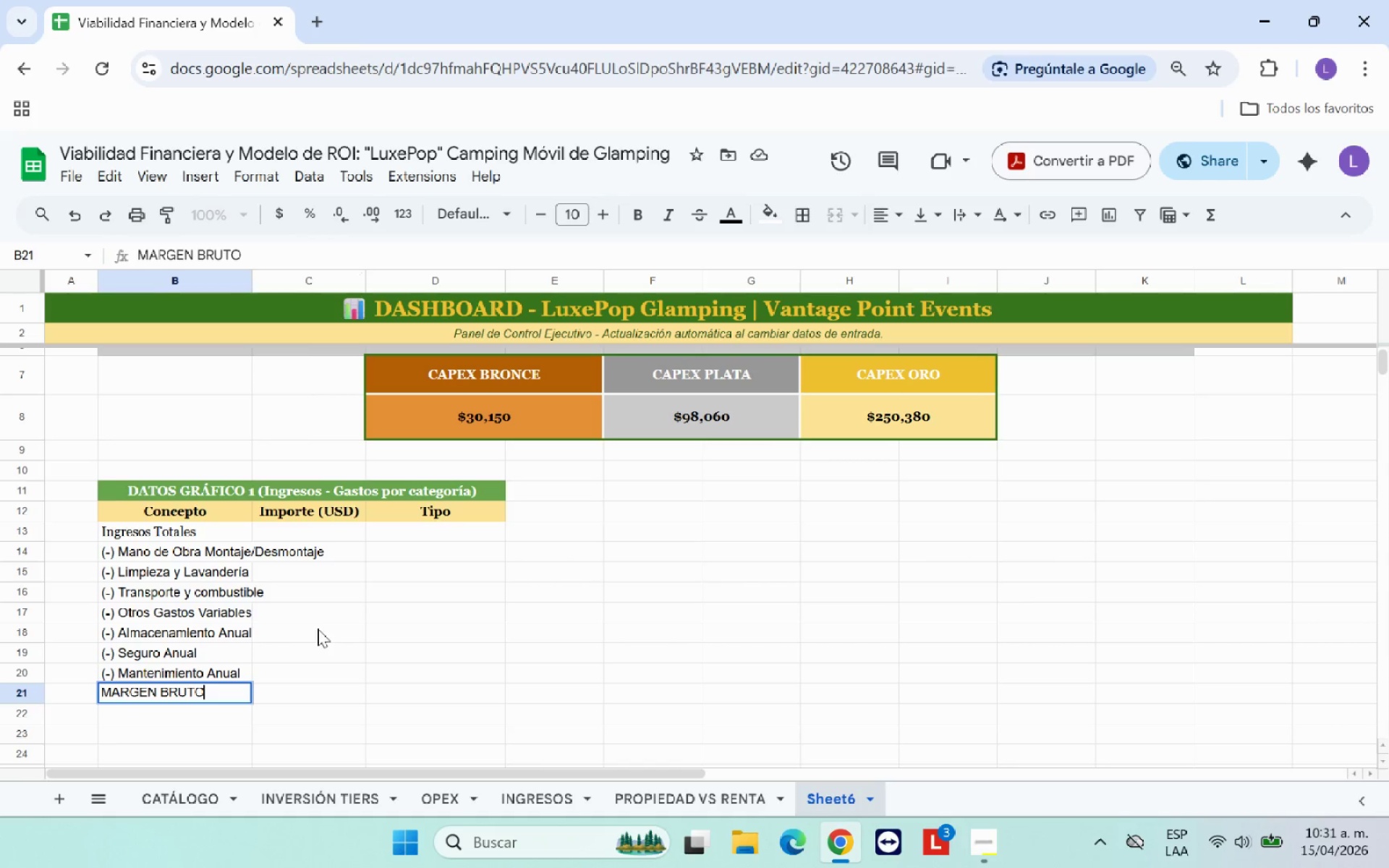 
left_click([352, 648])
 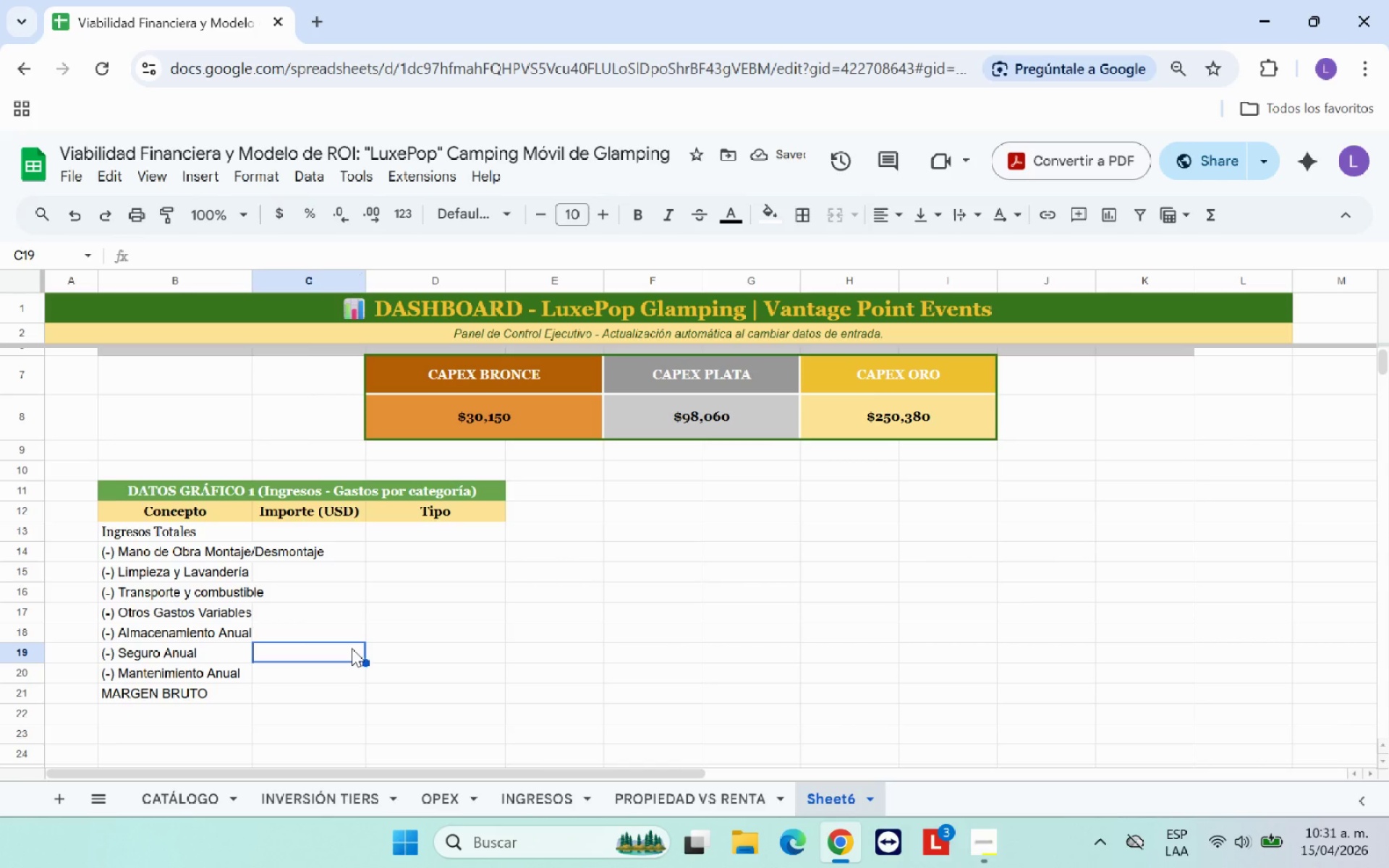 
key(Shift+0)
 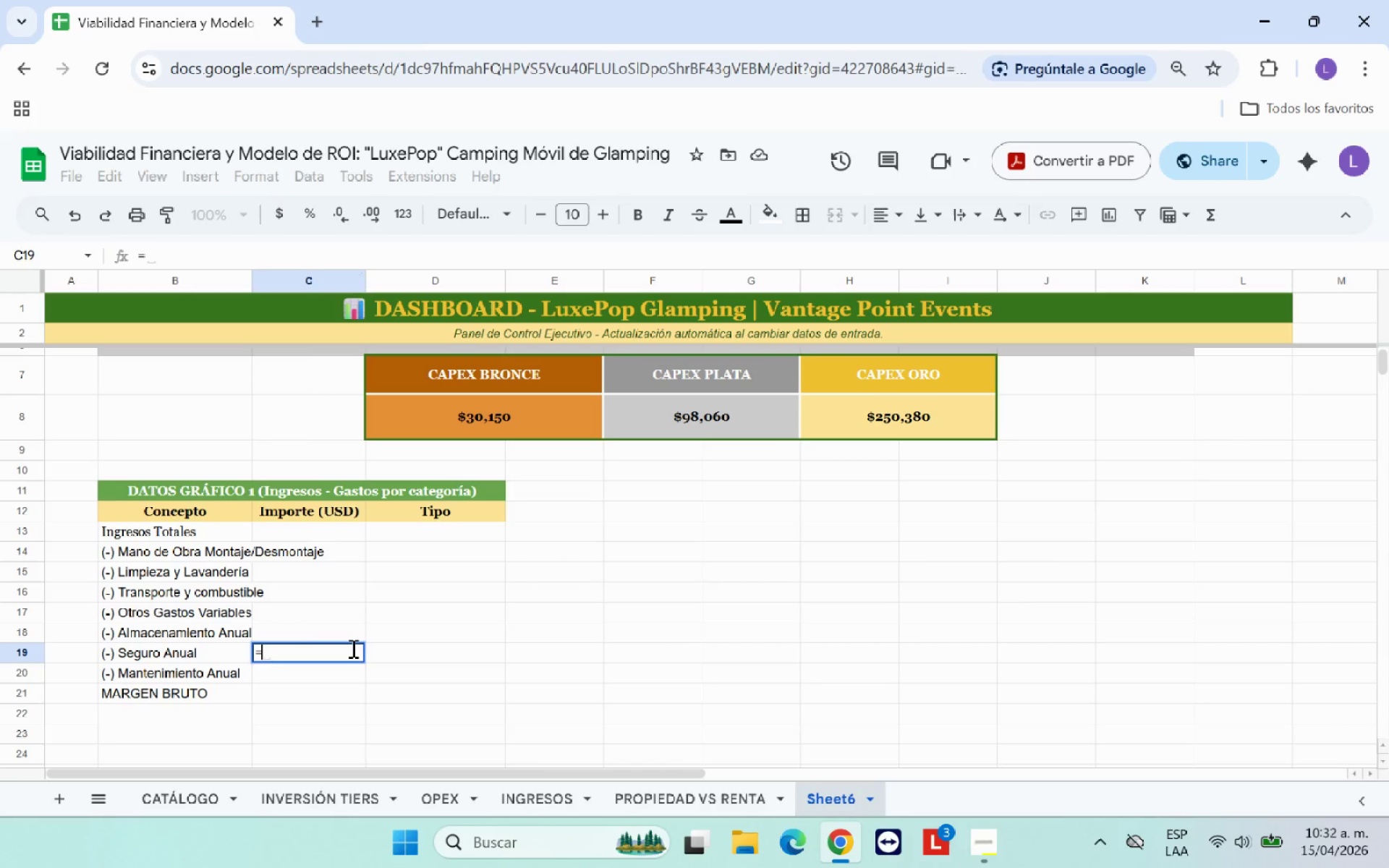 
key(Backspace)
 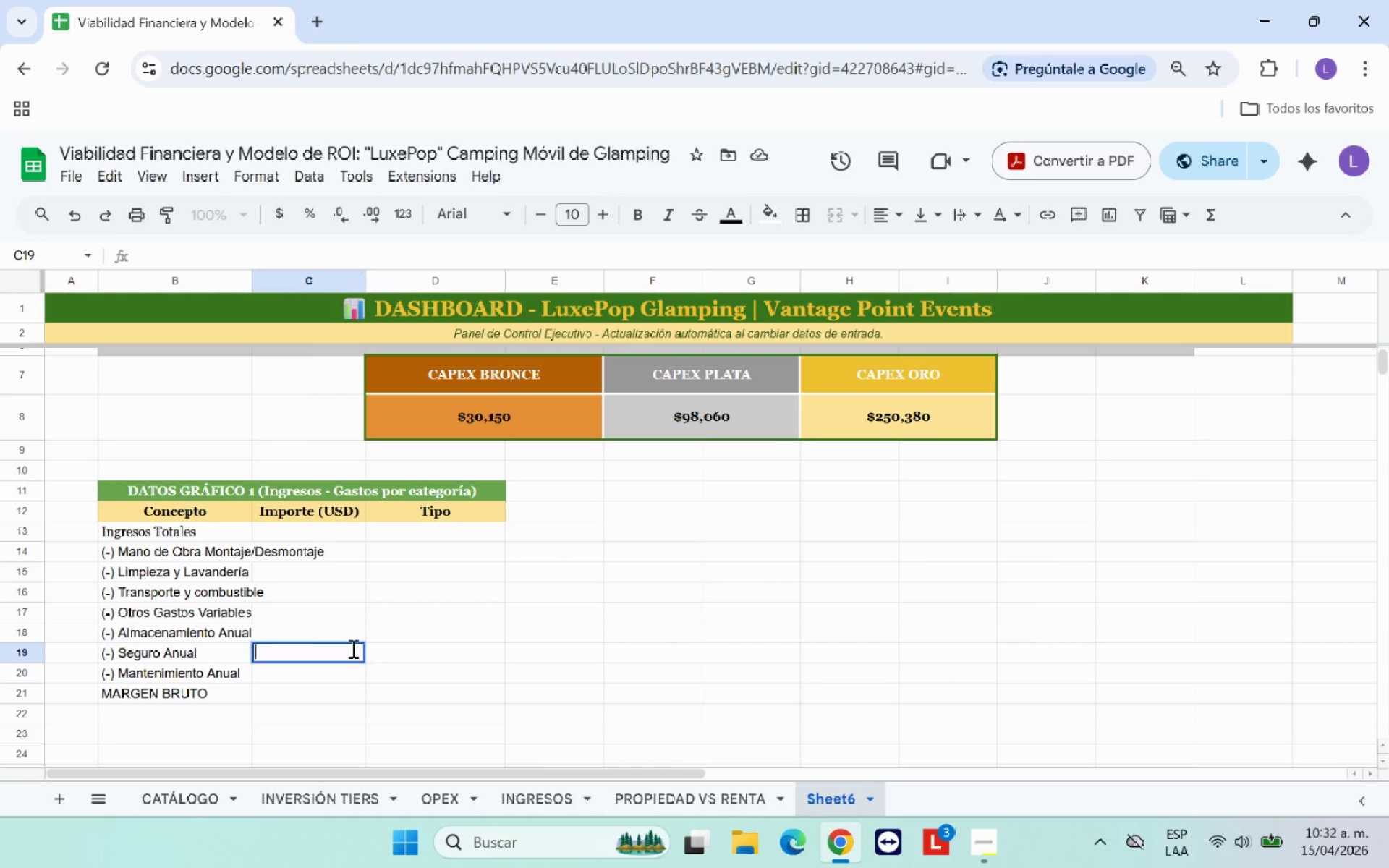 
key(ArrowUp)
 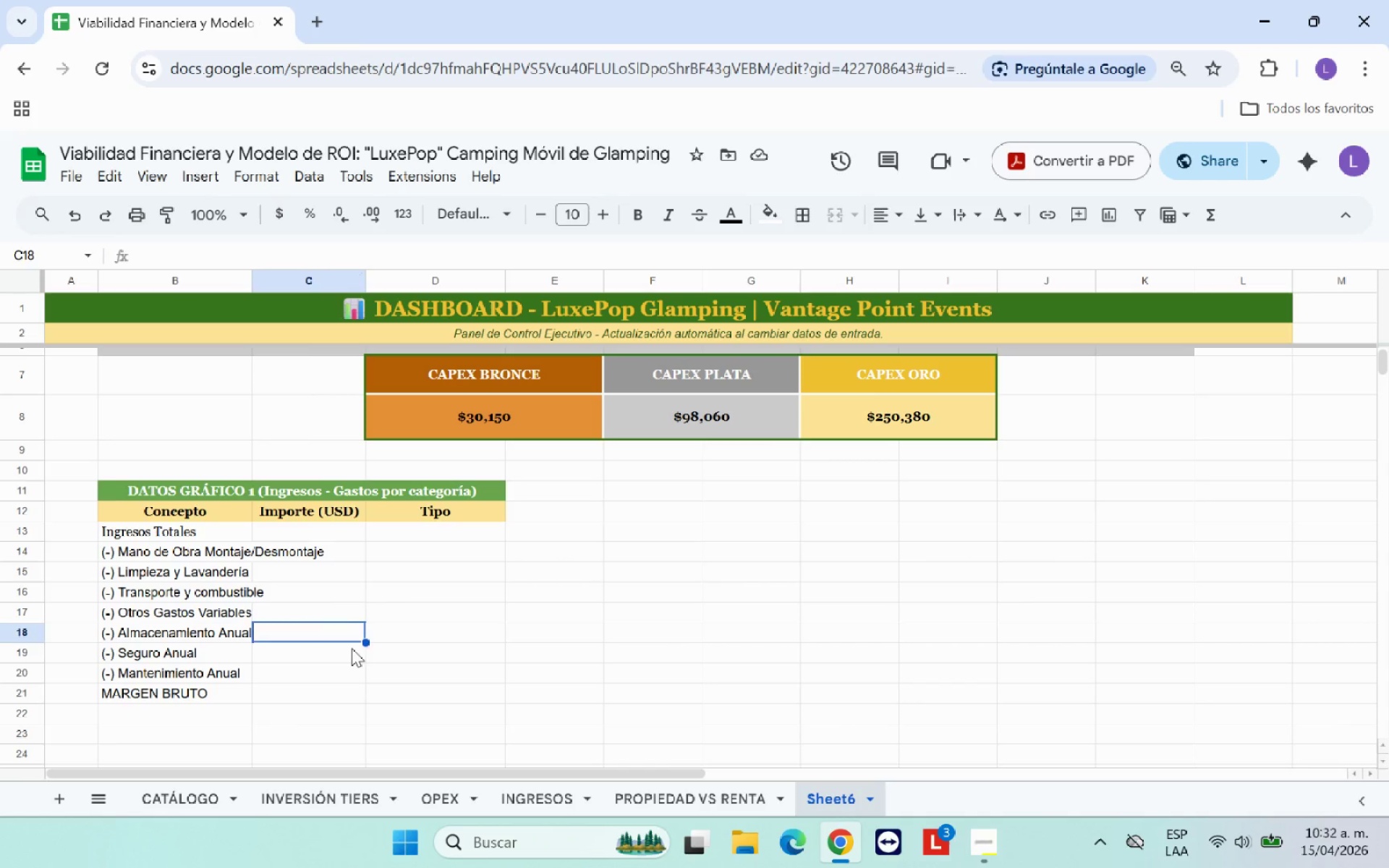 
key(ArrowUp)
 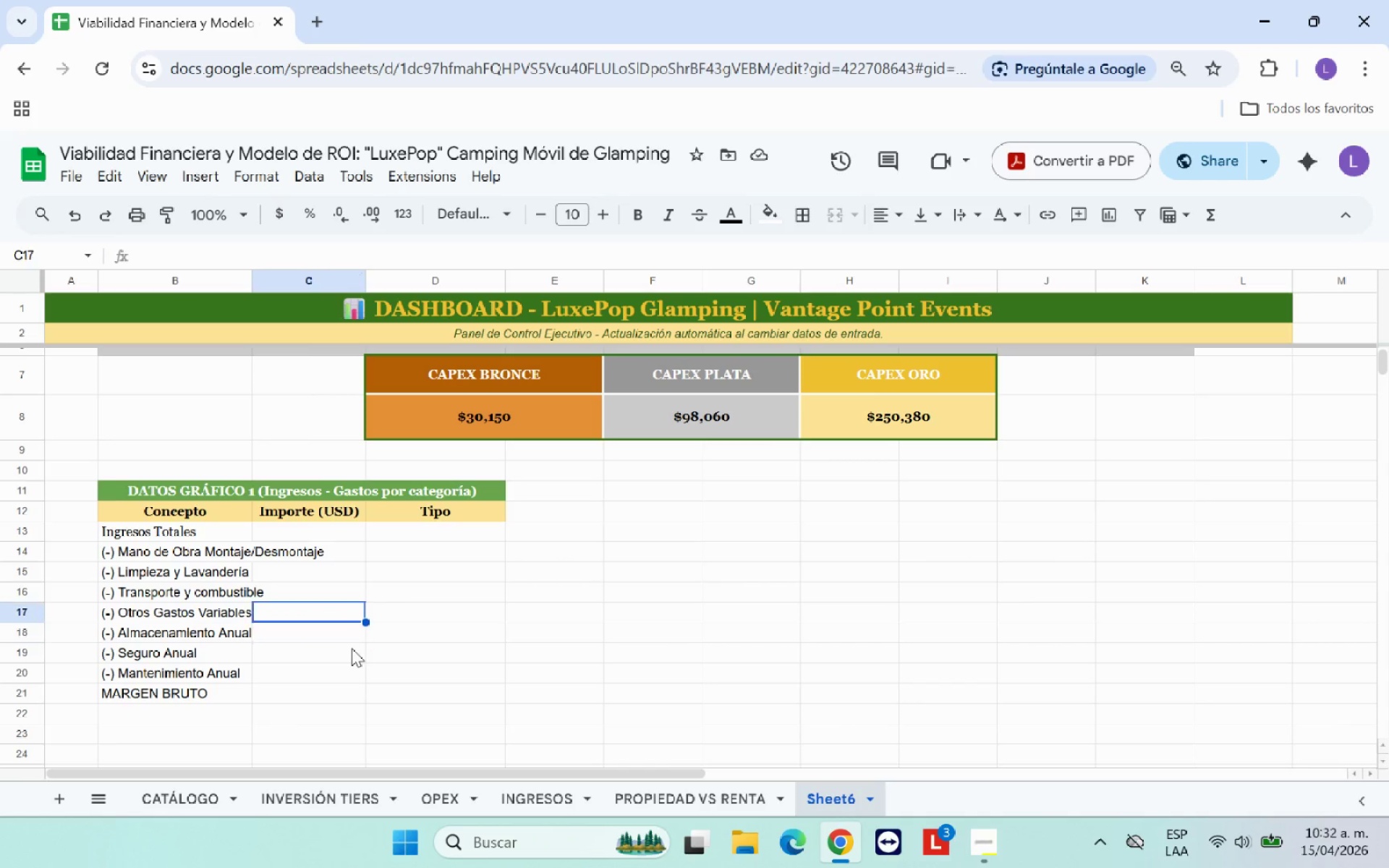 
key(ArrowUp)
 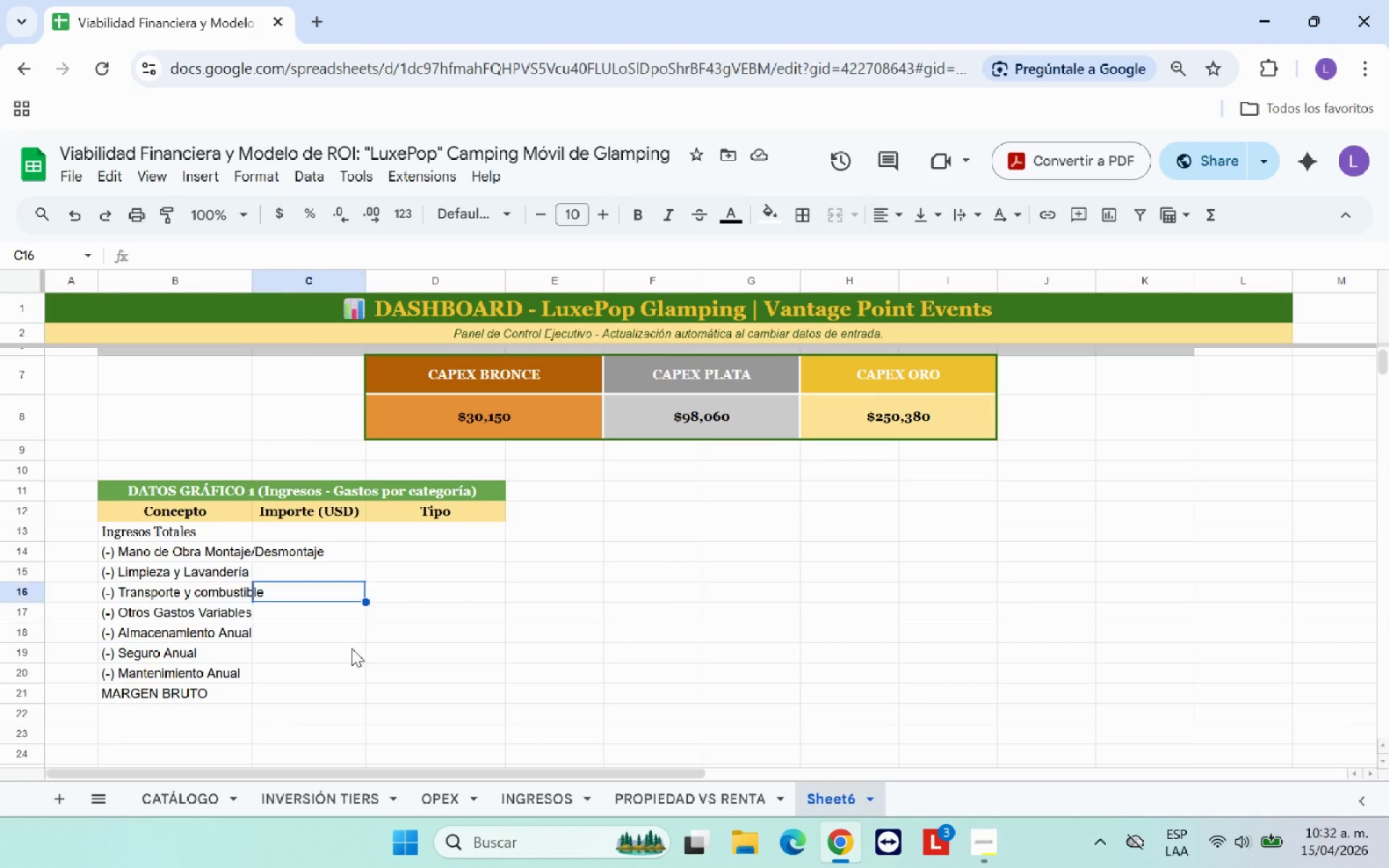 
key(ArrowUp)
 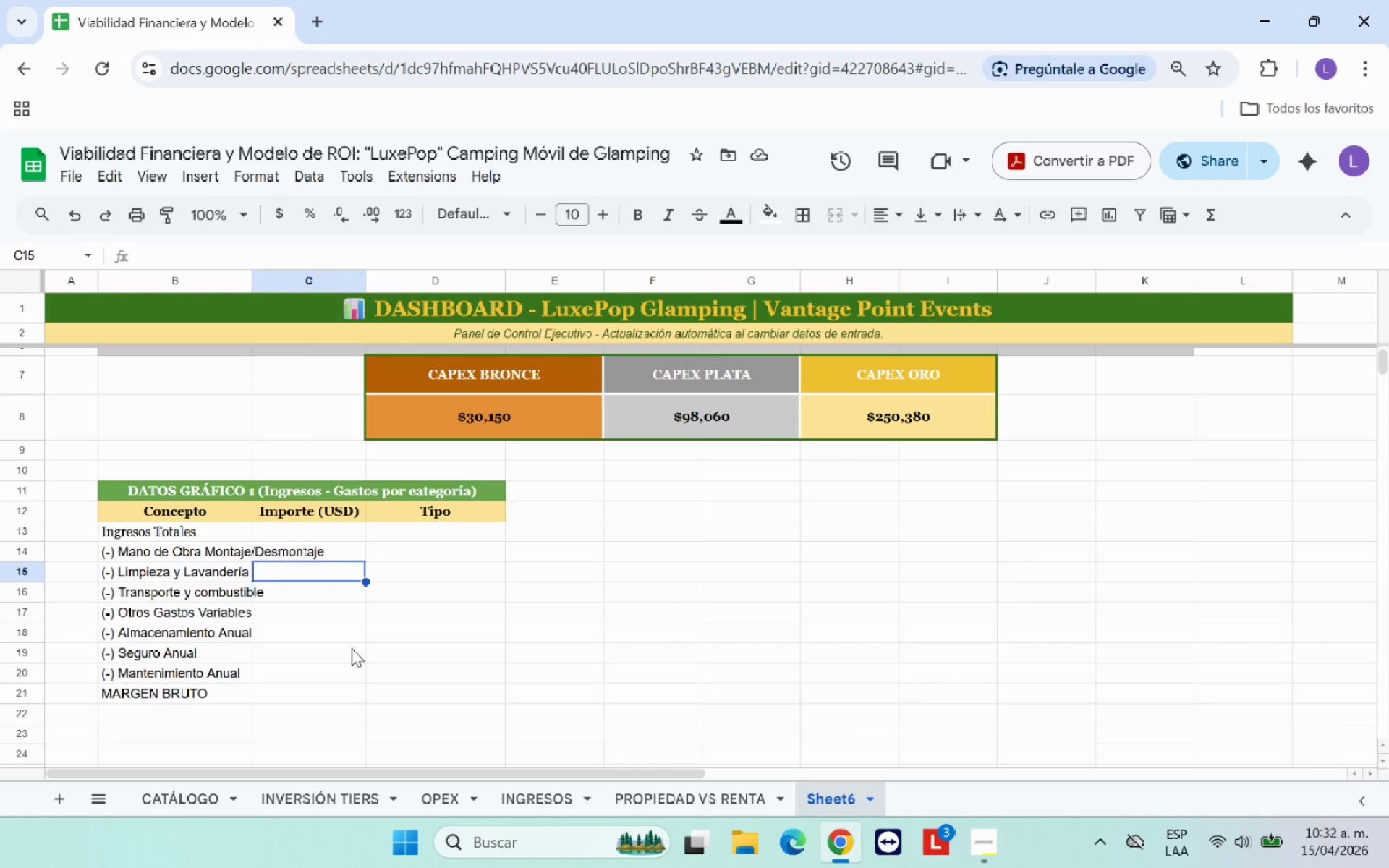 
key(ArrowUp)
 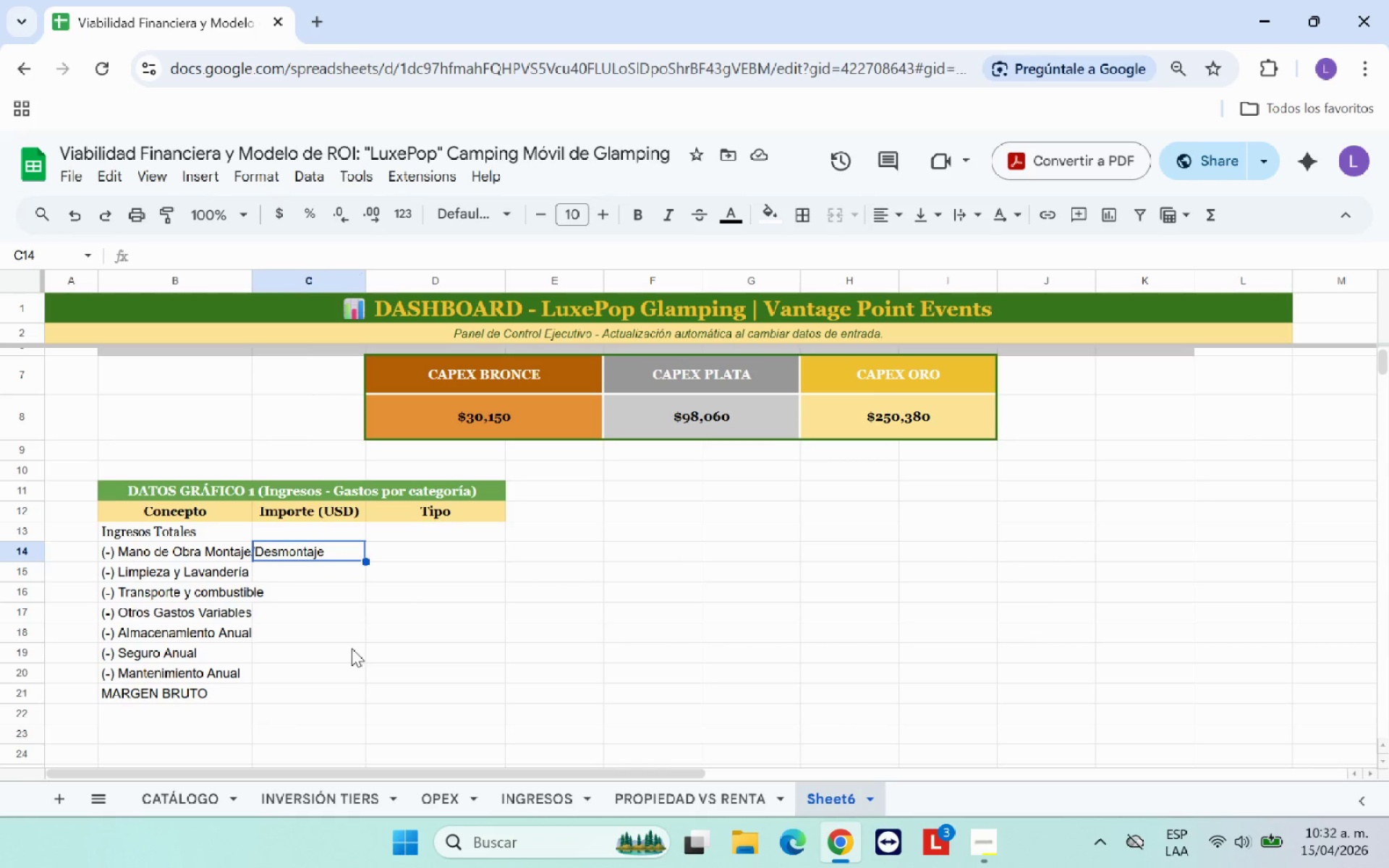 
key(ArrowUp)
 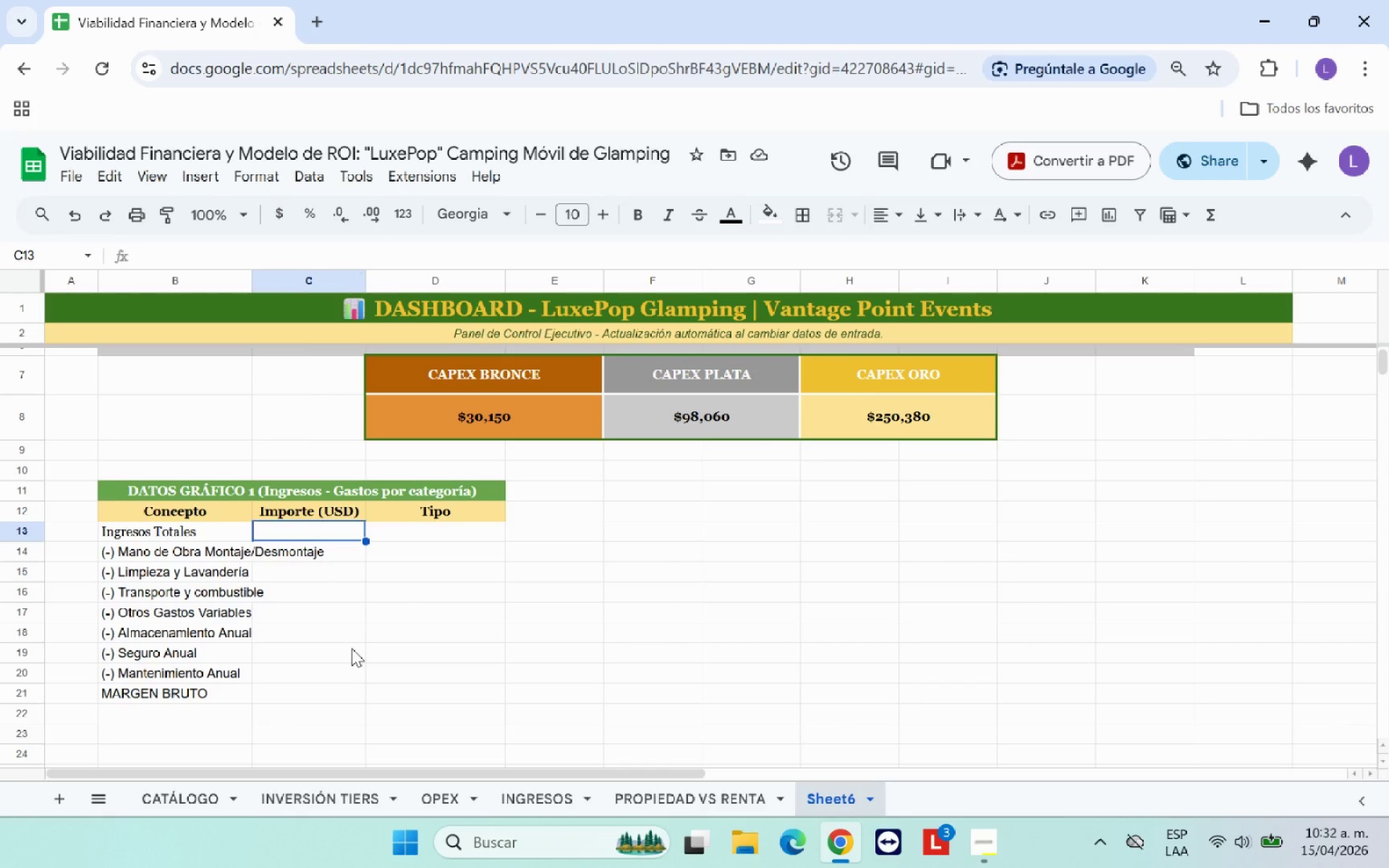 
key(Shift+0)
 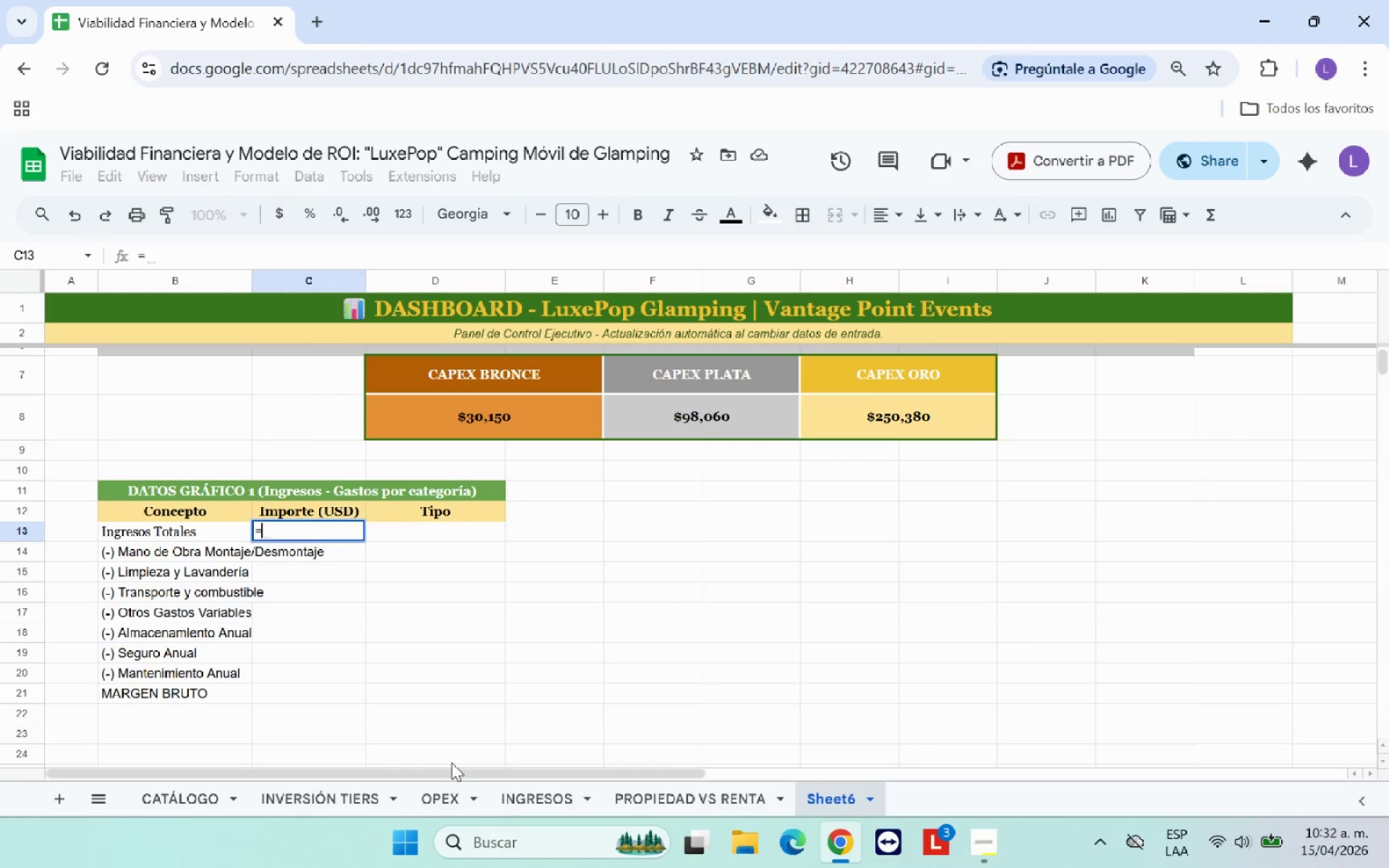 
left_click([509, 794])
 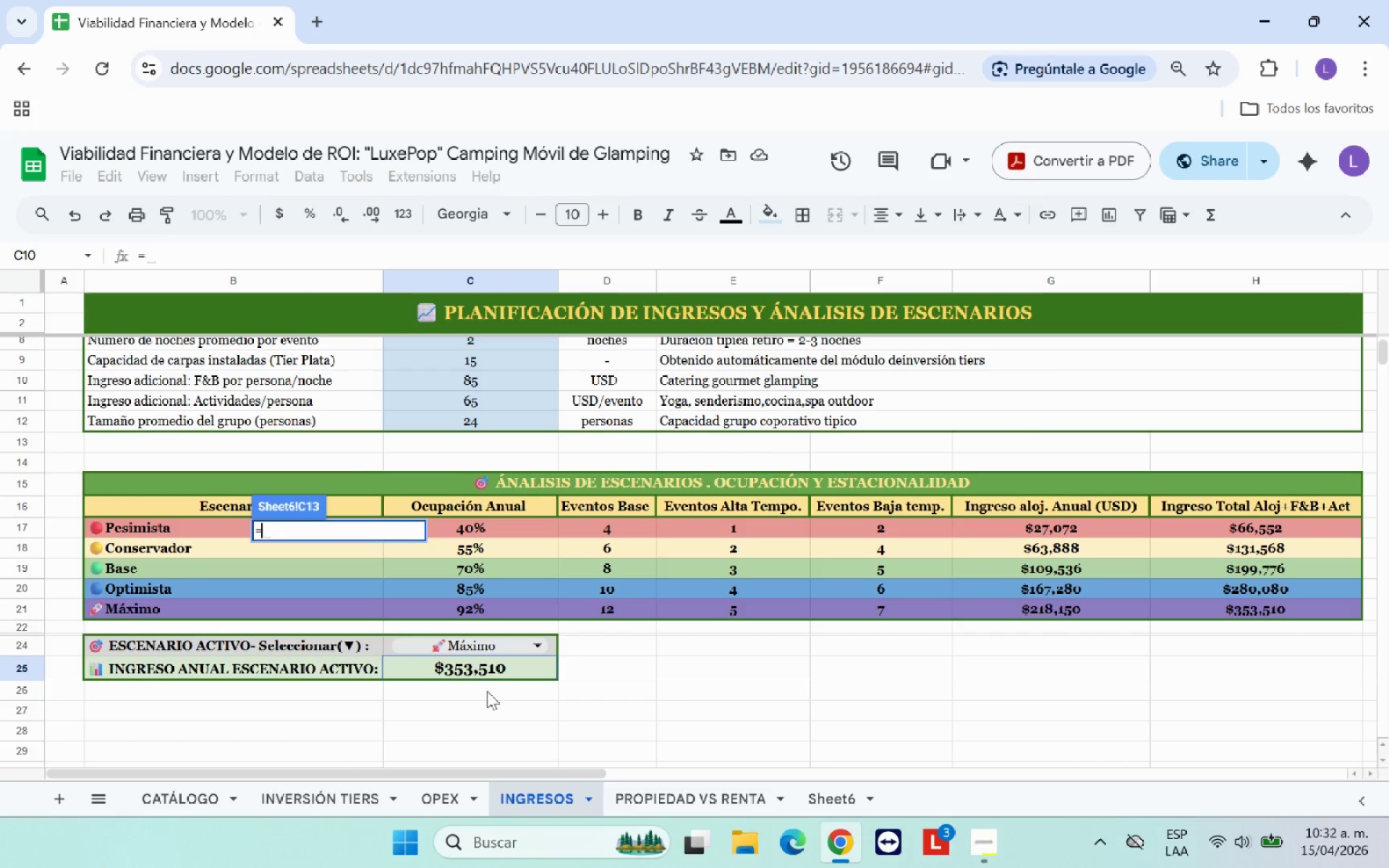 
left_click([488, 670])
 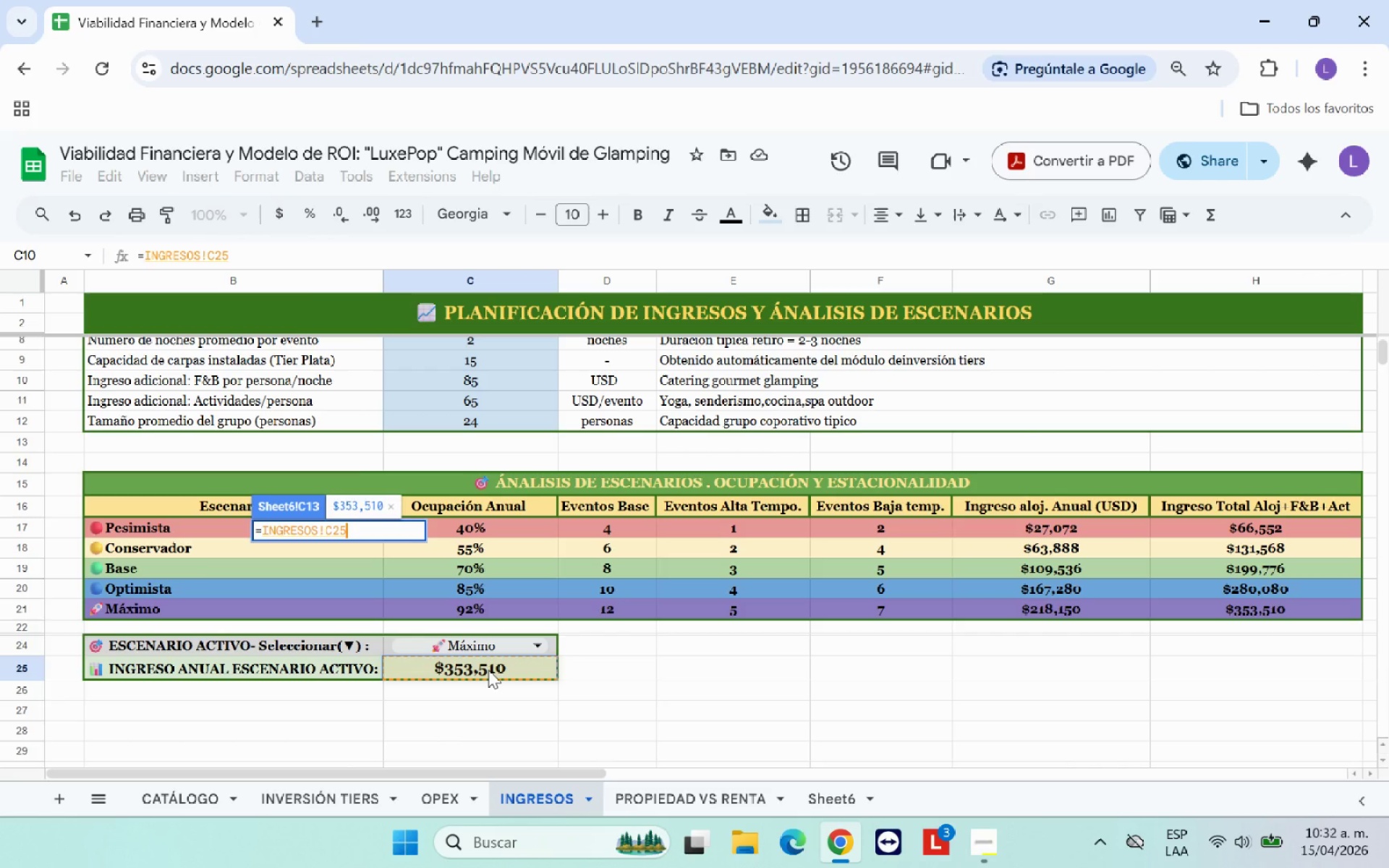 
key(Enter)
 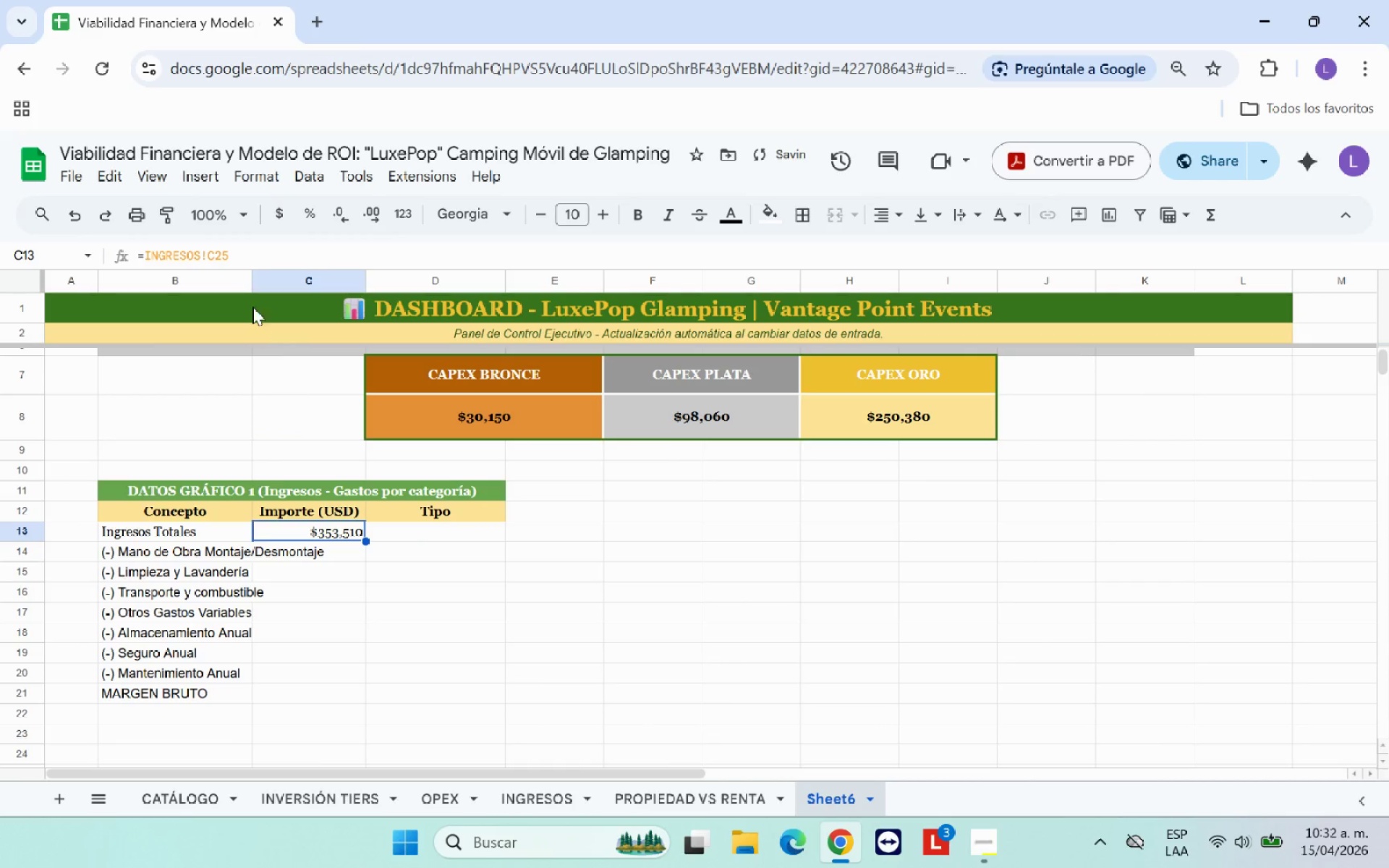 
left_click_drag(start_coordinate=[250, 280], to_coordinate=[308, 287])
 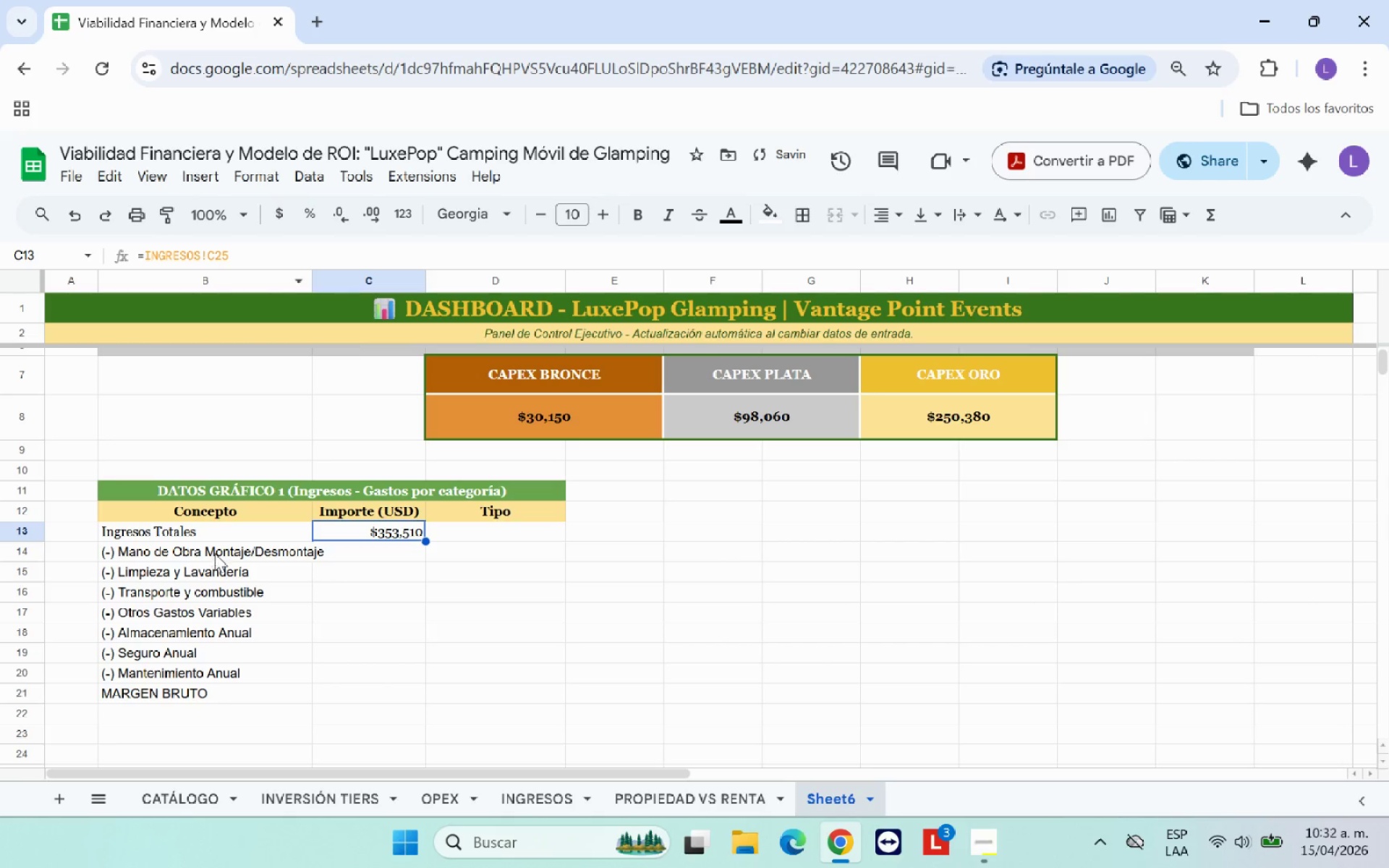 
left_click([221, 553])
 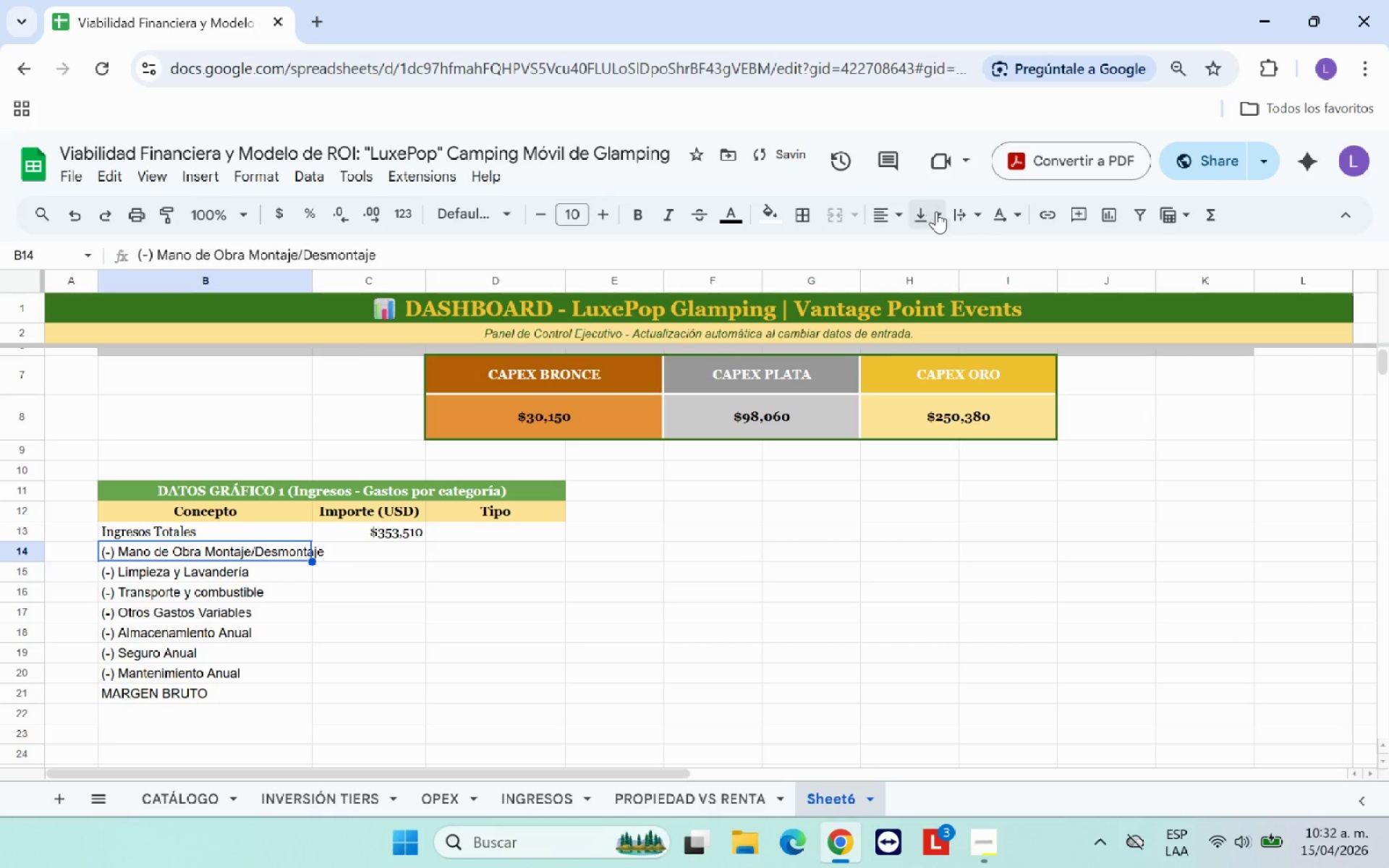 
left_click([973, 213])
 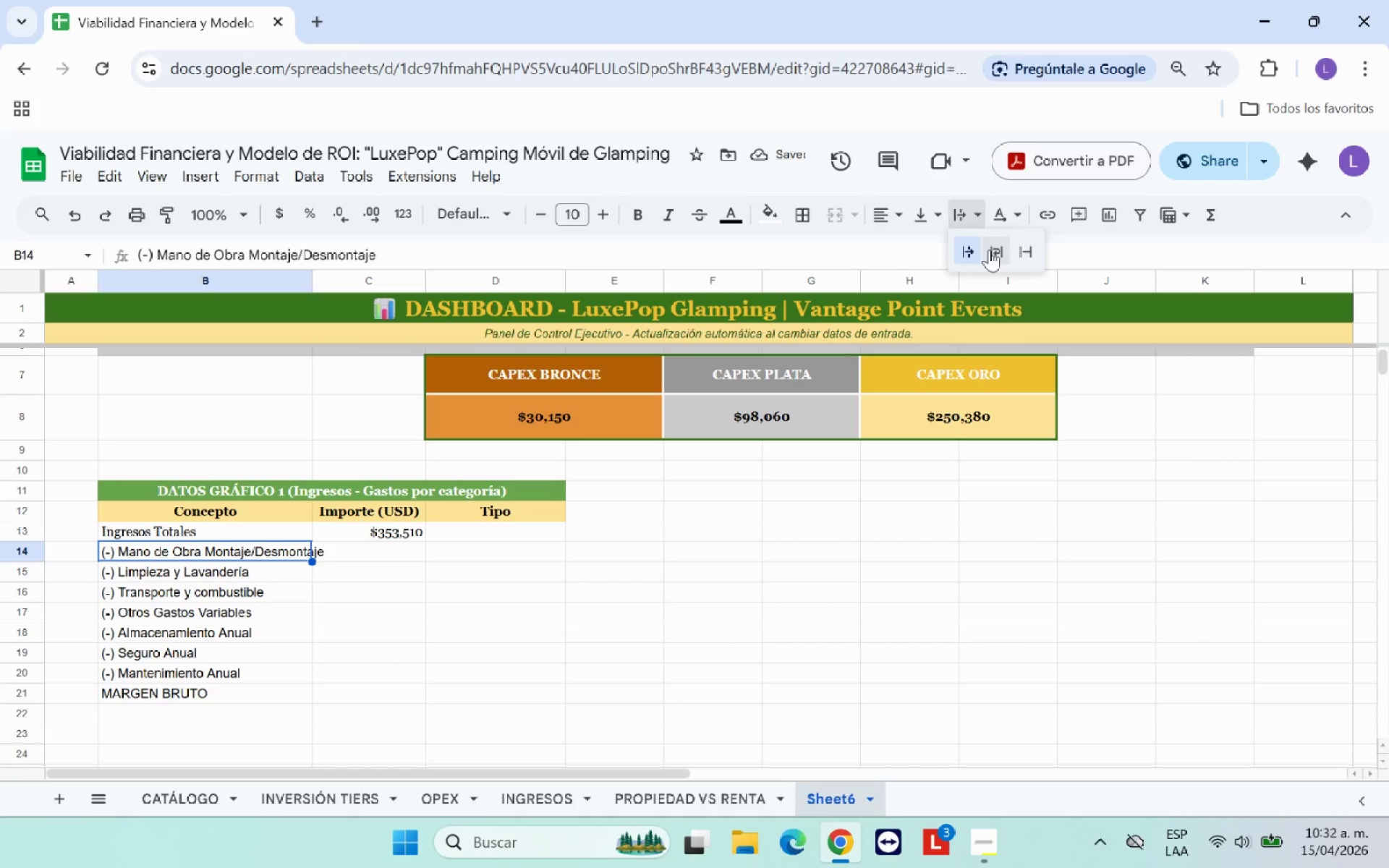 
left_click([998, 250])
 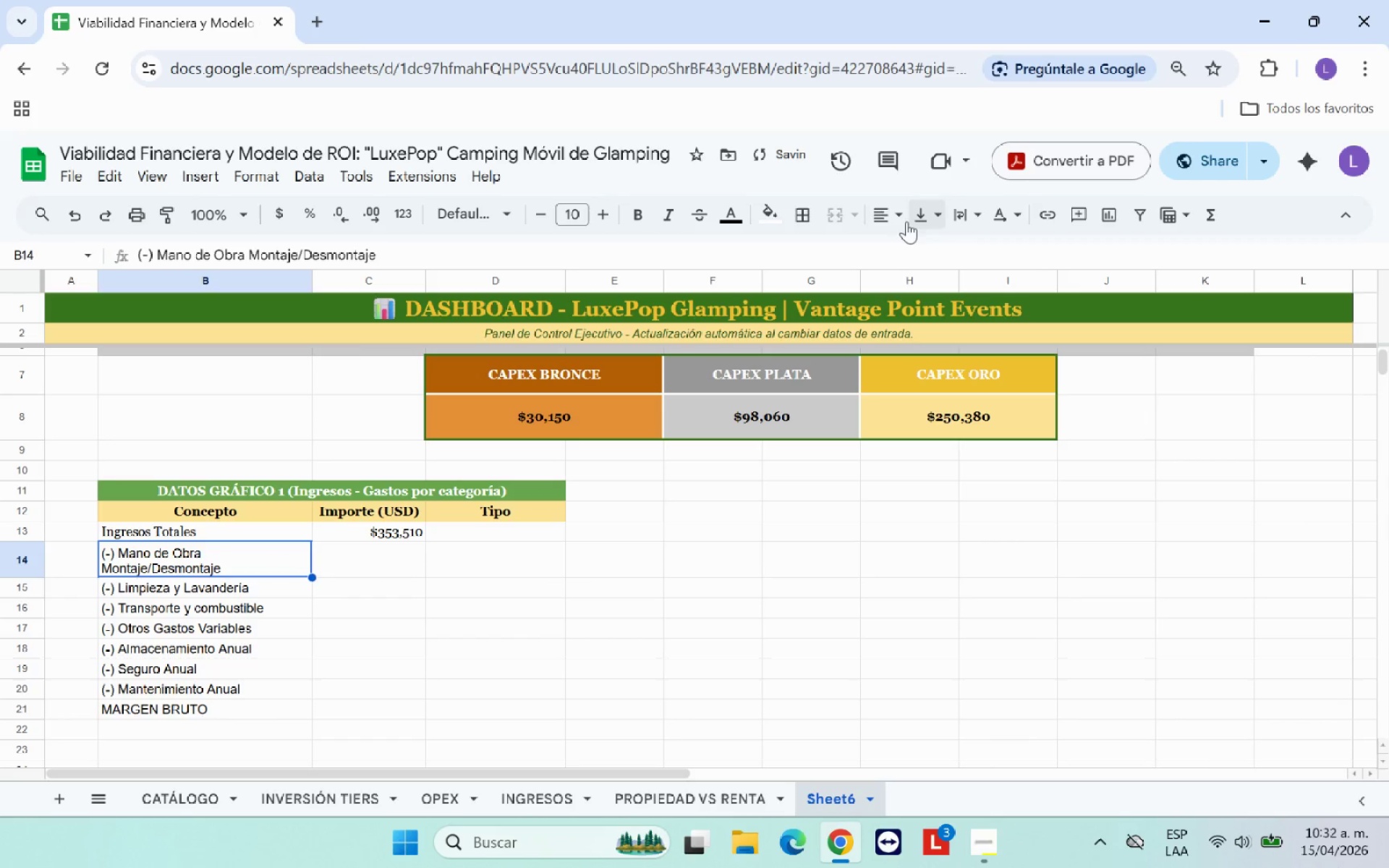 
double_click([915, 215])
 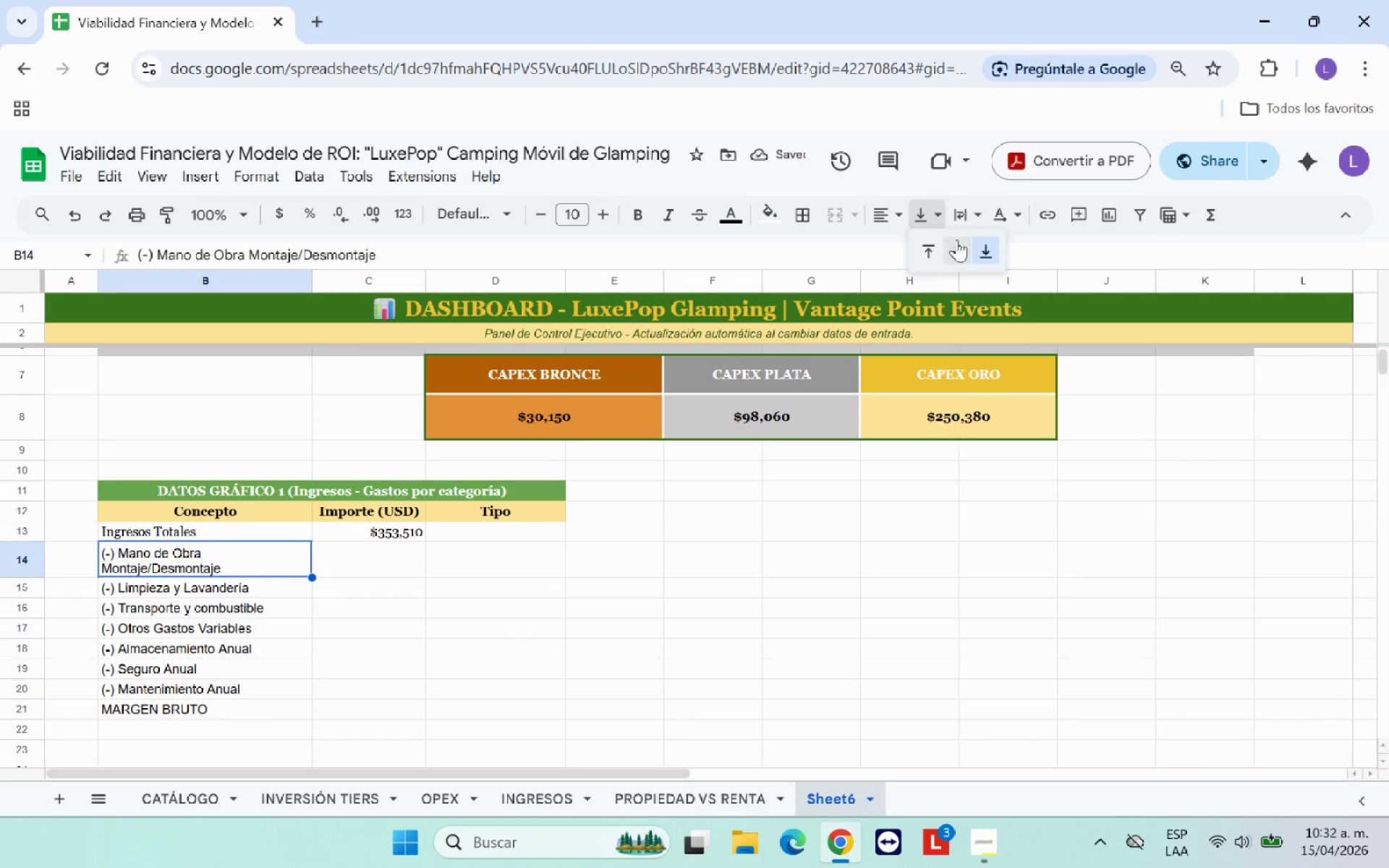 
left_click([960, 247])
 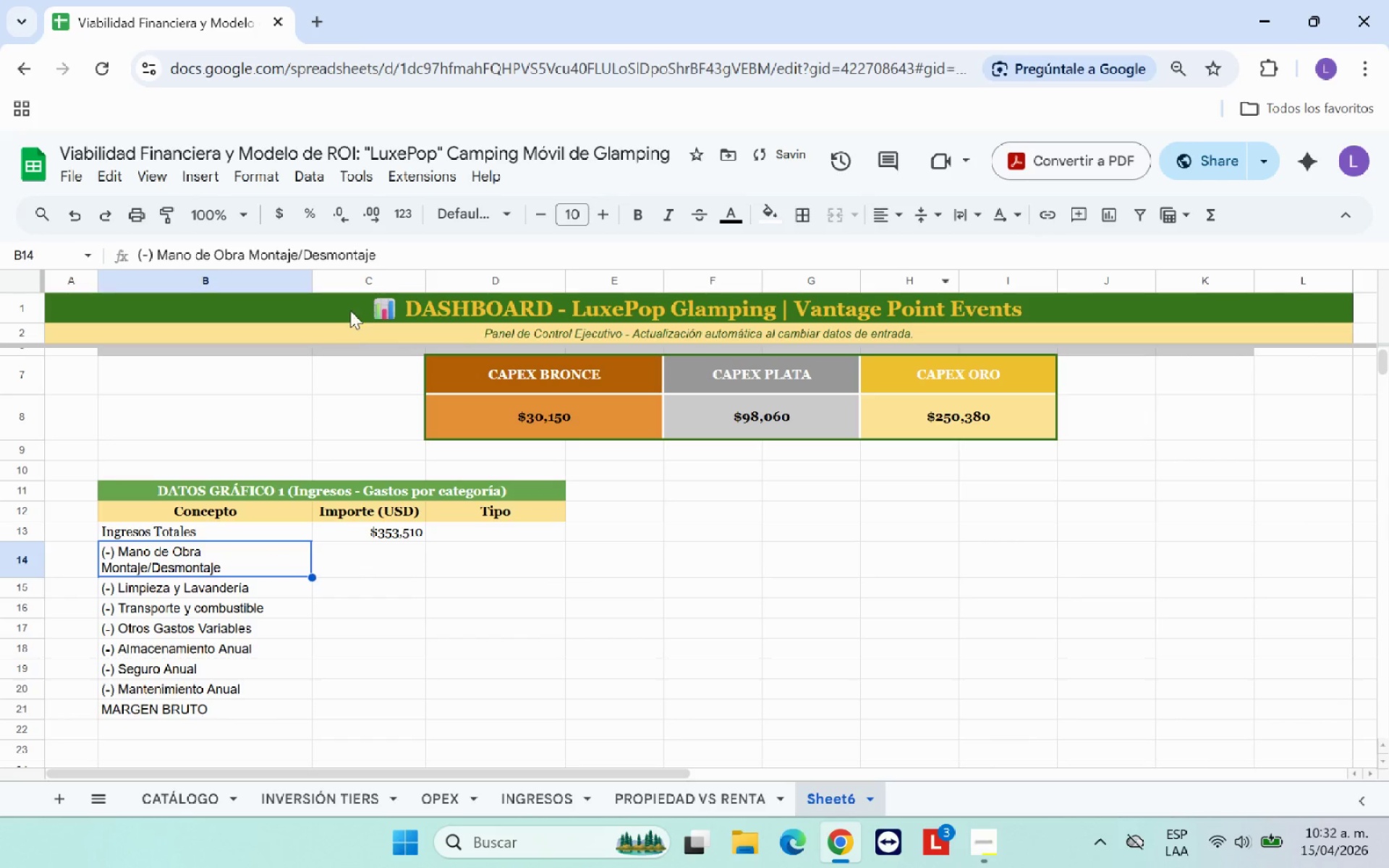 
left_click([388, 263])
 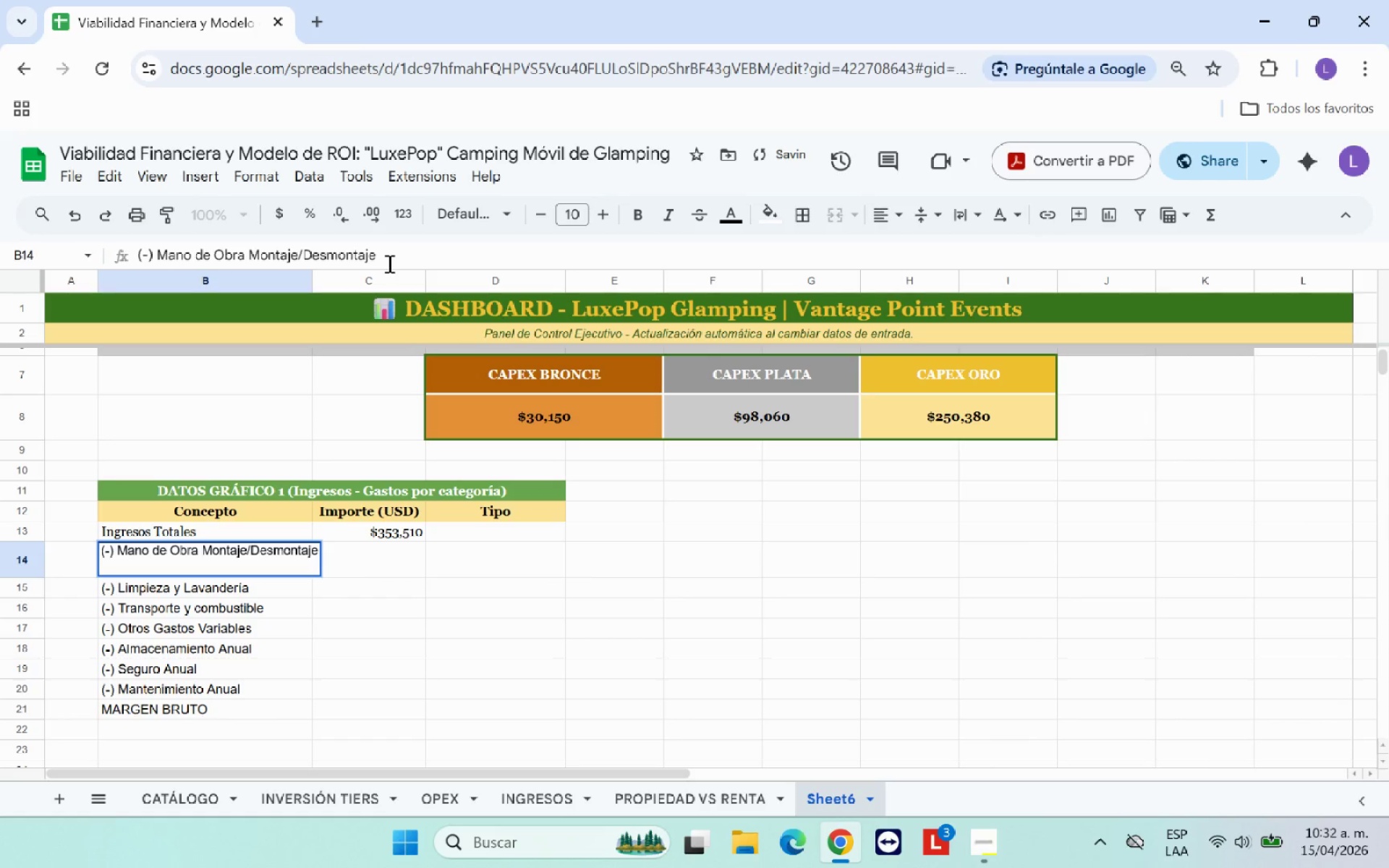 
key(Period)
 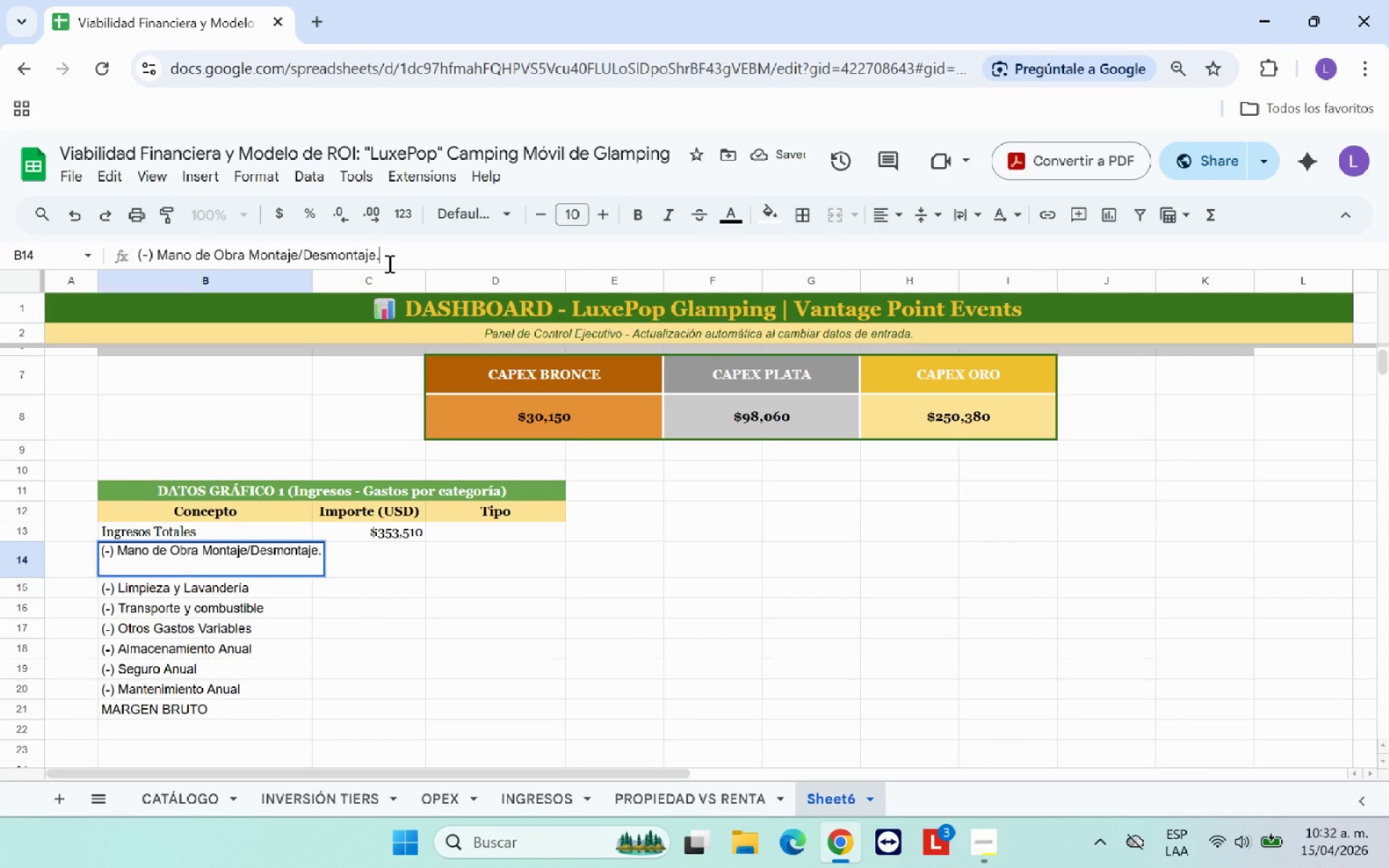 
key(Enter)
 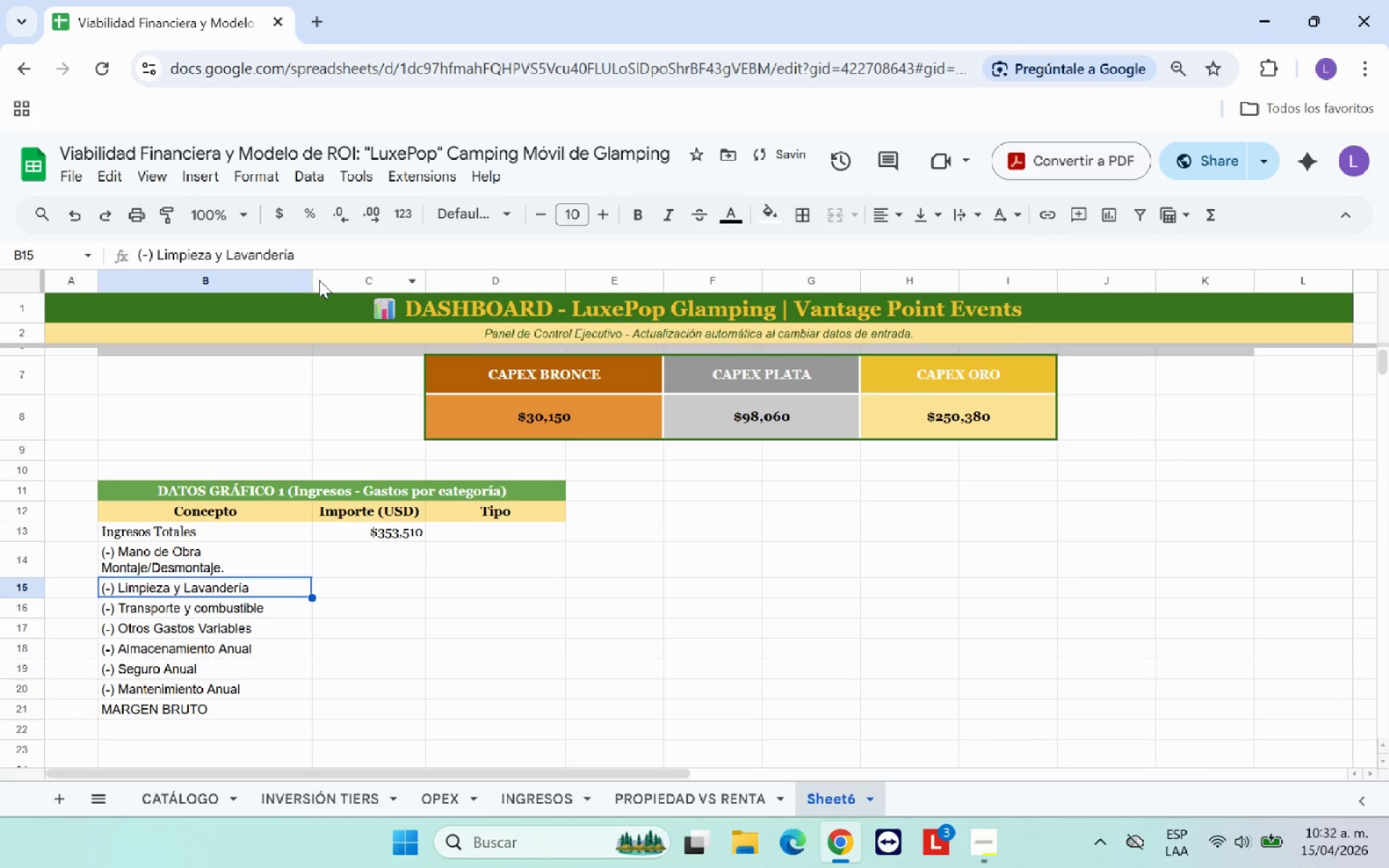 
left_click_drag(start_coordinate=[310, 280], to_coordinate=[271, 290])
 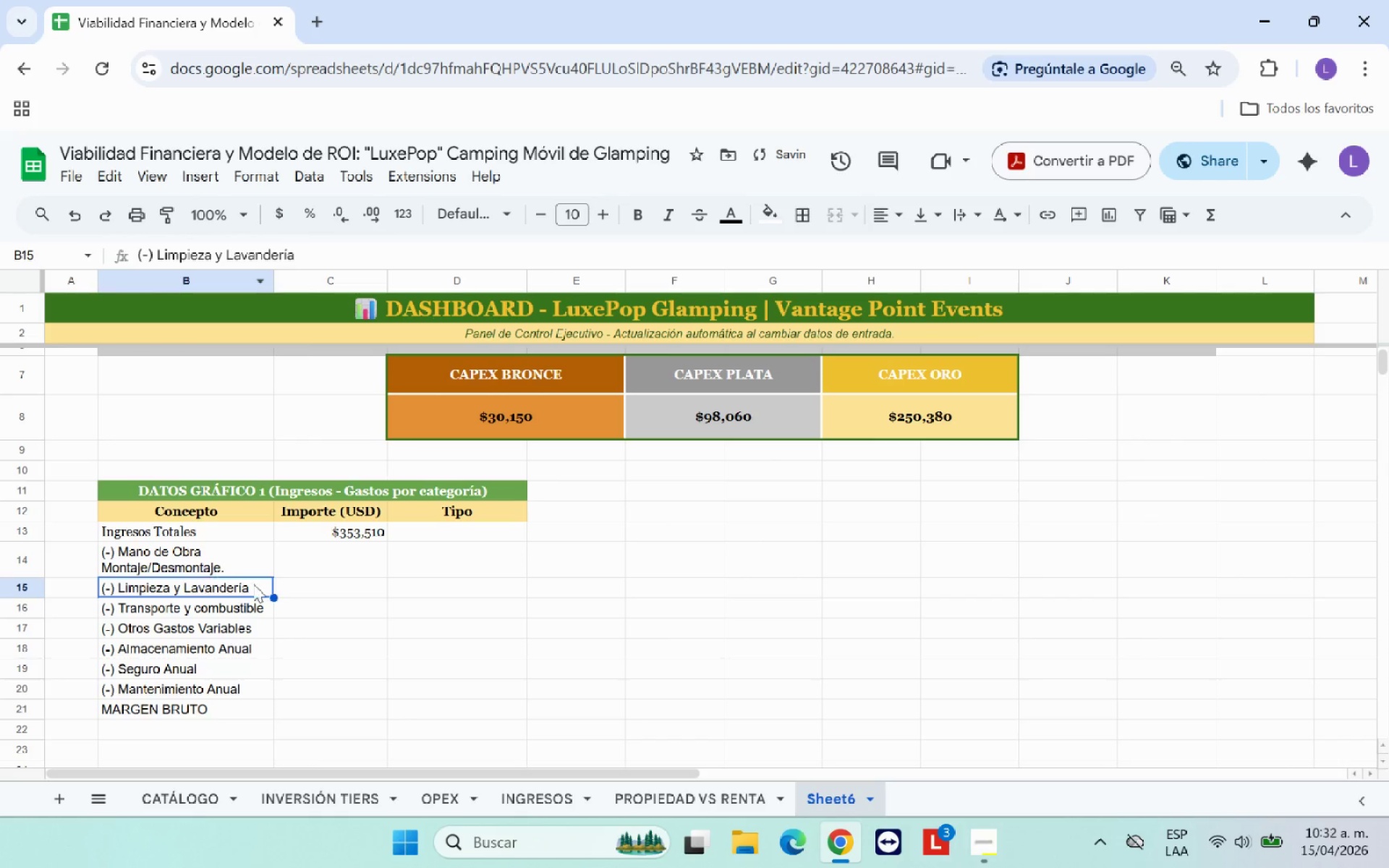 
left_click([331, 585])
 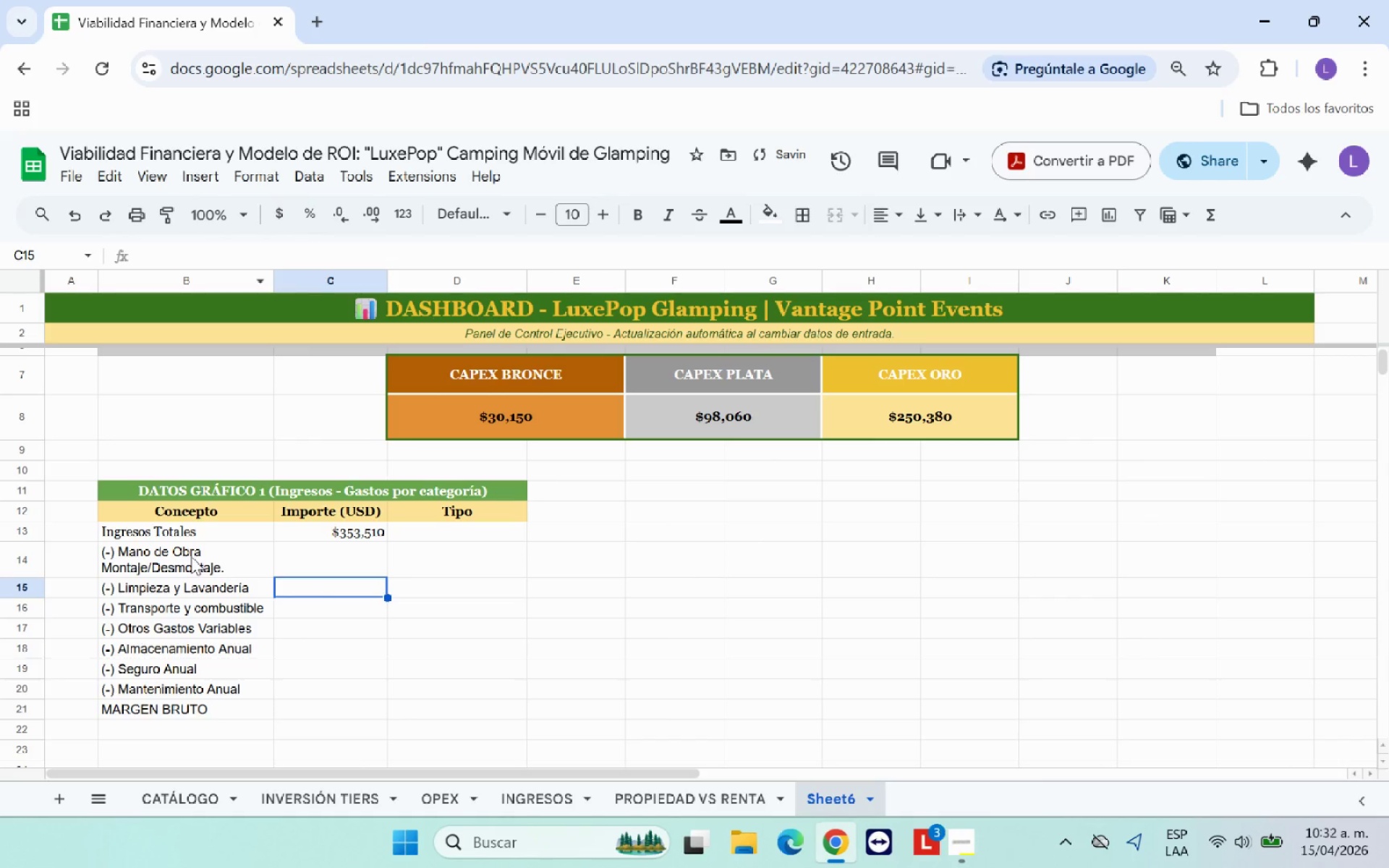 
left_click_drag(start_coordinate=[203, 549], to_coordinate=[415, 705])
 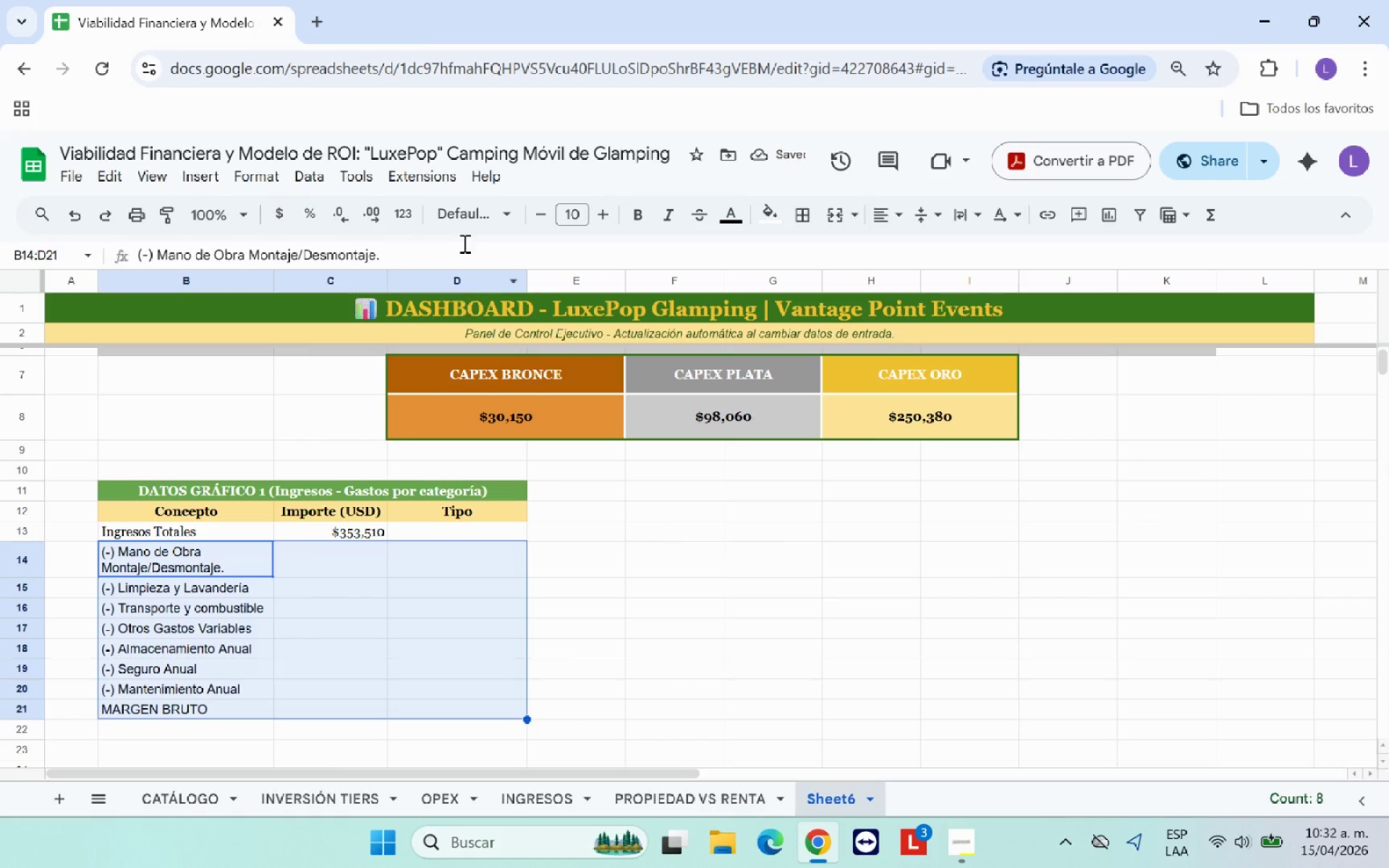 
left_click([478, 222])
 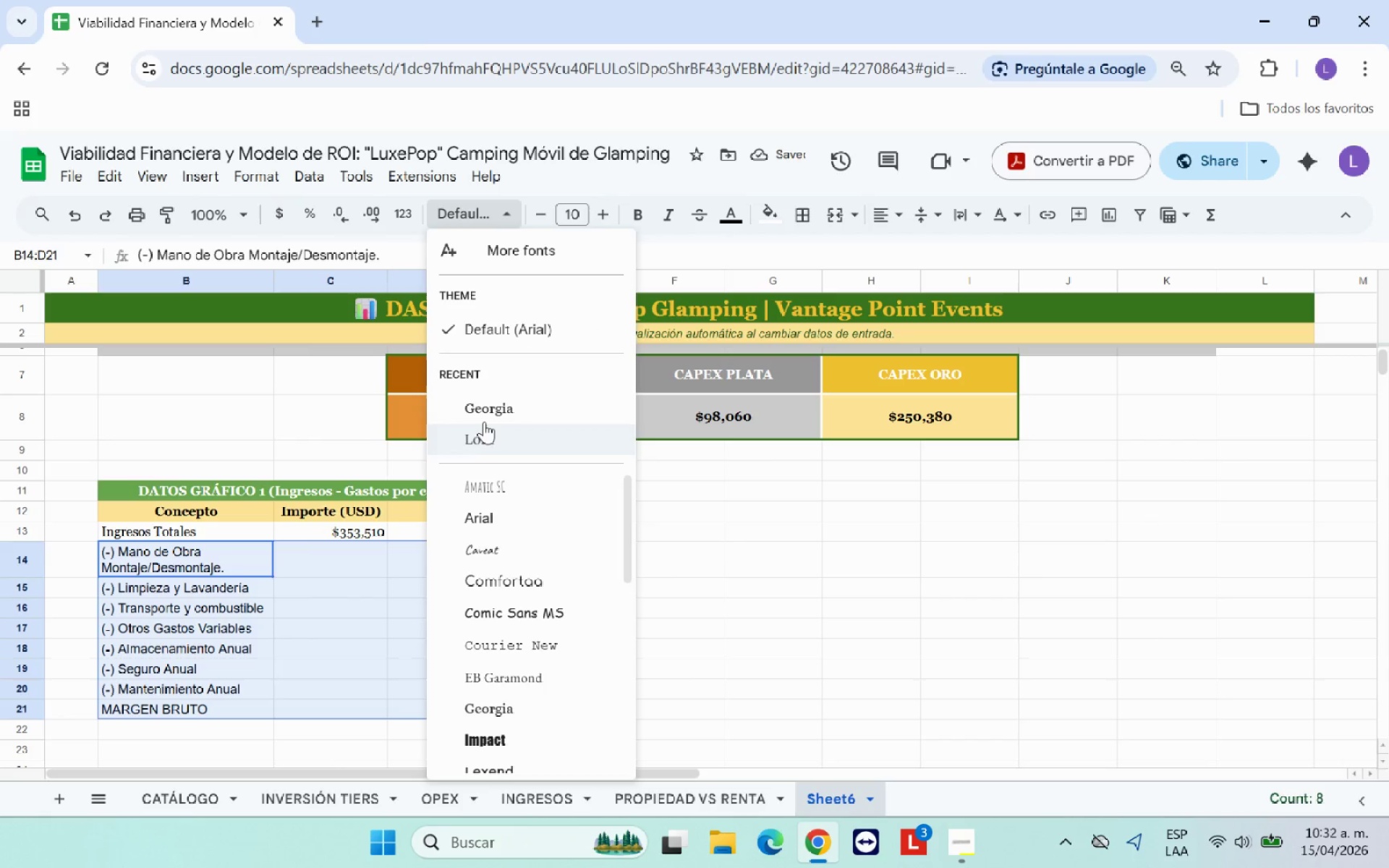 
left_click([485, 417])
 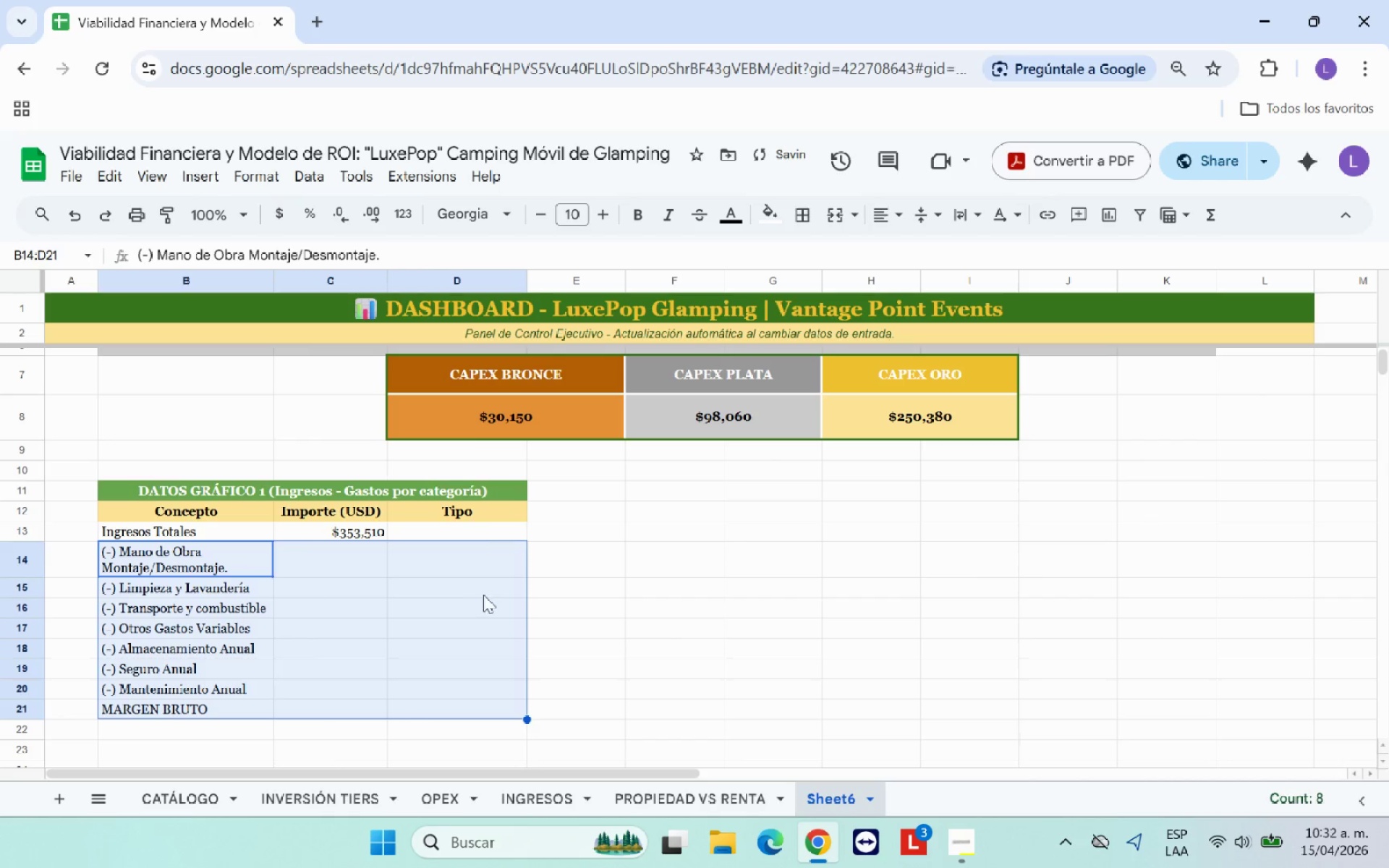 
left_click([537, 597])
 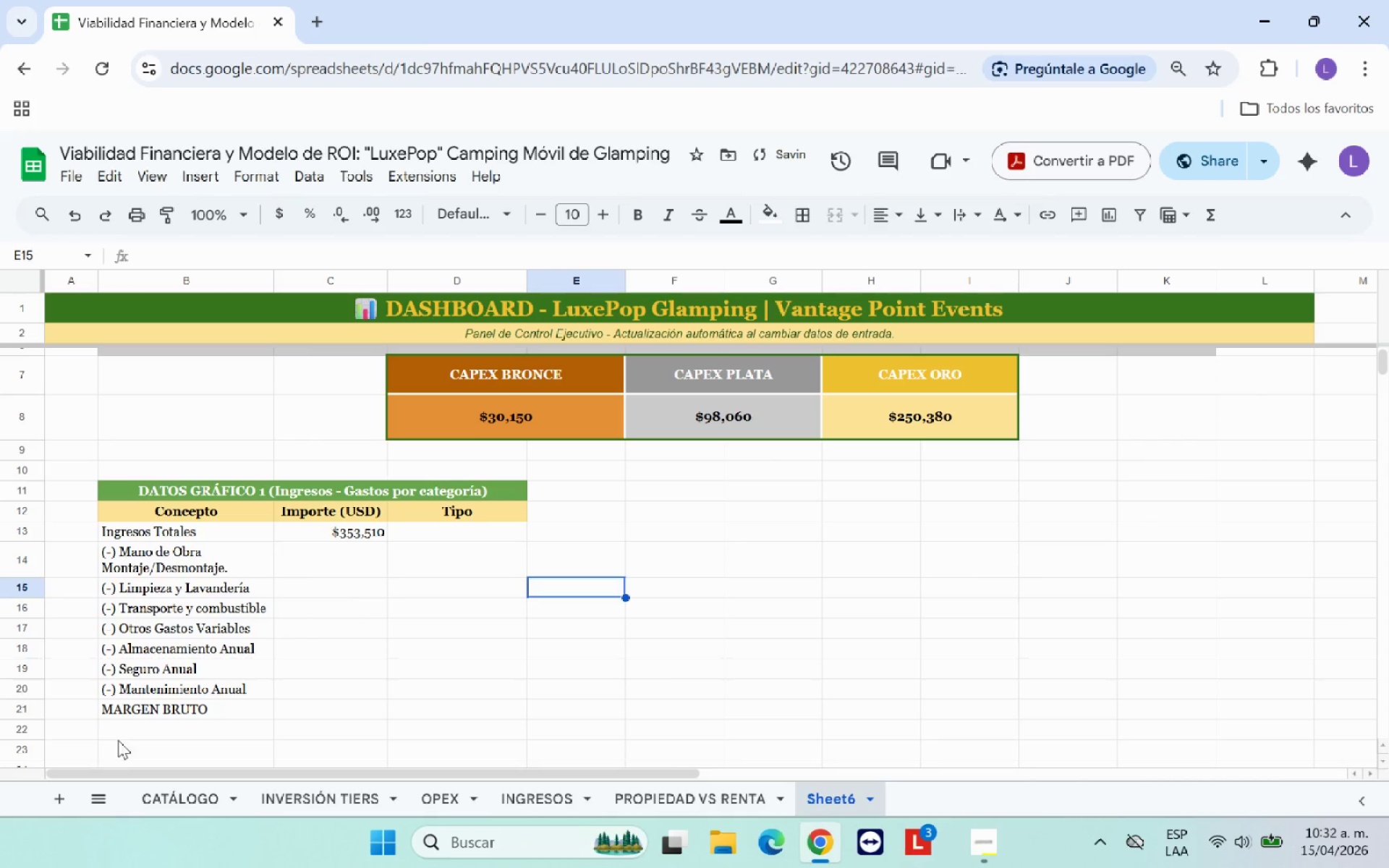 
left_click([158, 713])
 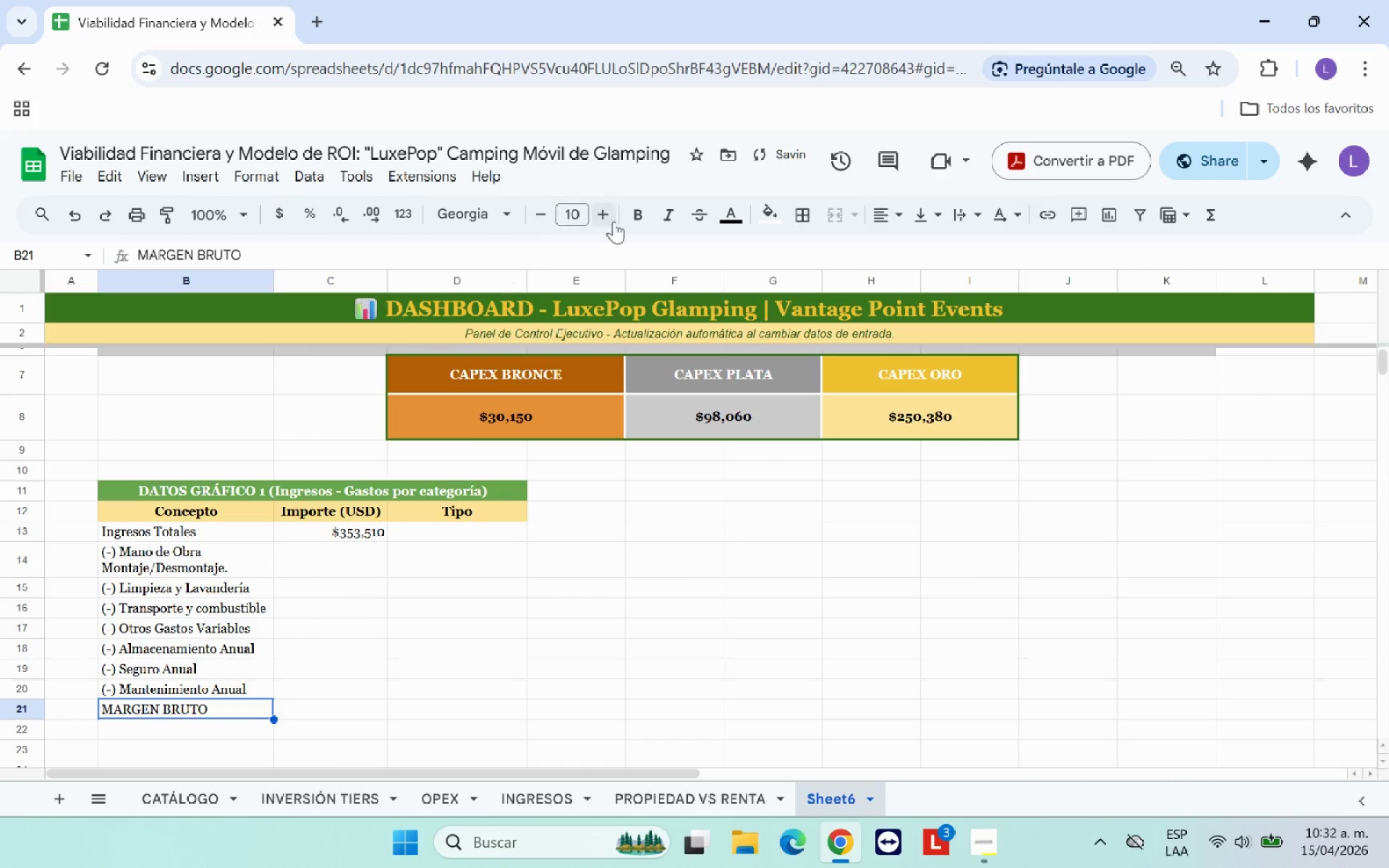 
left_click([631, 224])
 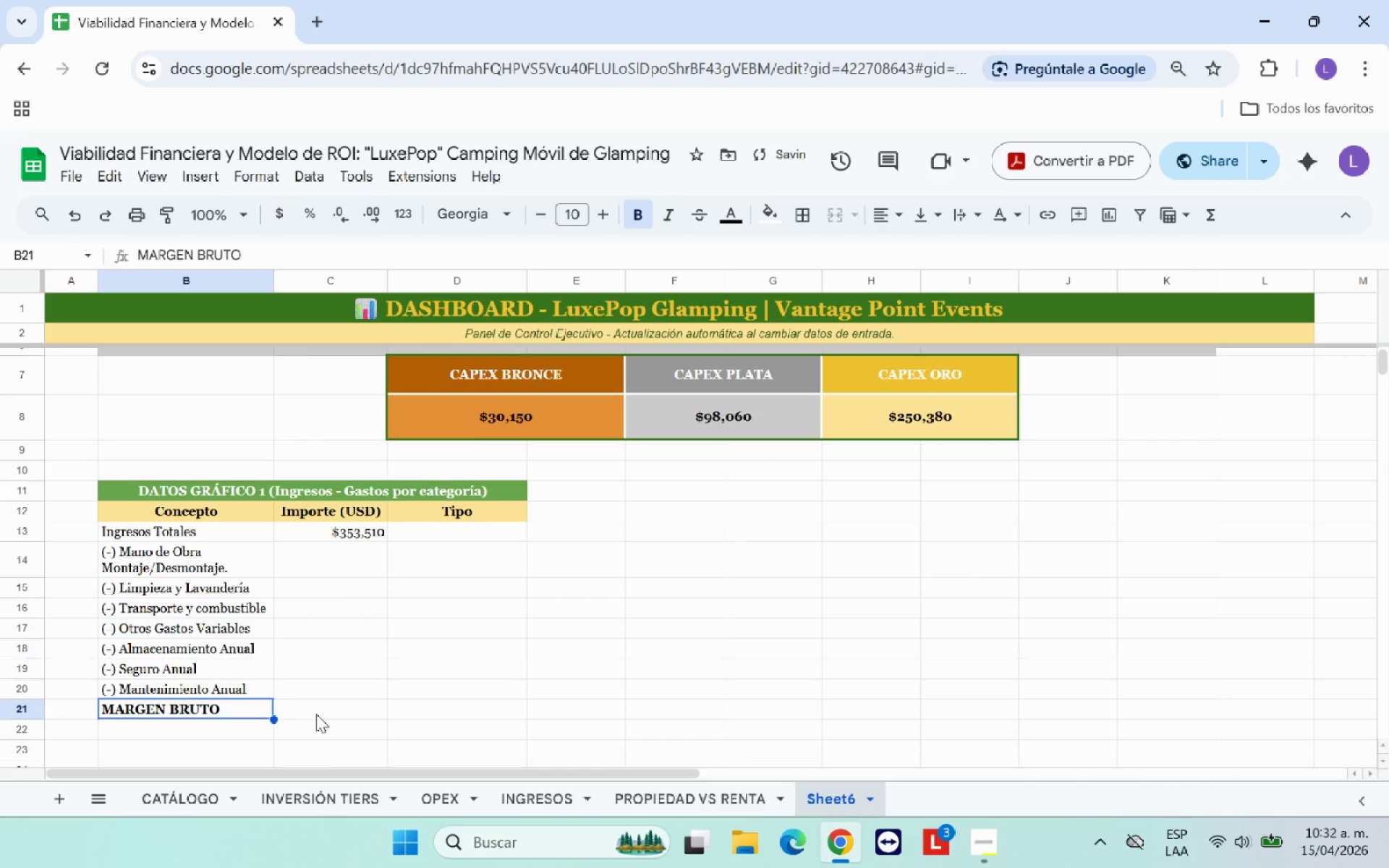 
left_click_drag(start_coordinate=[316, 714], to_coordinate=[410, 711])
 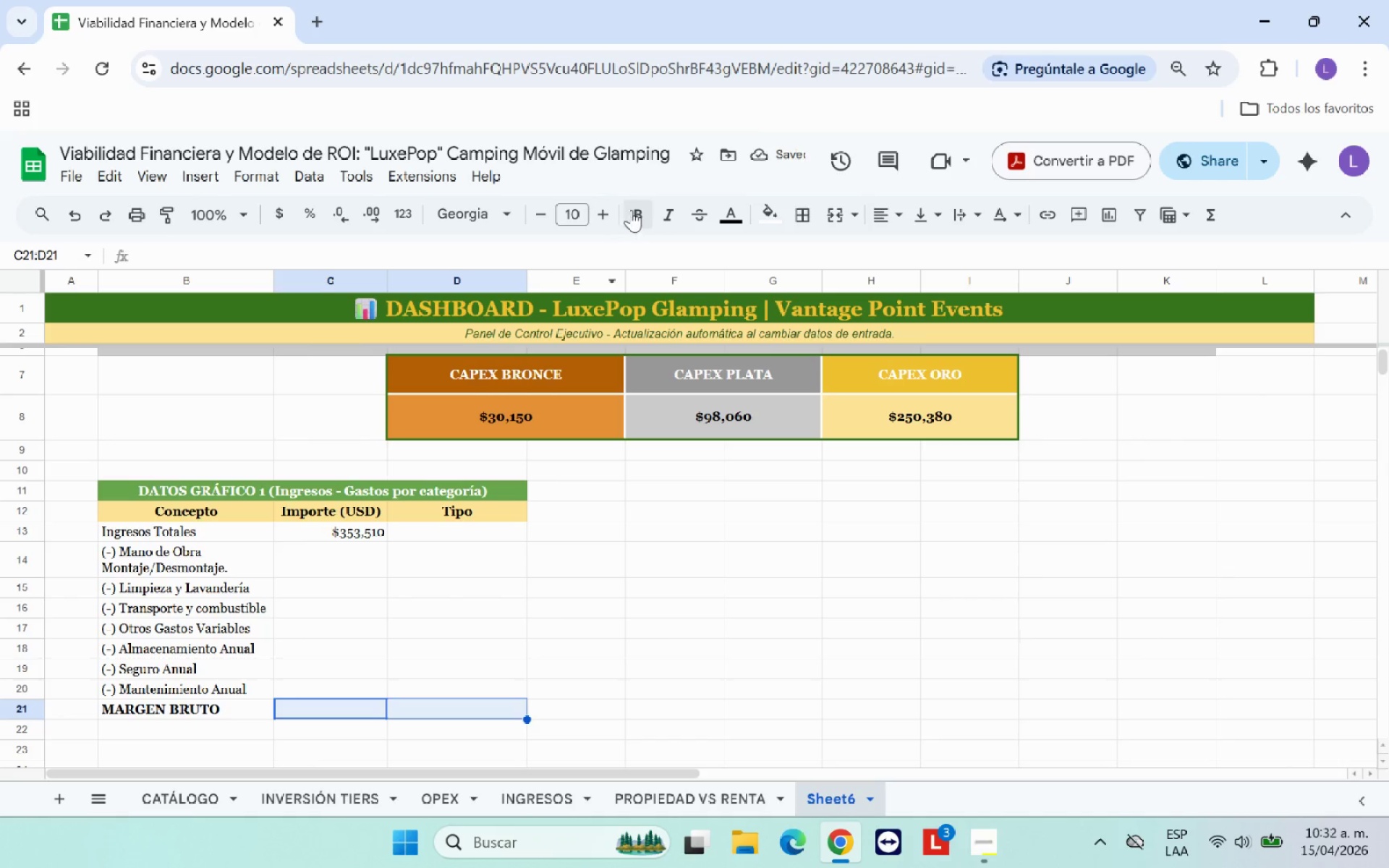 
left_click([634, 208])
 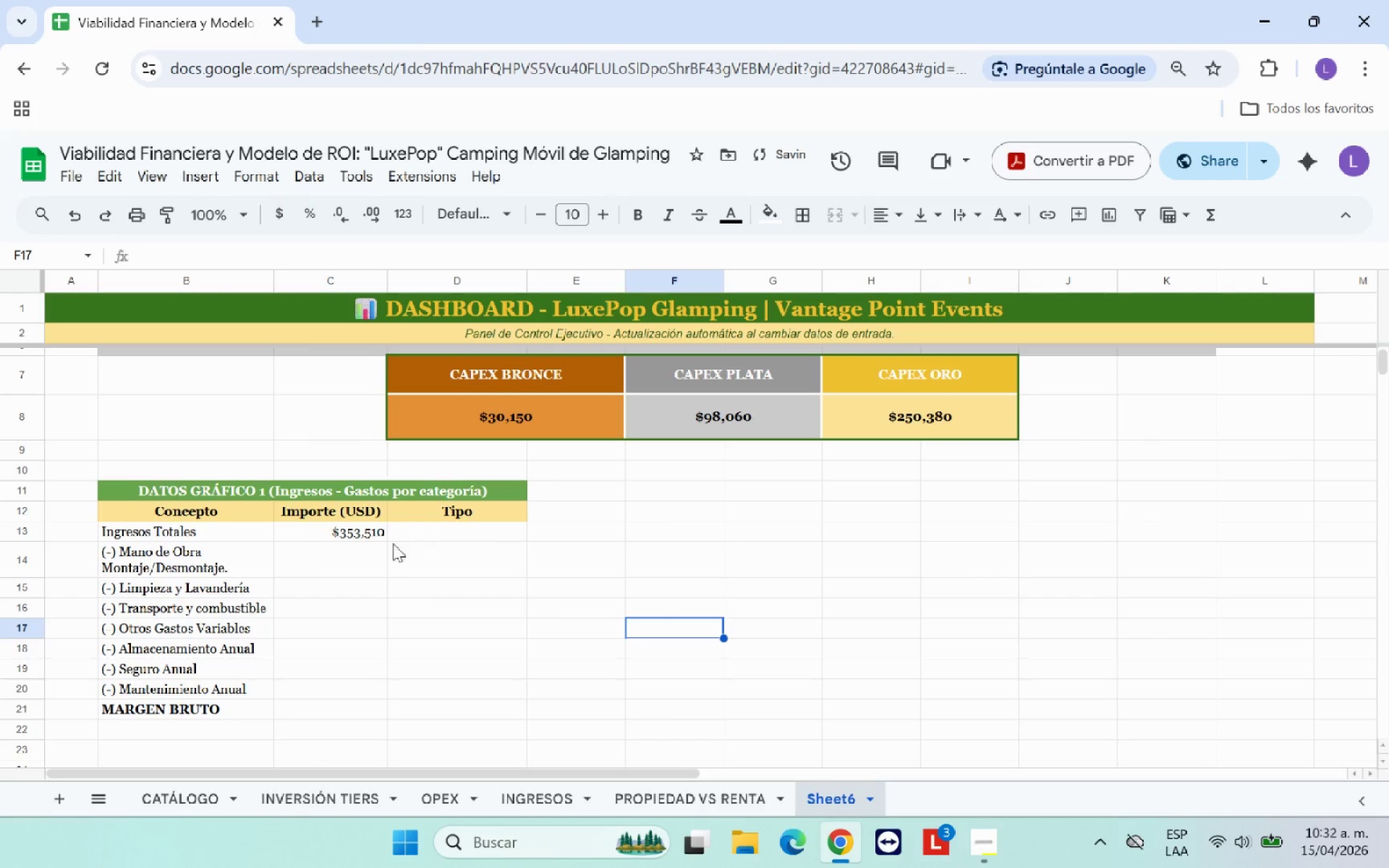 
left_click([425, 534])
 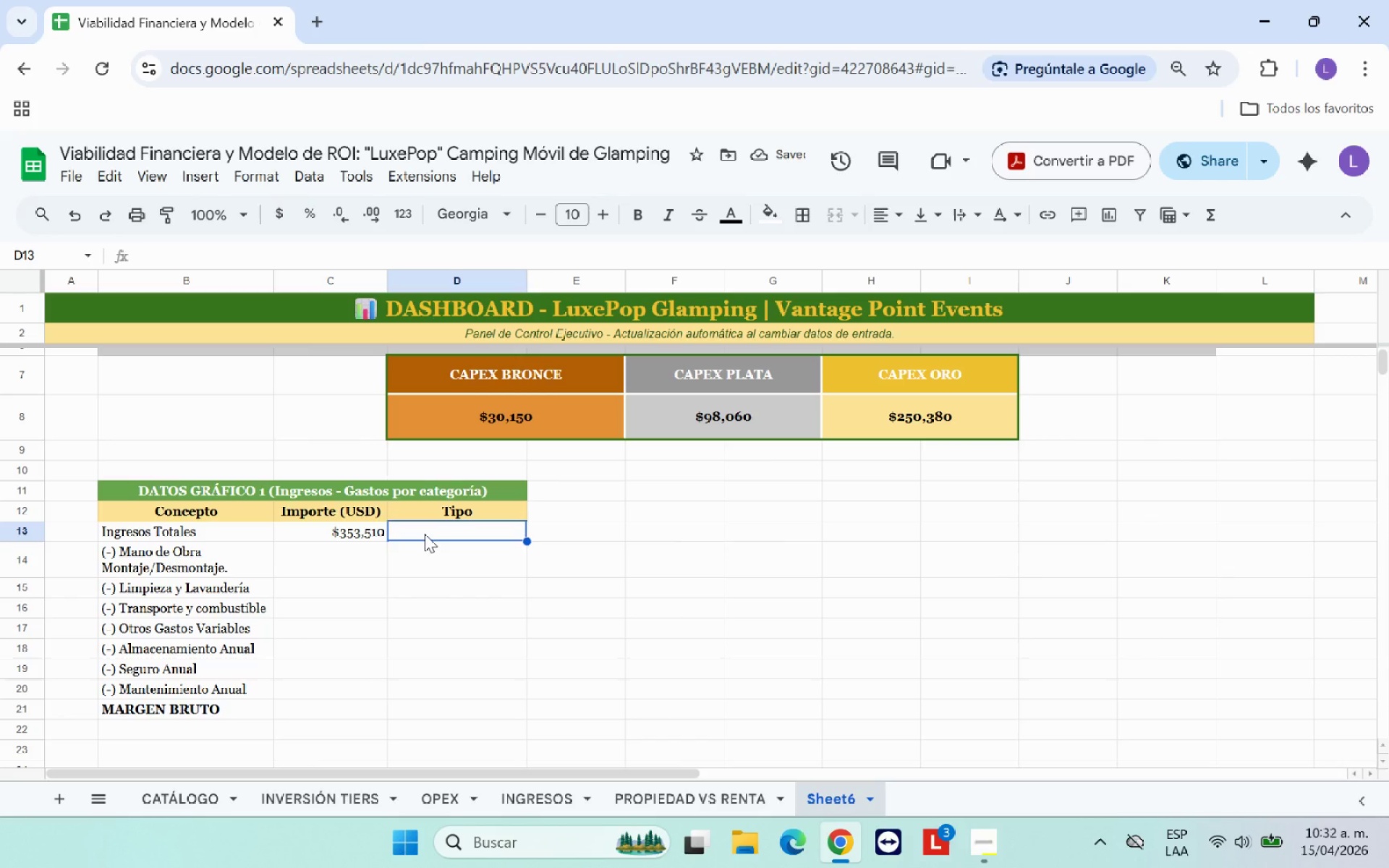 
type(i)
key(Backspace)
type(Ingreso)
 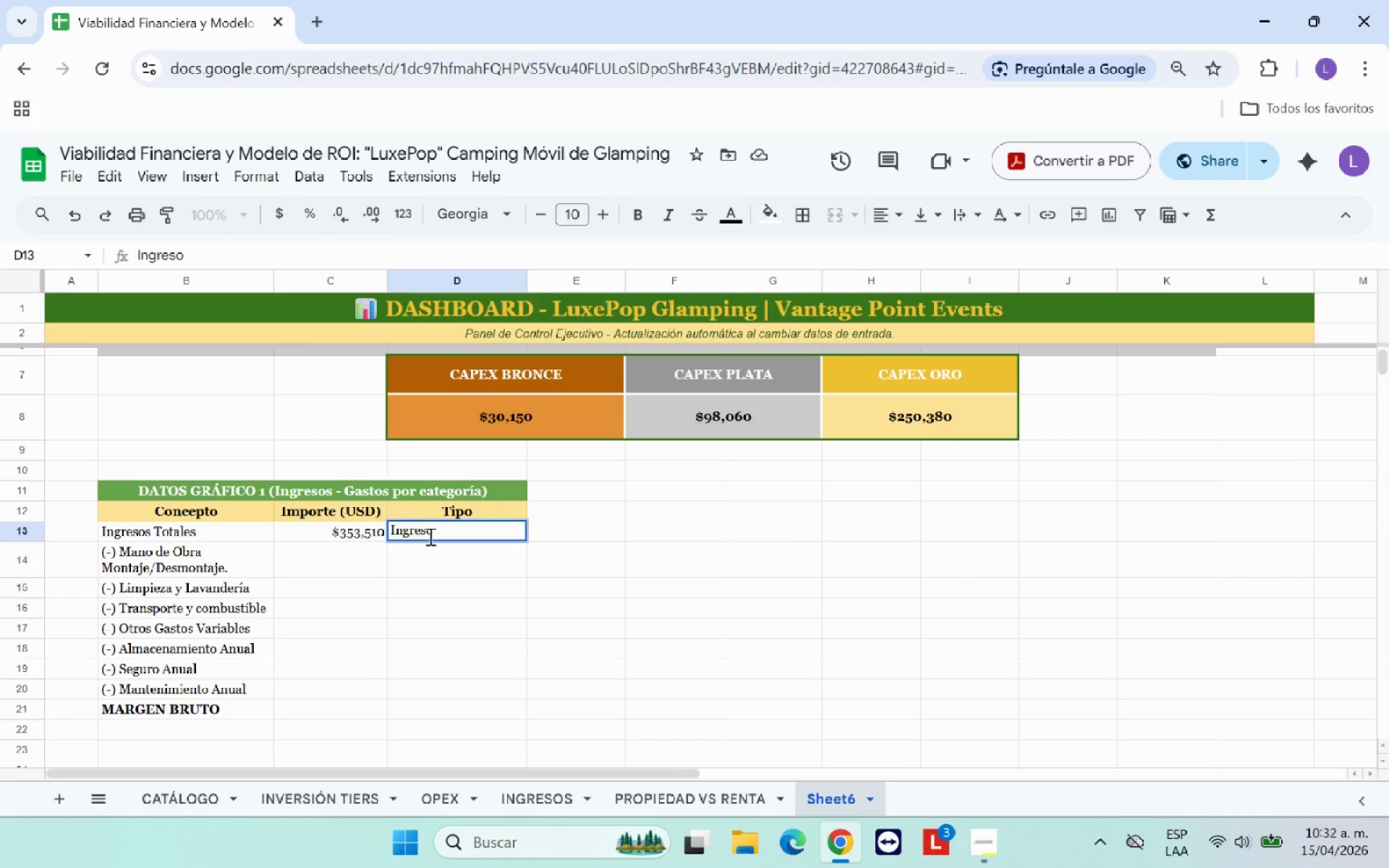 
key(ArrowLeft)
 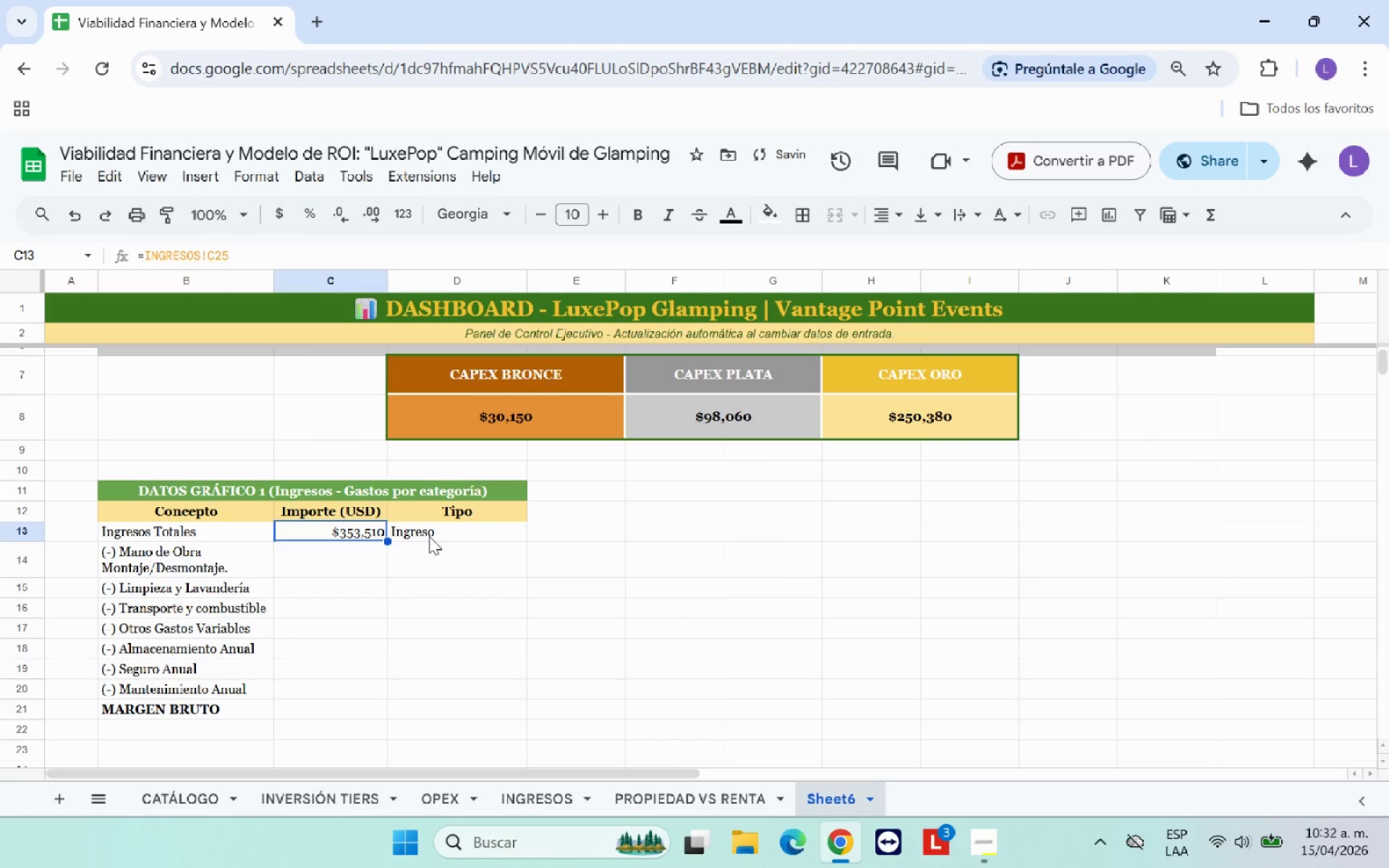 
key(ArrowDown)
 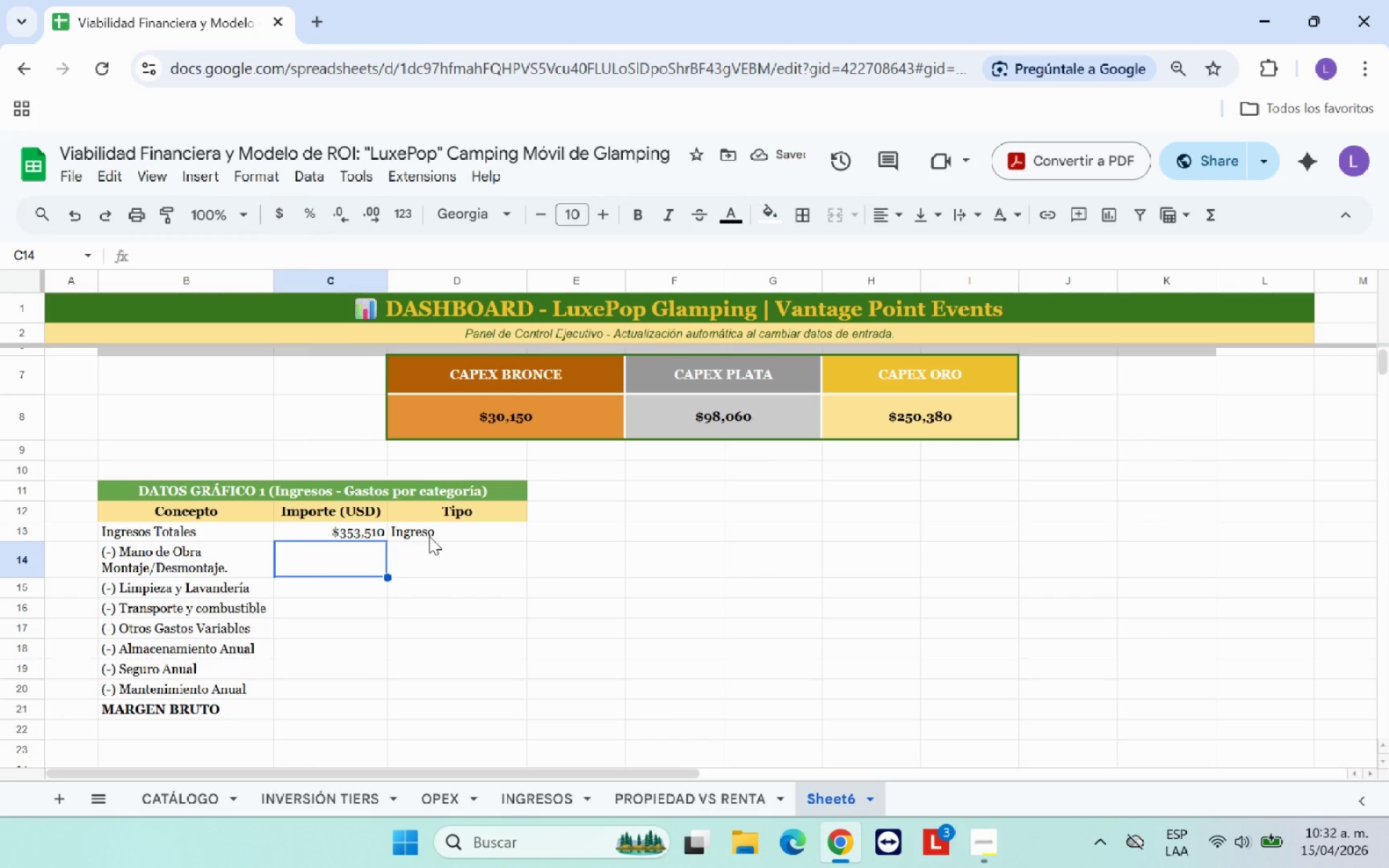 
key(Shift+0)
 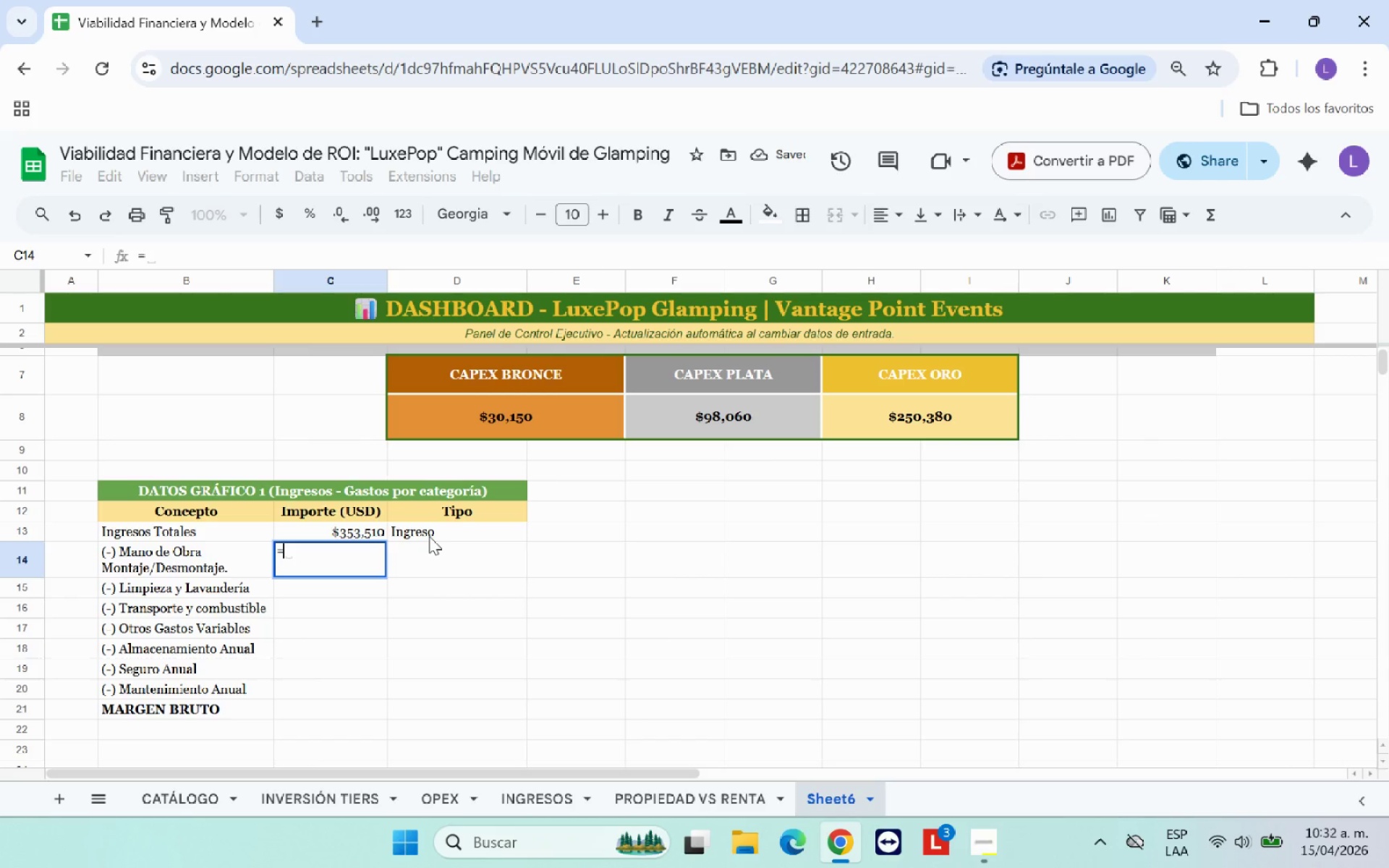 
key(Minus)
 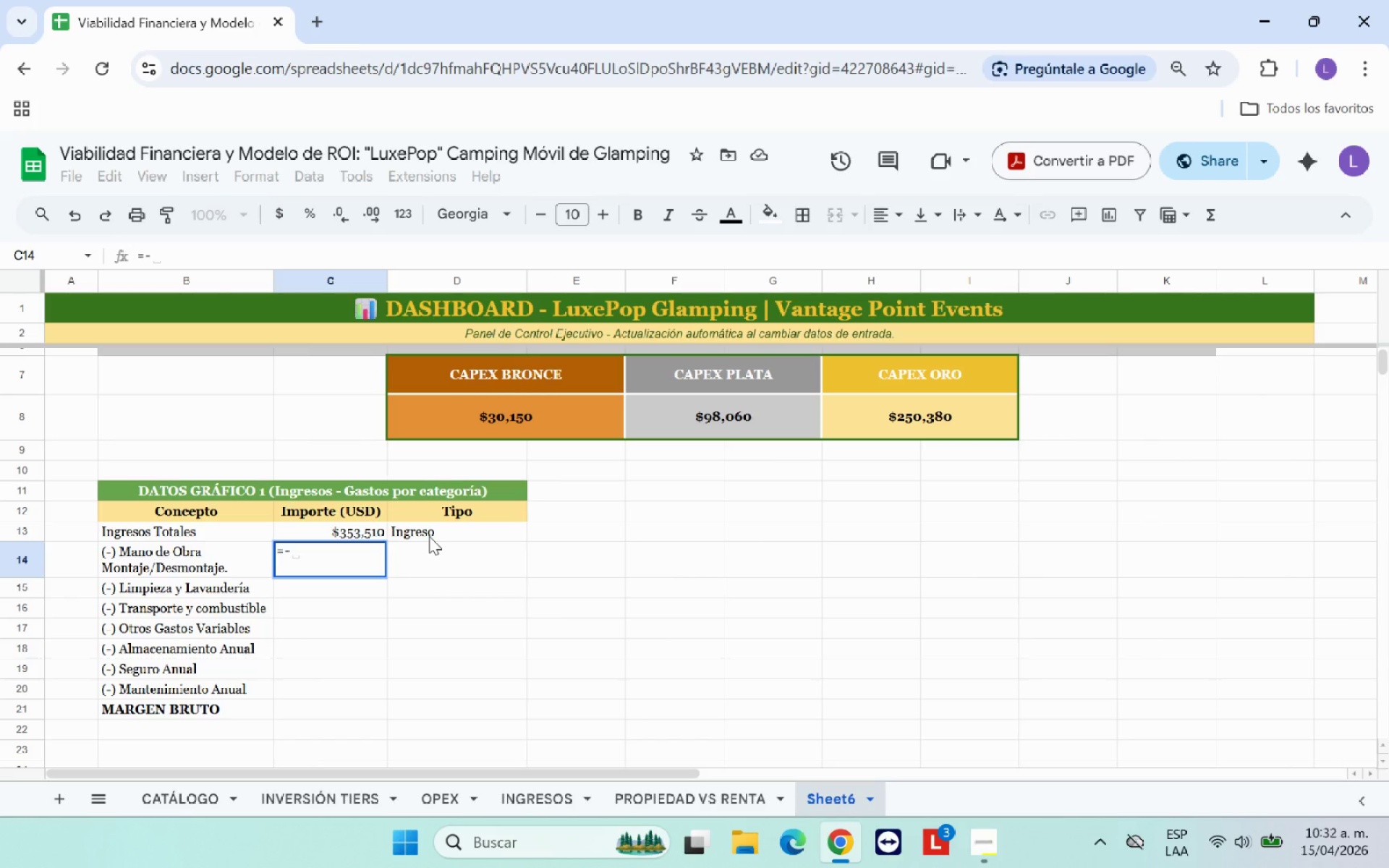 
key(Shift+8)
 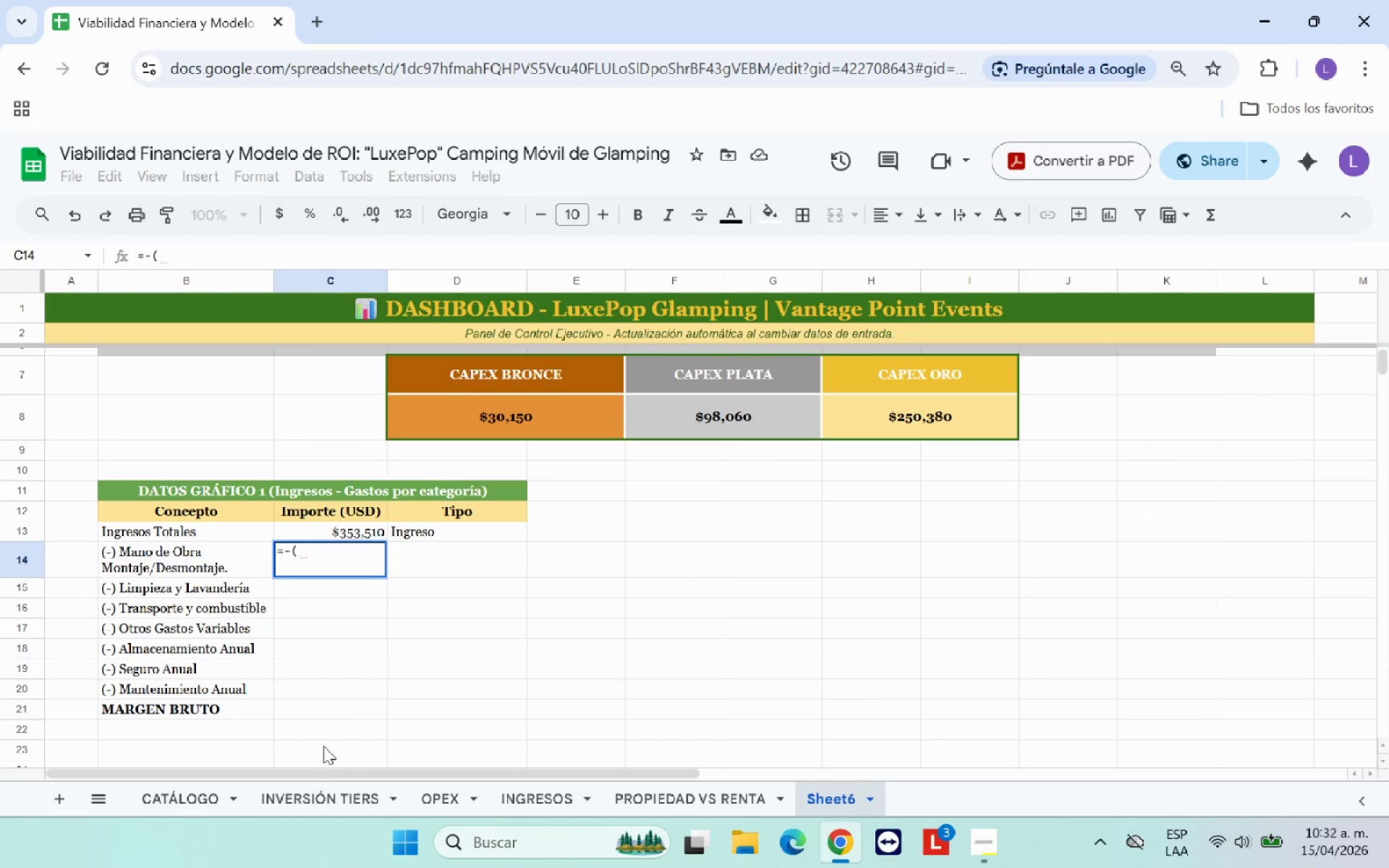 
left_click([443, 797])
 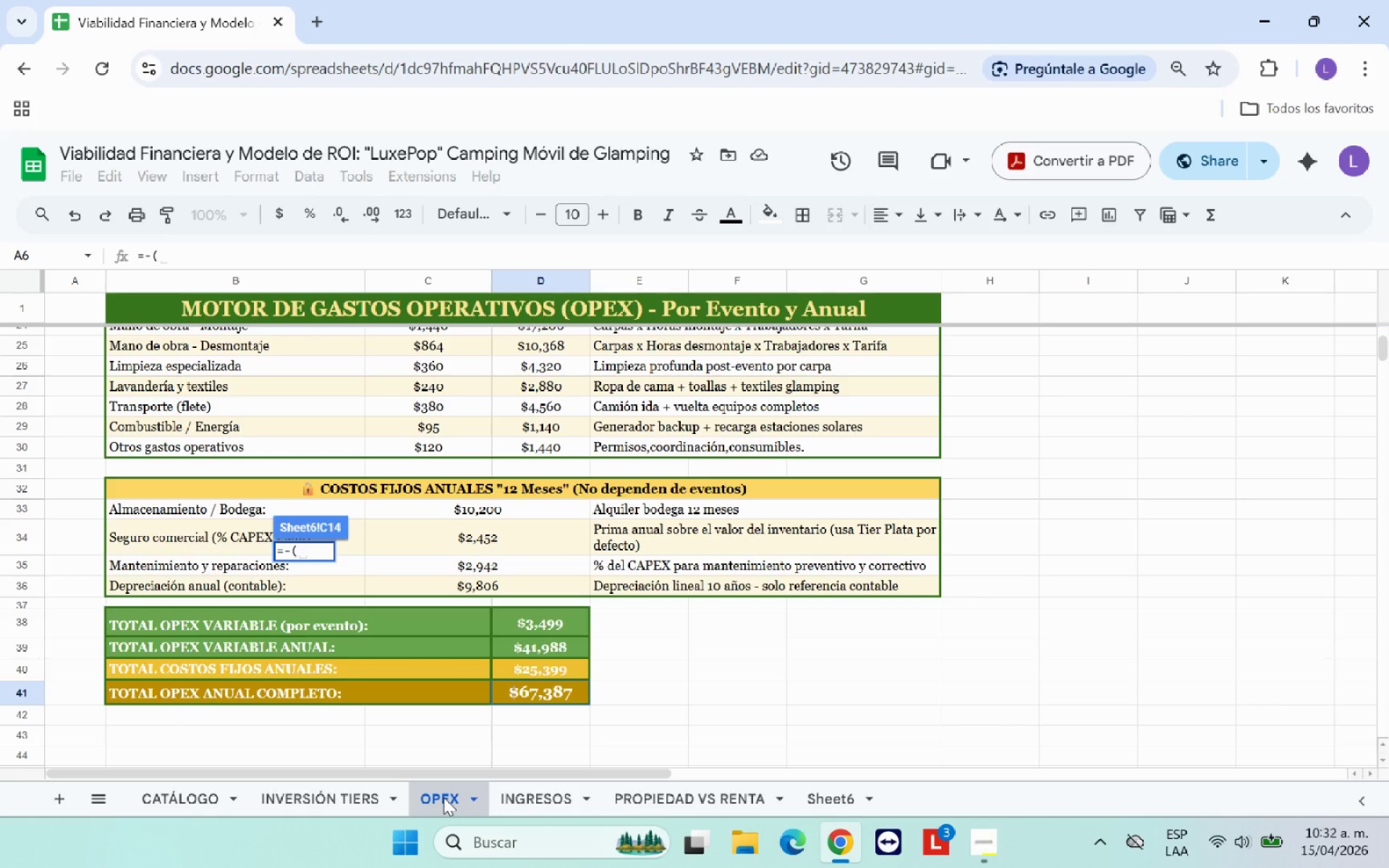 
wait(5.98)
 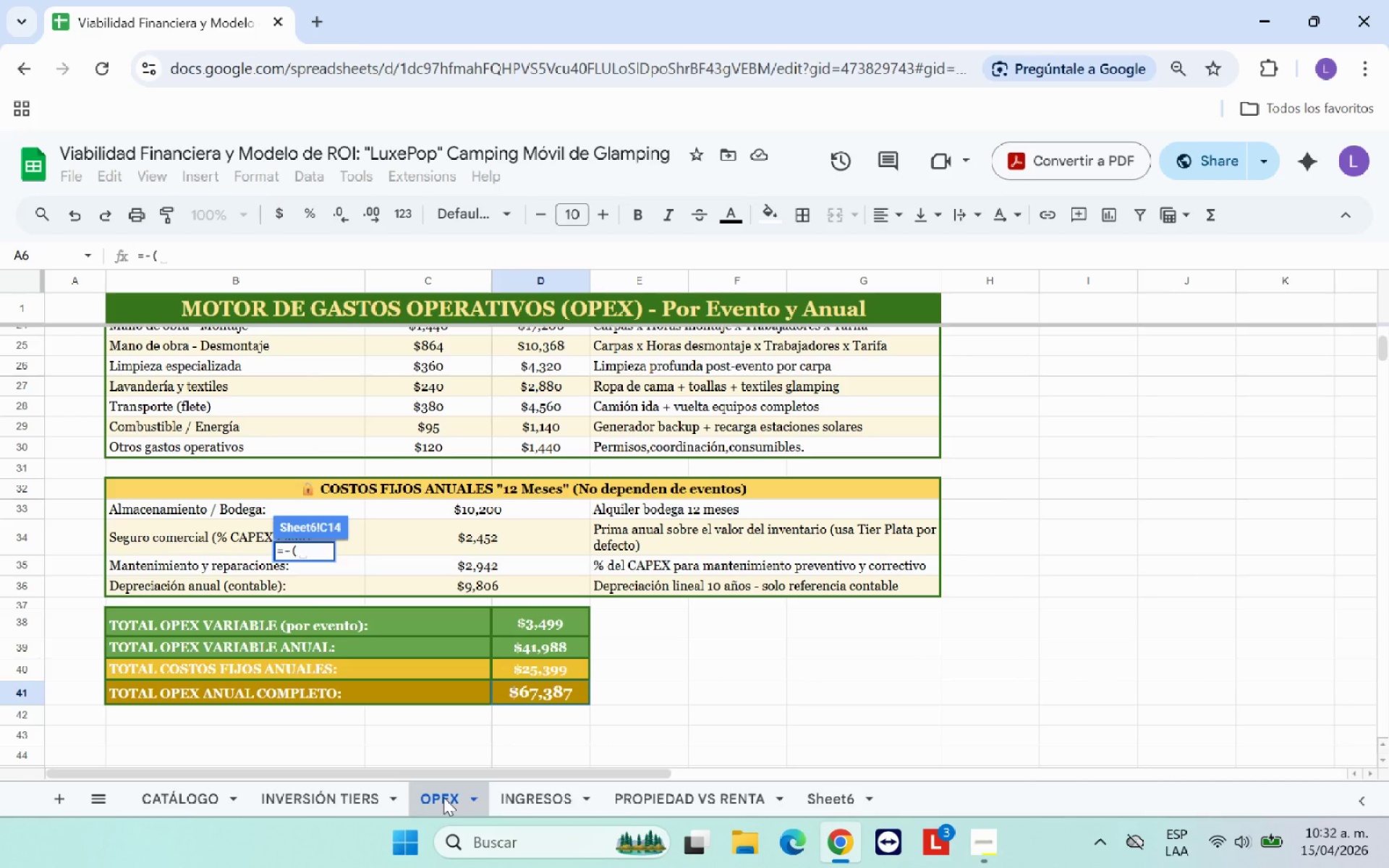 
scroll: coordinate [424, 644], scroll_direction: up, amount: 1.0
 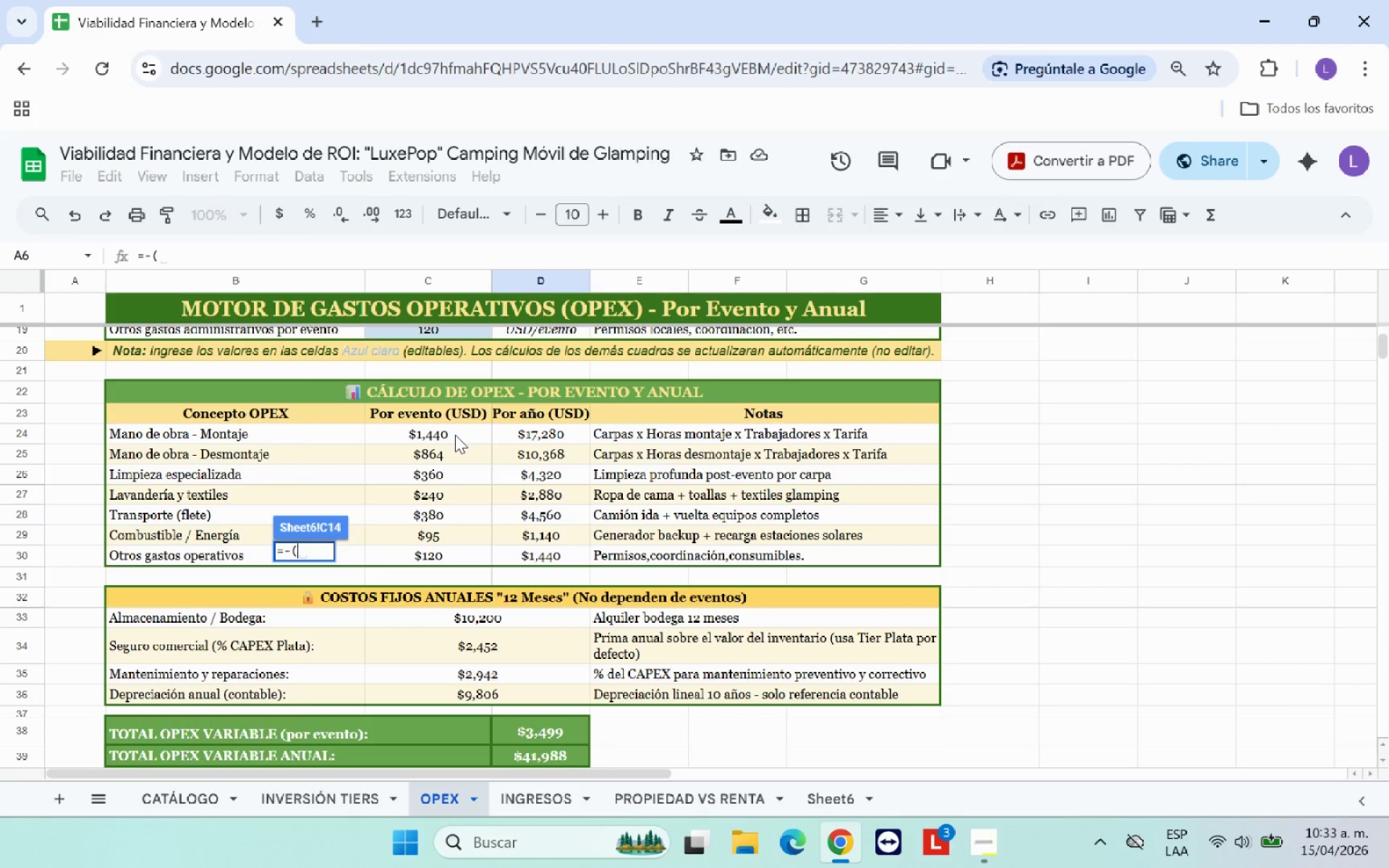 
left_click([455, 435])
 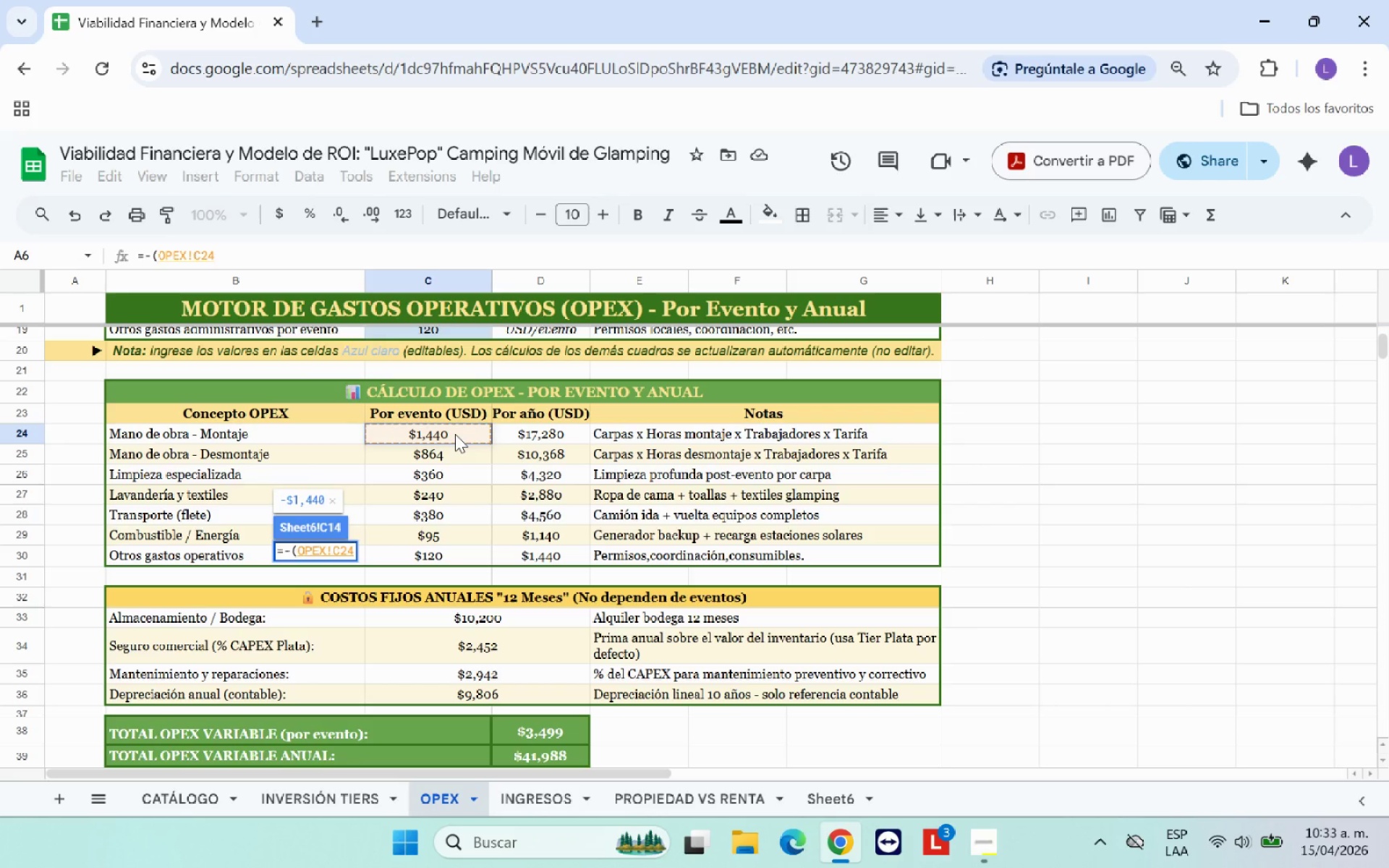 
wait(6.7)
 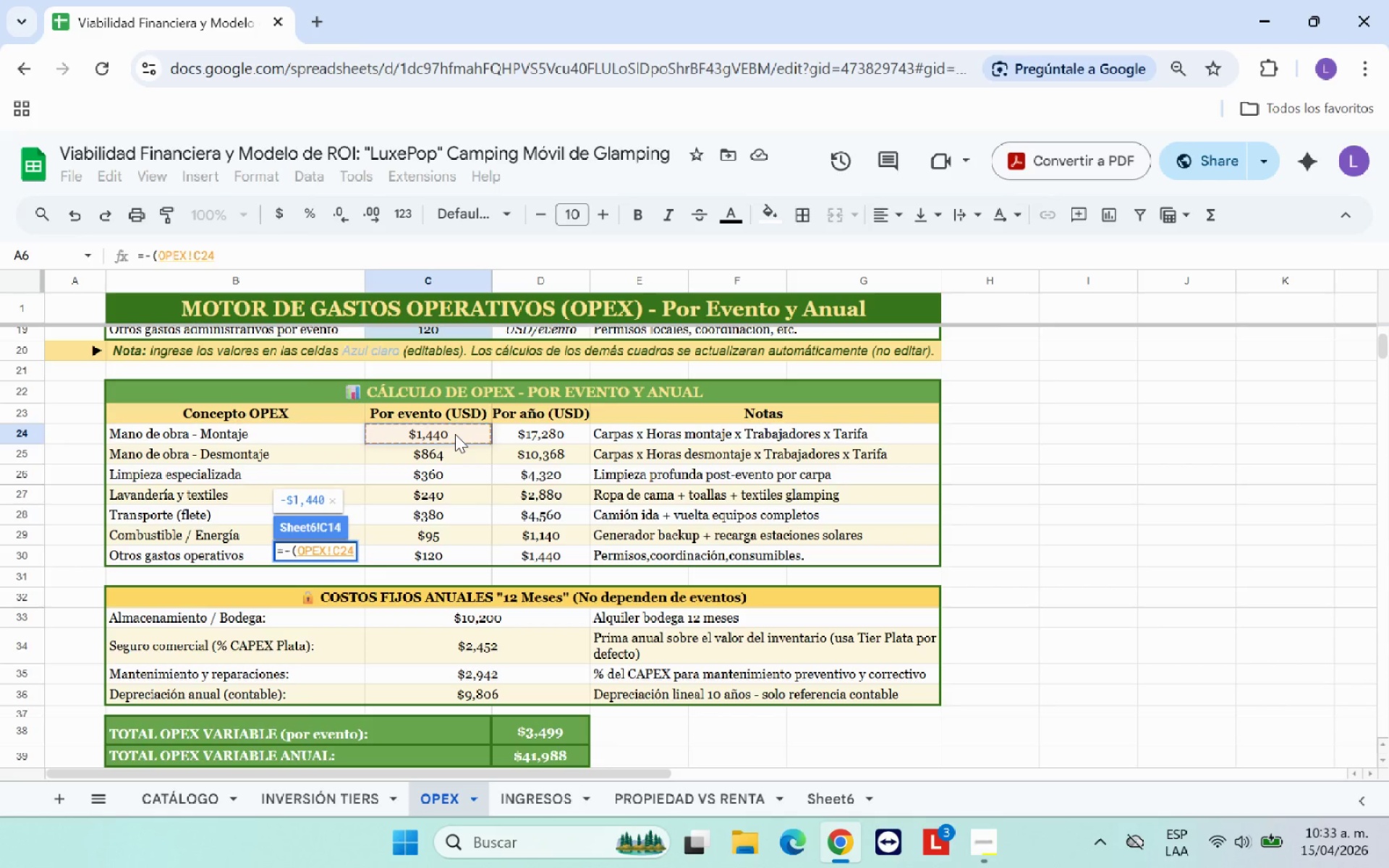 
key(Equal)
 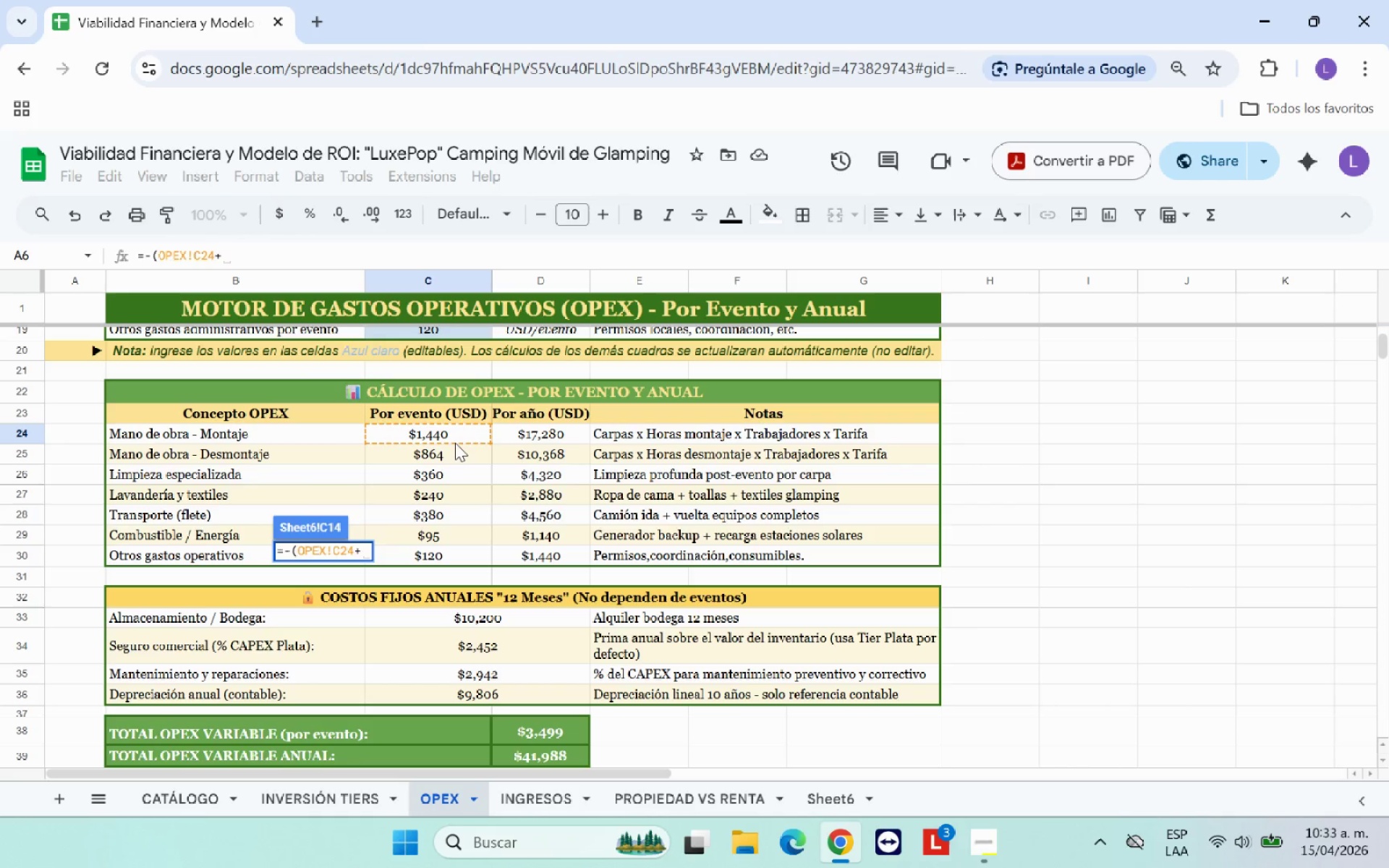 
left_click([449, 453])
 